 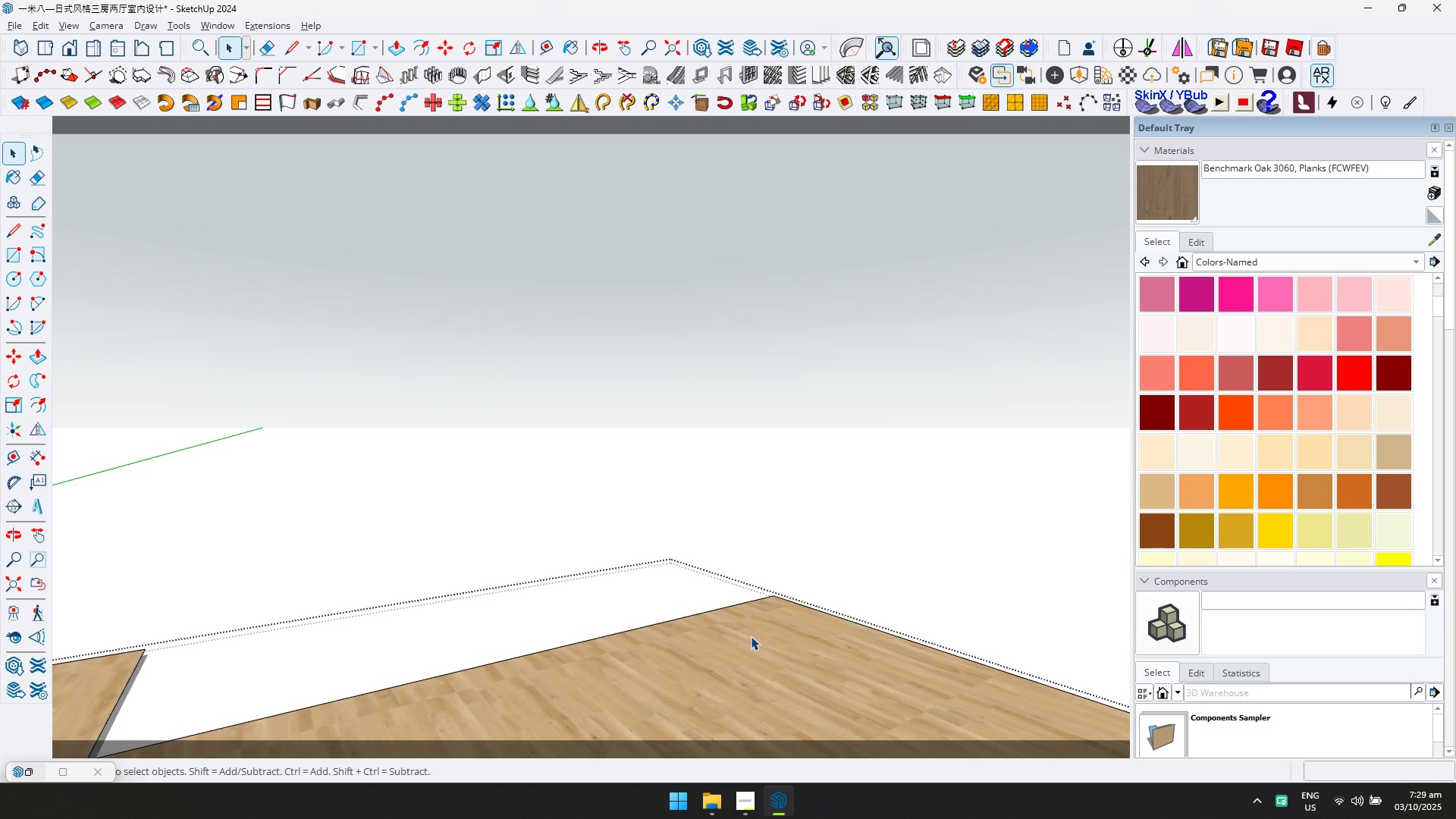 
left_click([751, 636])
 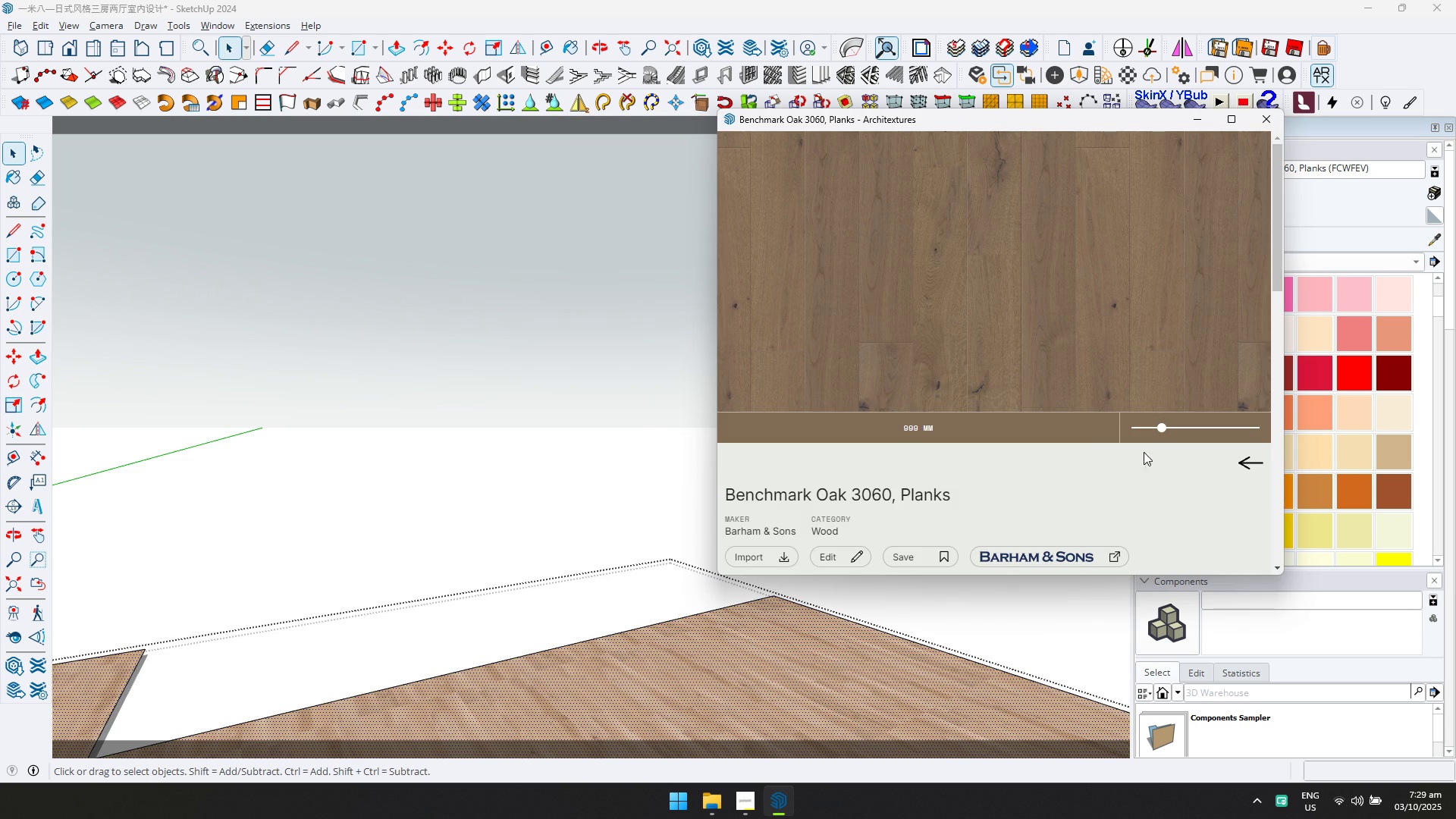 
left_click([1256, 462])
 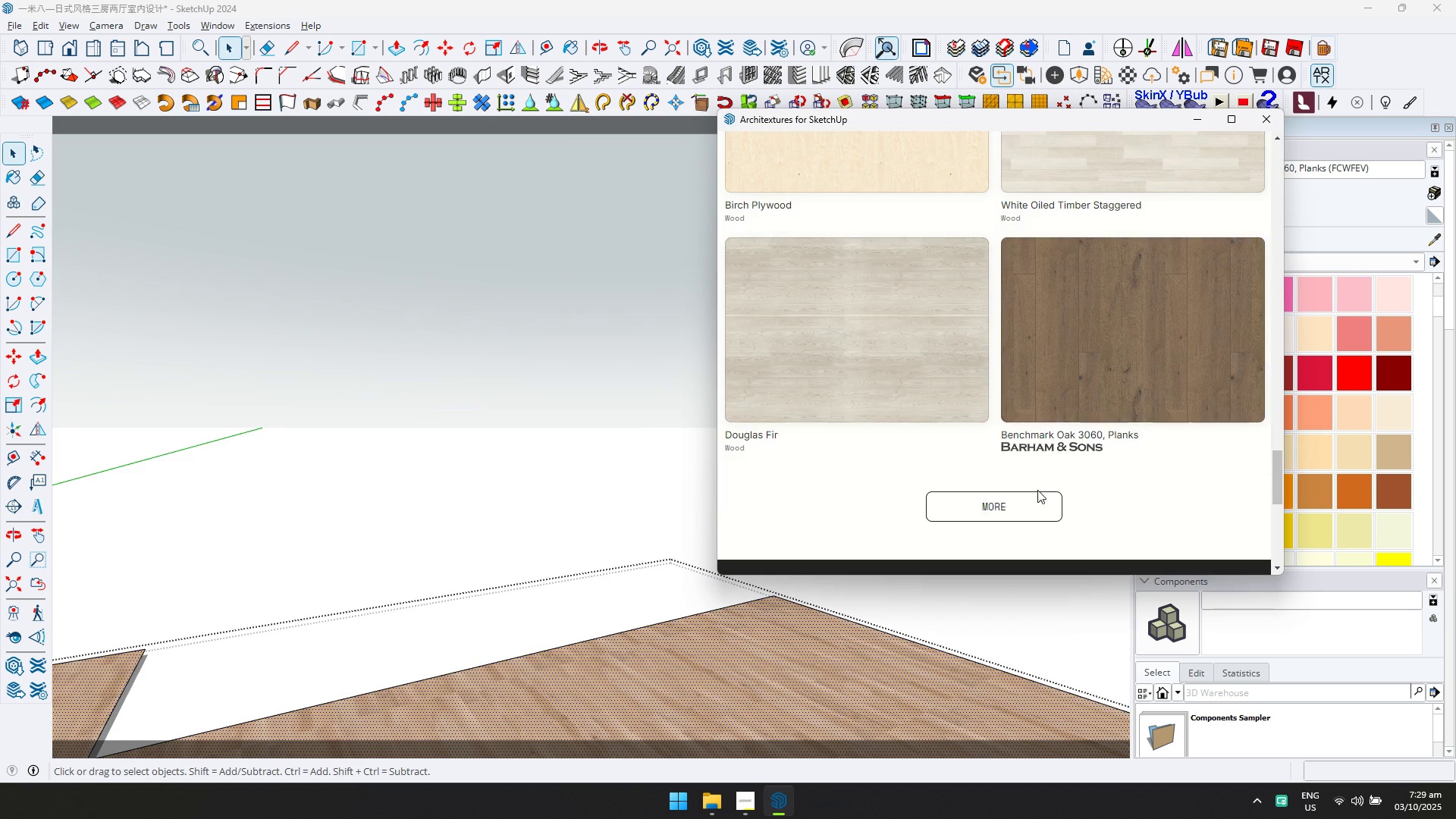 
scroll: coordinate [1034, 487], scroll_direction: up, amount: 1.0
 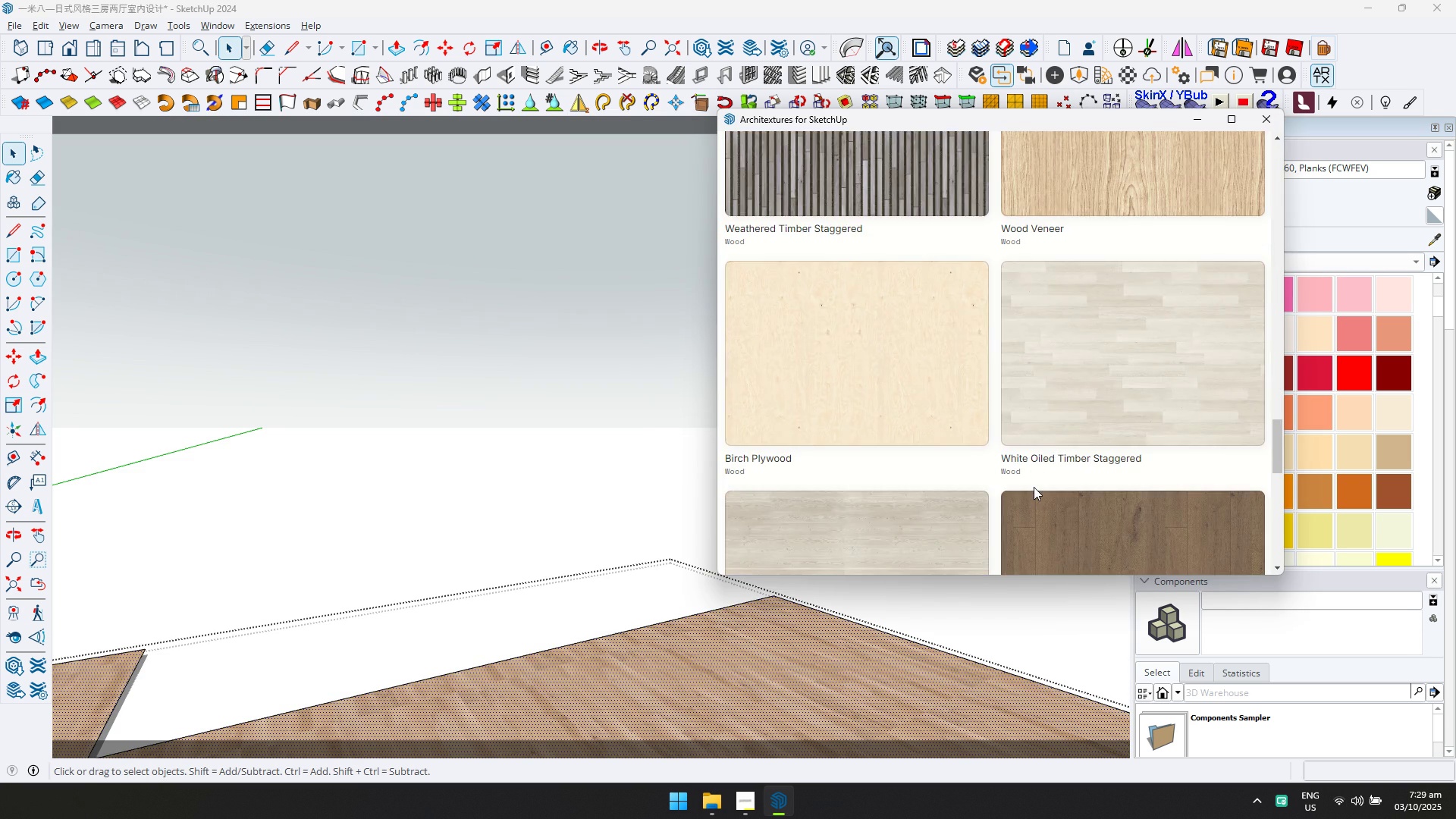 
scroll: coordinate [1034, 487], scroll_direction: down, amount: 2.0
 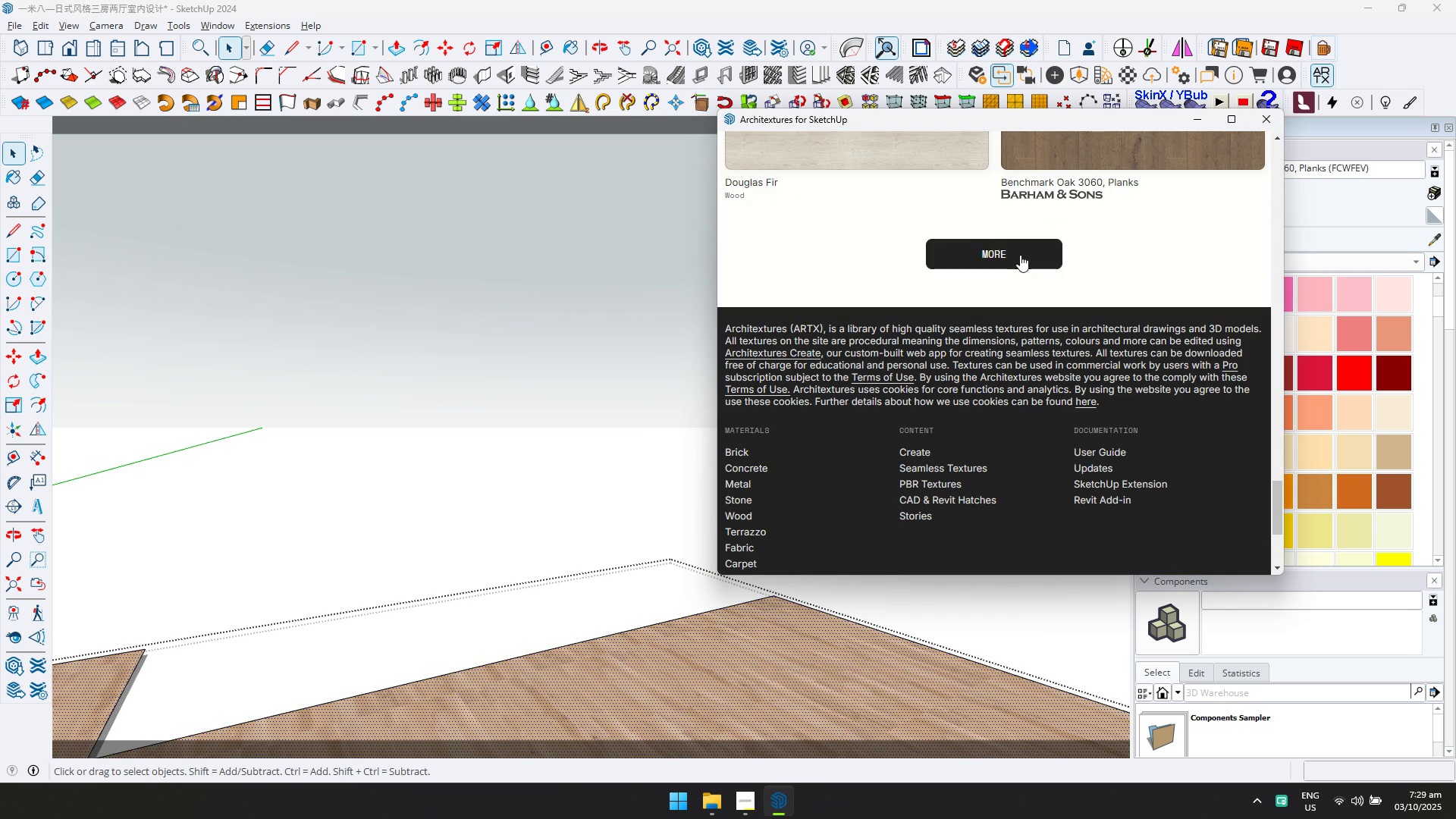 
left_click([1020, 253])
 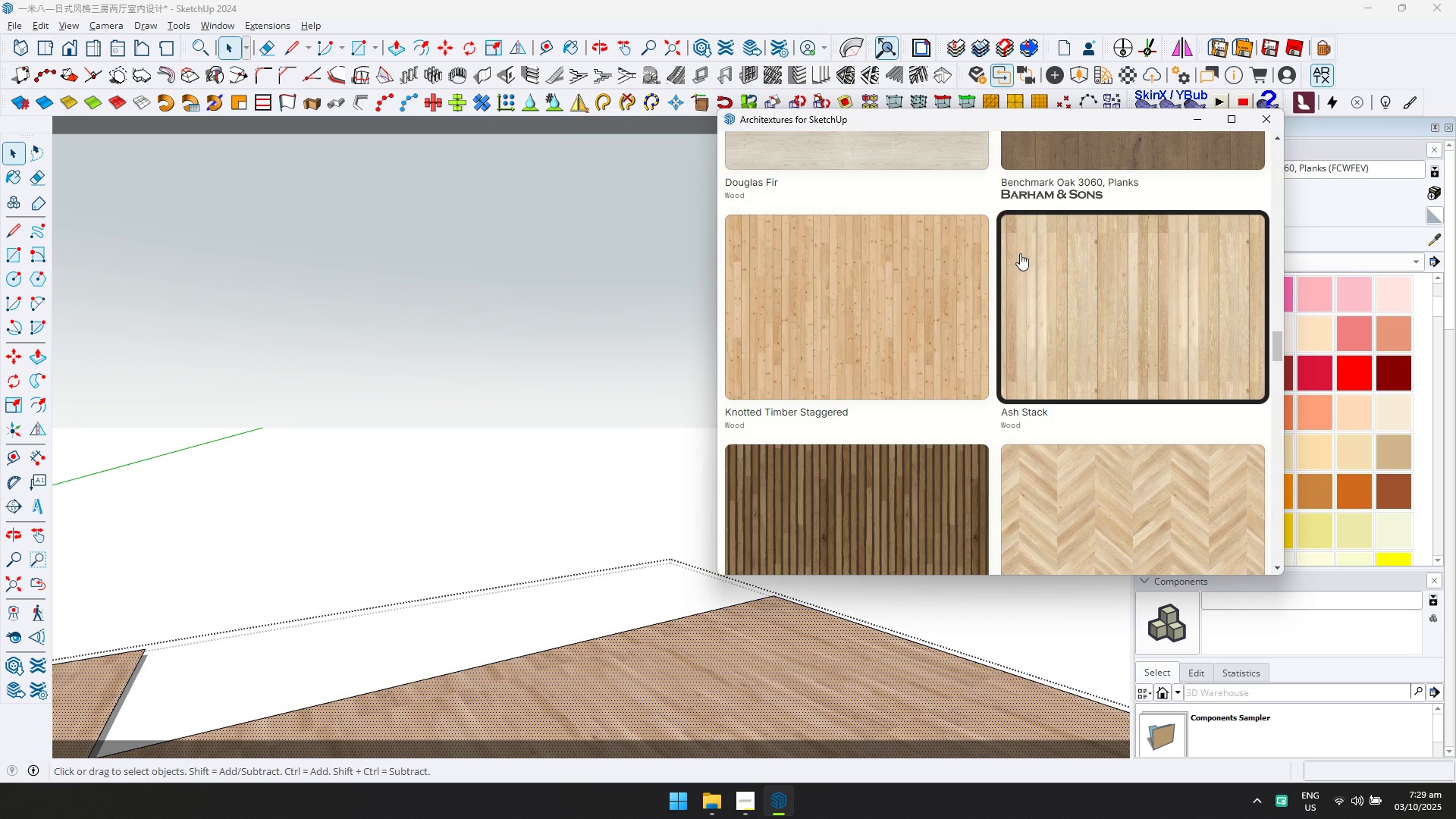 
scroll: coordinate [1021, 272], scroll_direction: down, amount: 2.0
 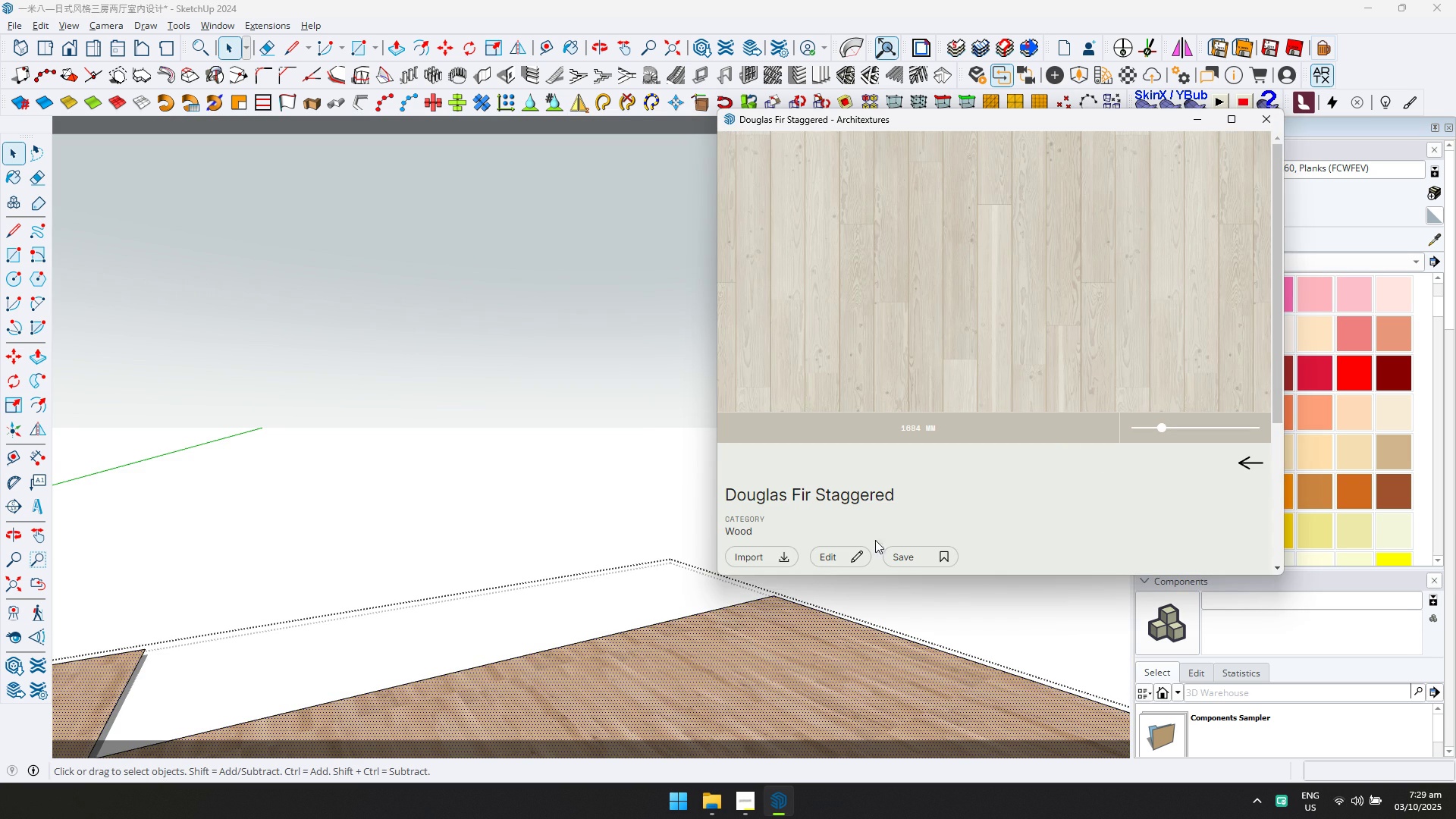 
left_click([780, 554])
 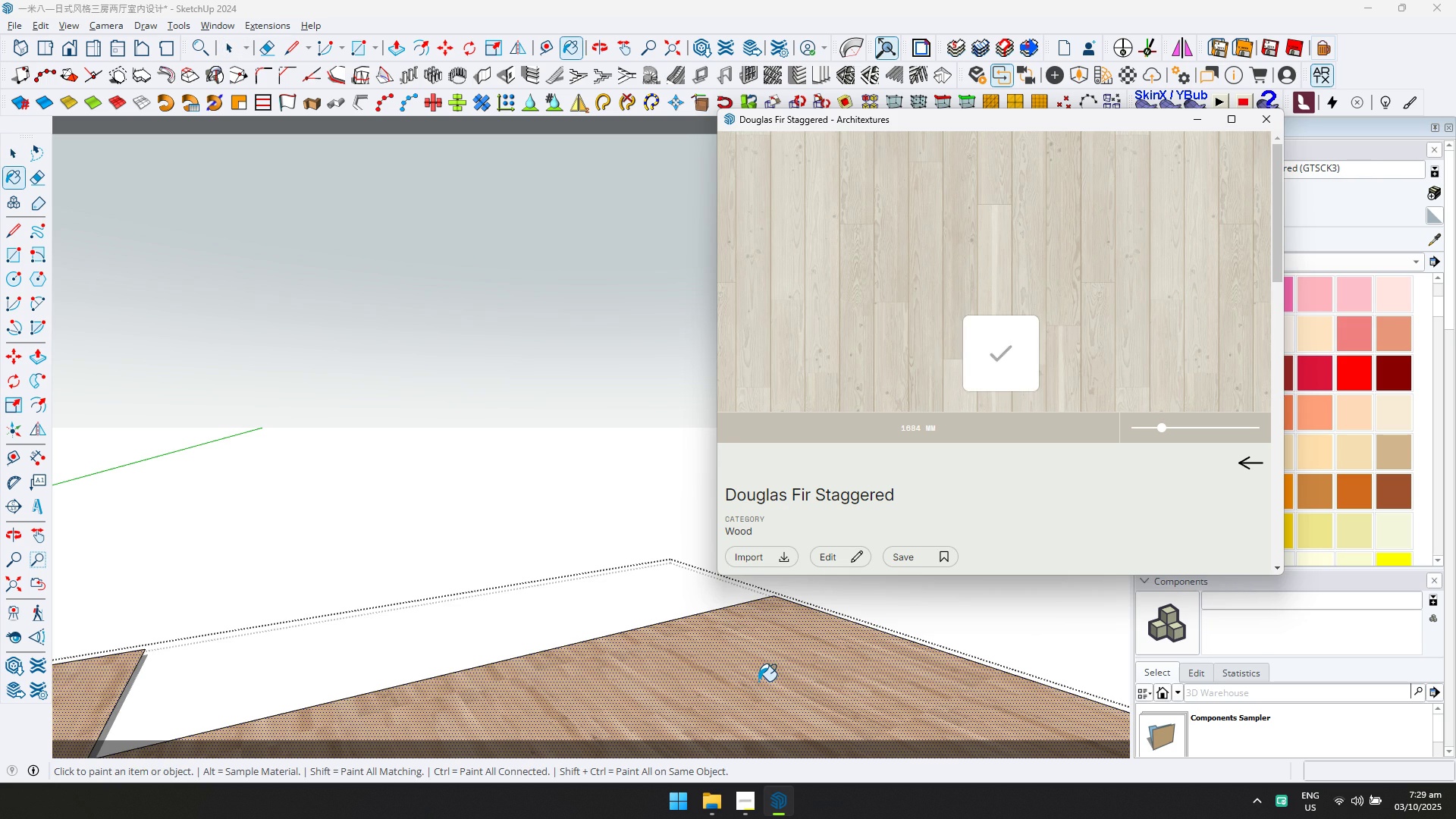 
left_click([759, 680])
 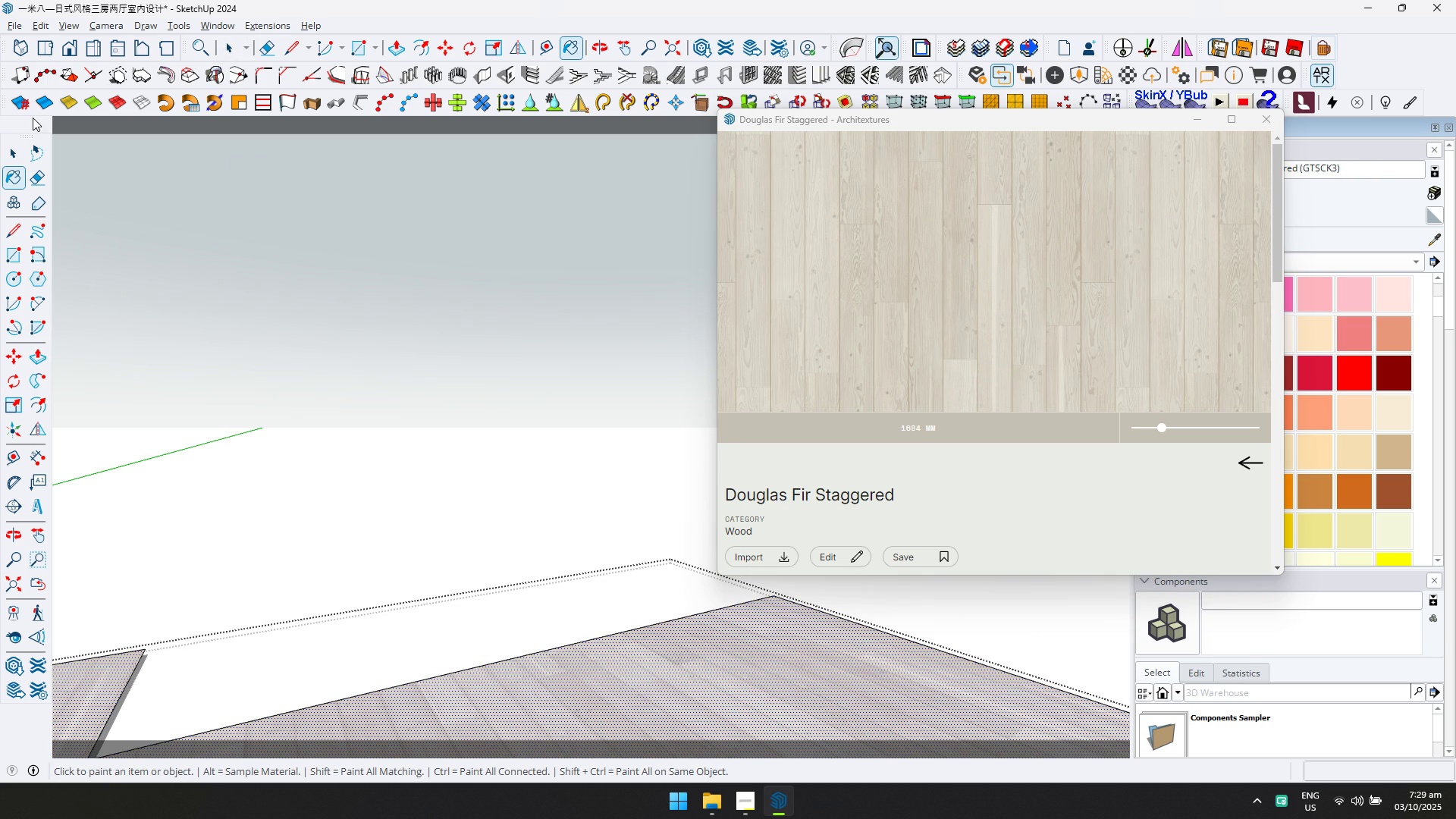 
left_click([20, 158])
 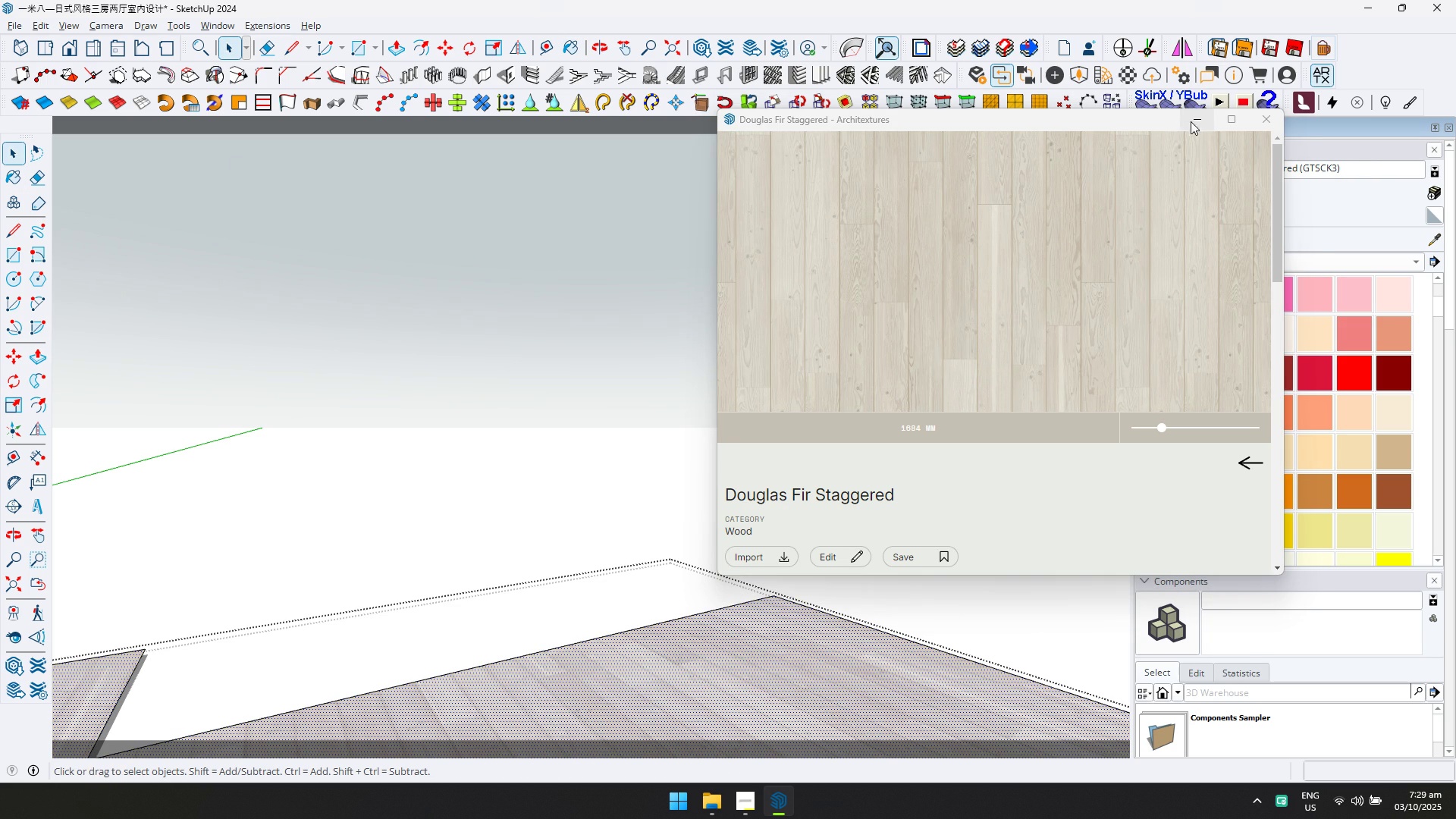 
left_click([1197, 120])
 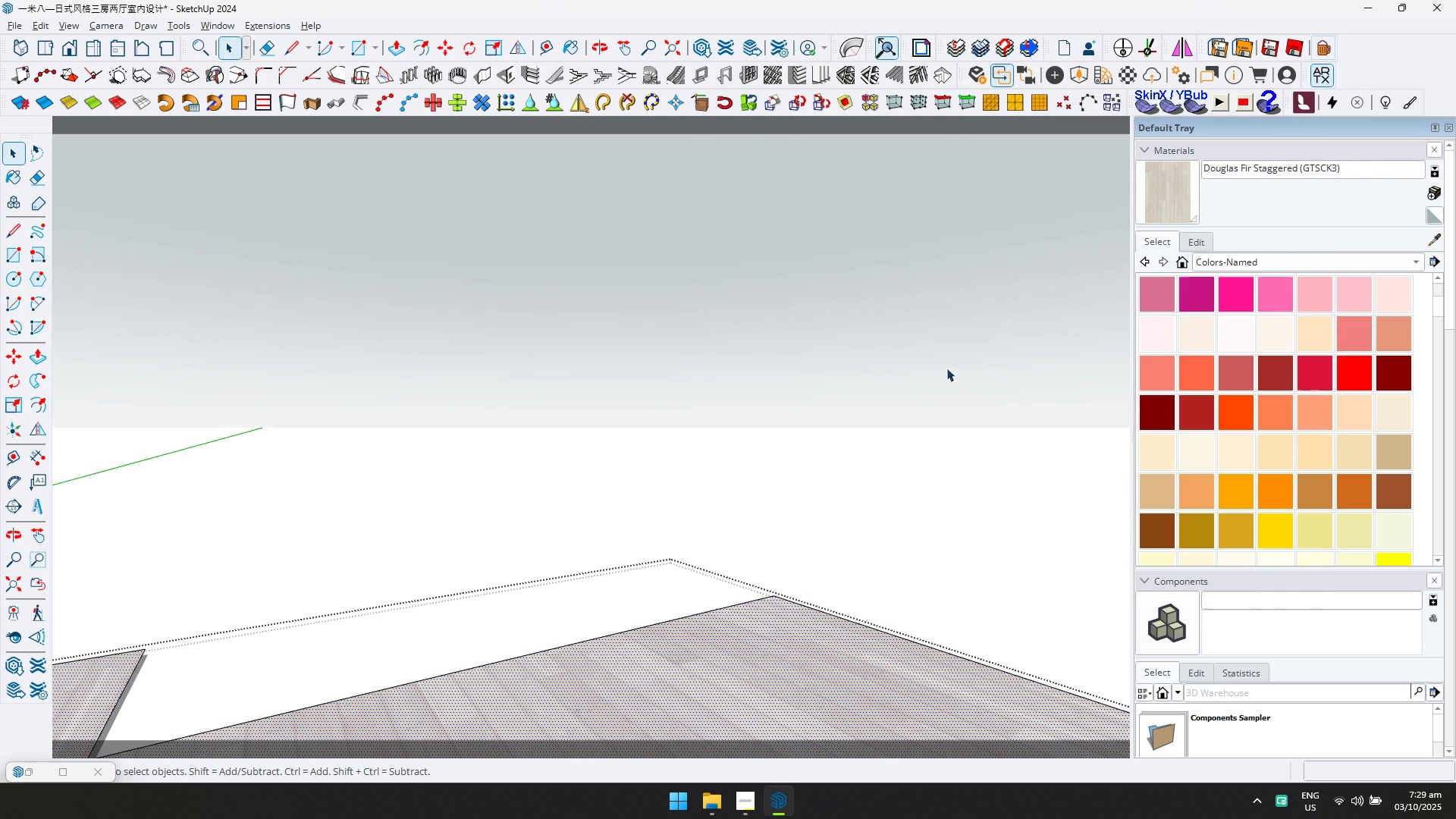 
key(Escape)
 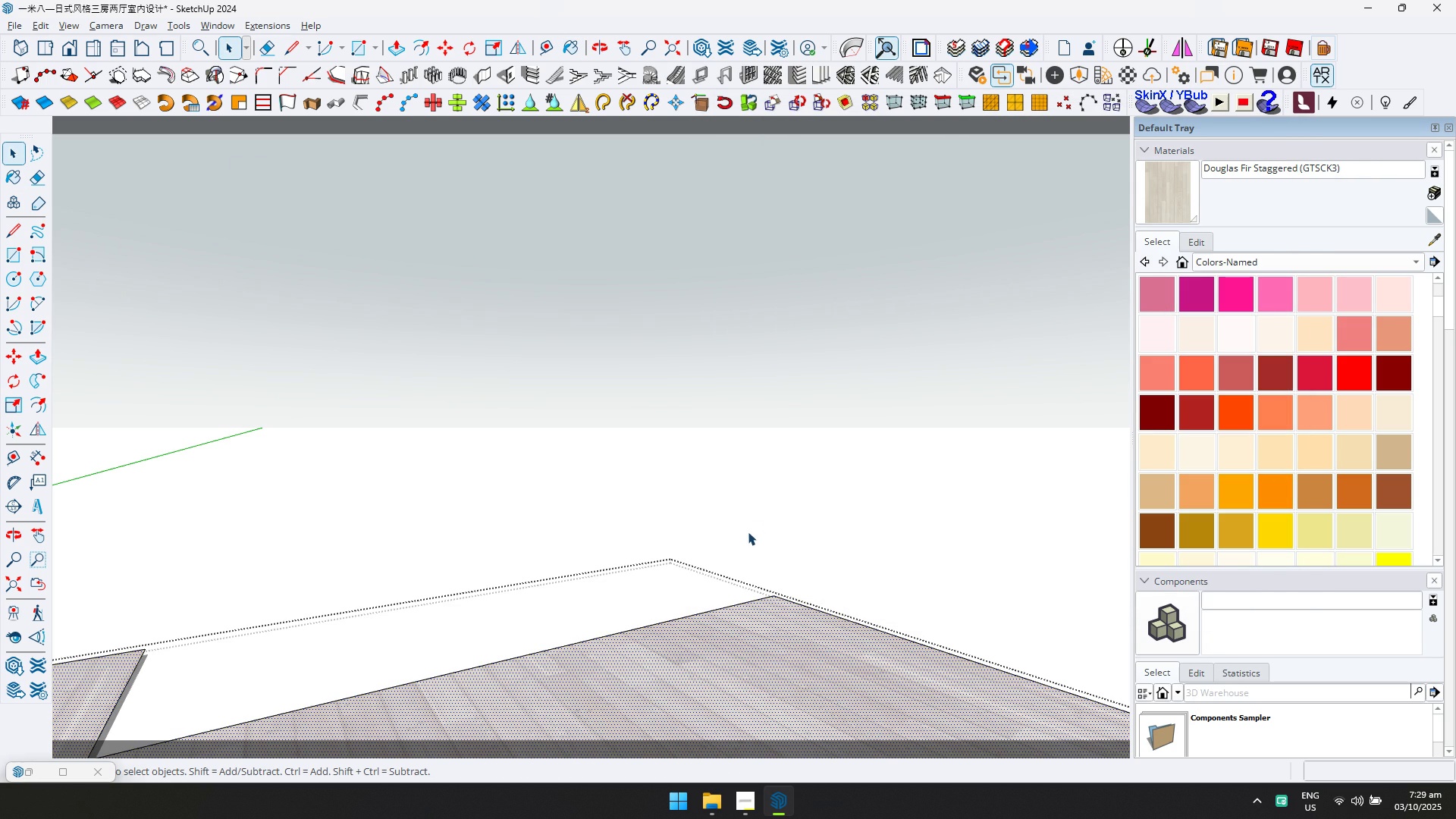 
scroll: coordinate [746, 538], scroll_direction: up, amount: 4.0
 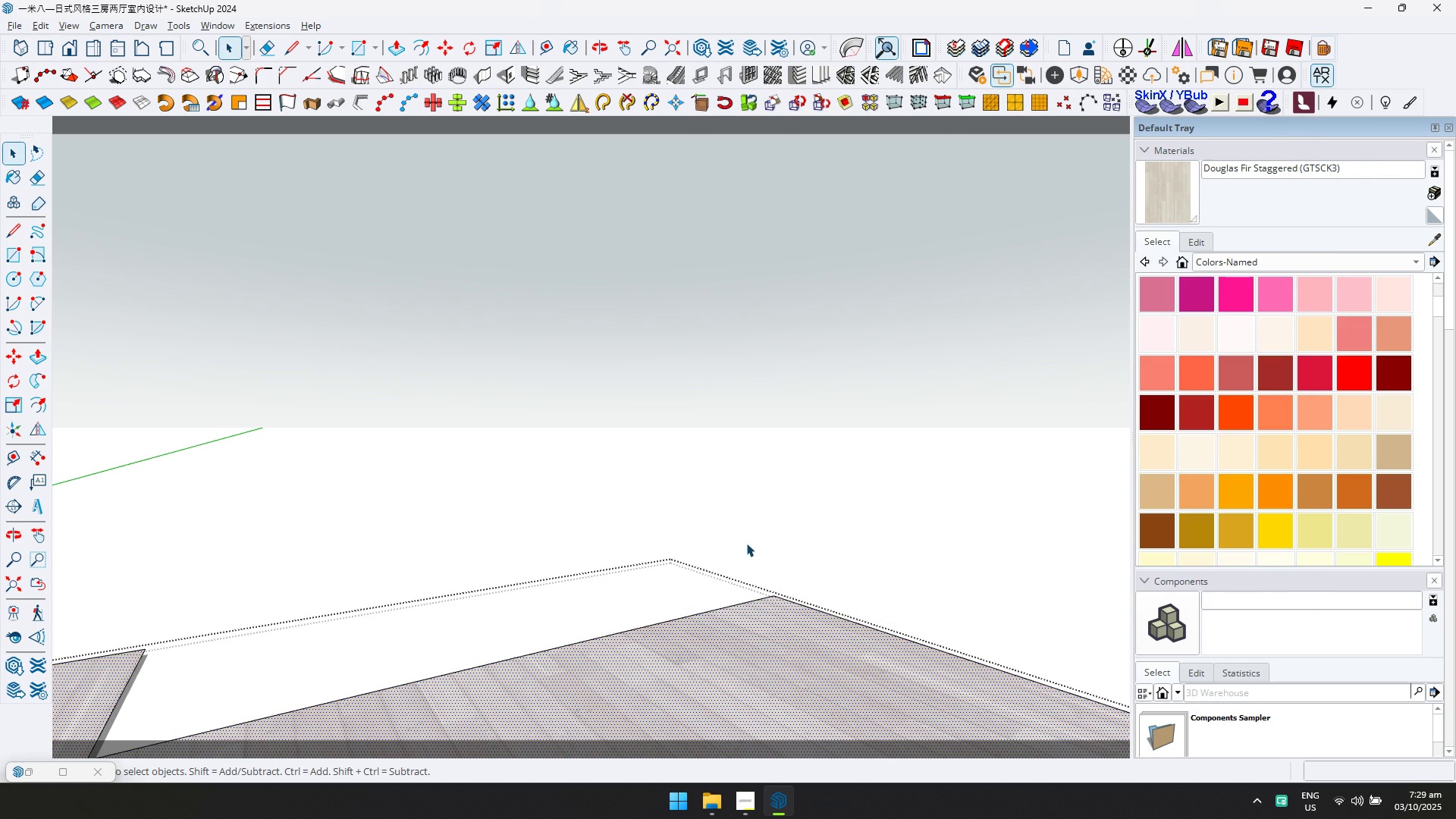 
key(Escape)
 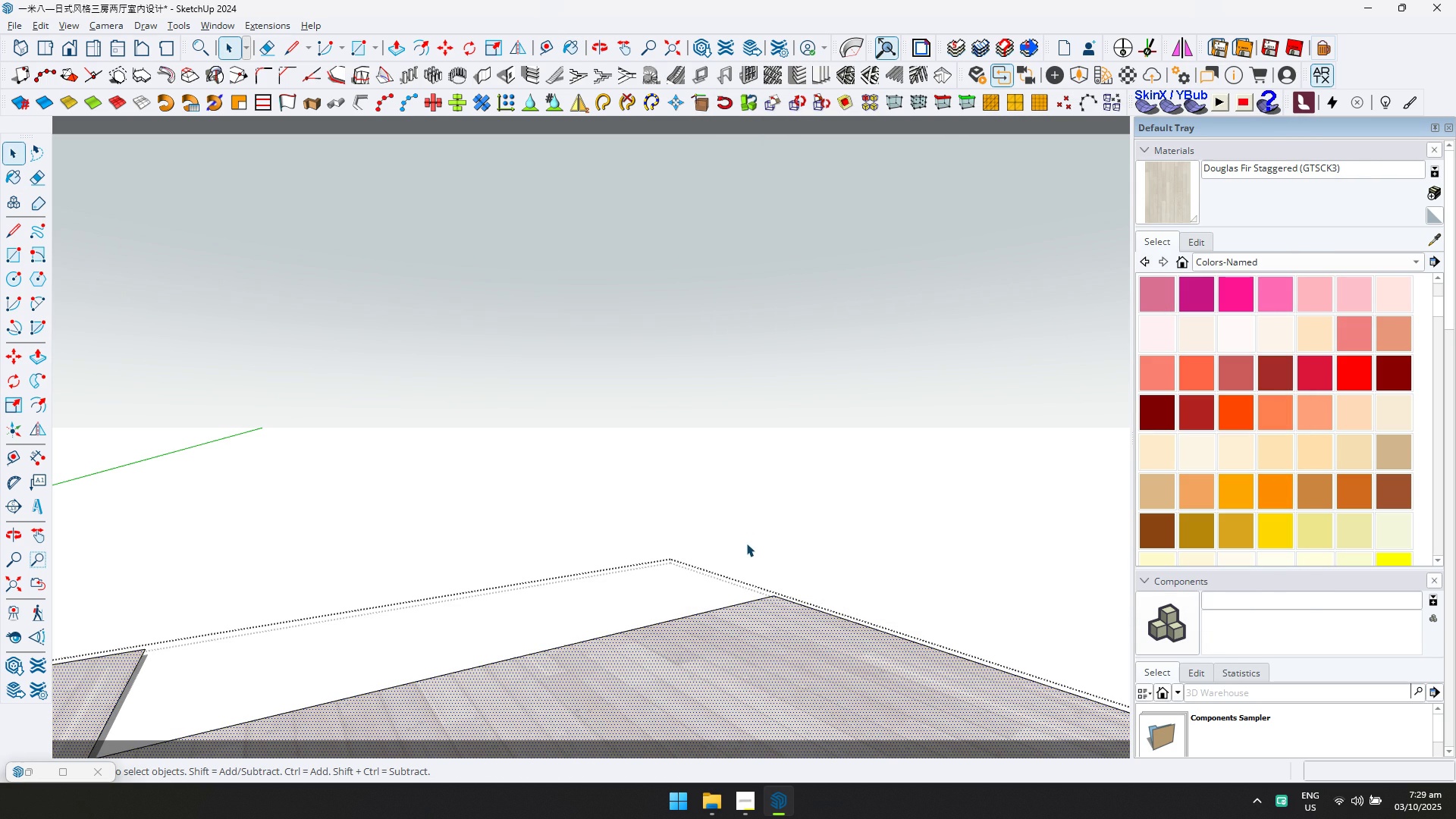 
key(Escape)
 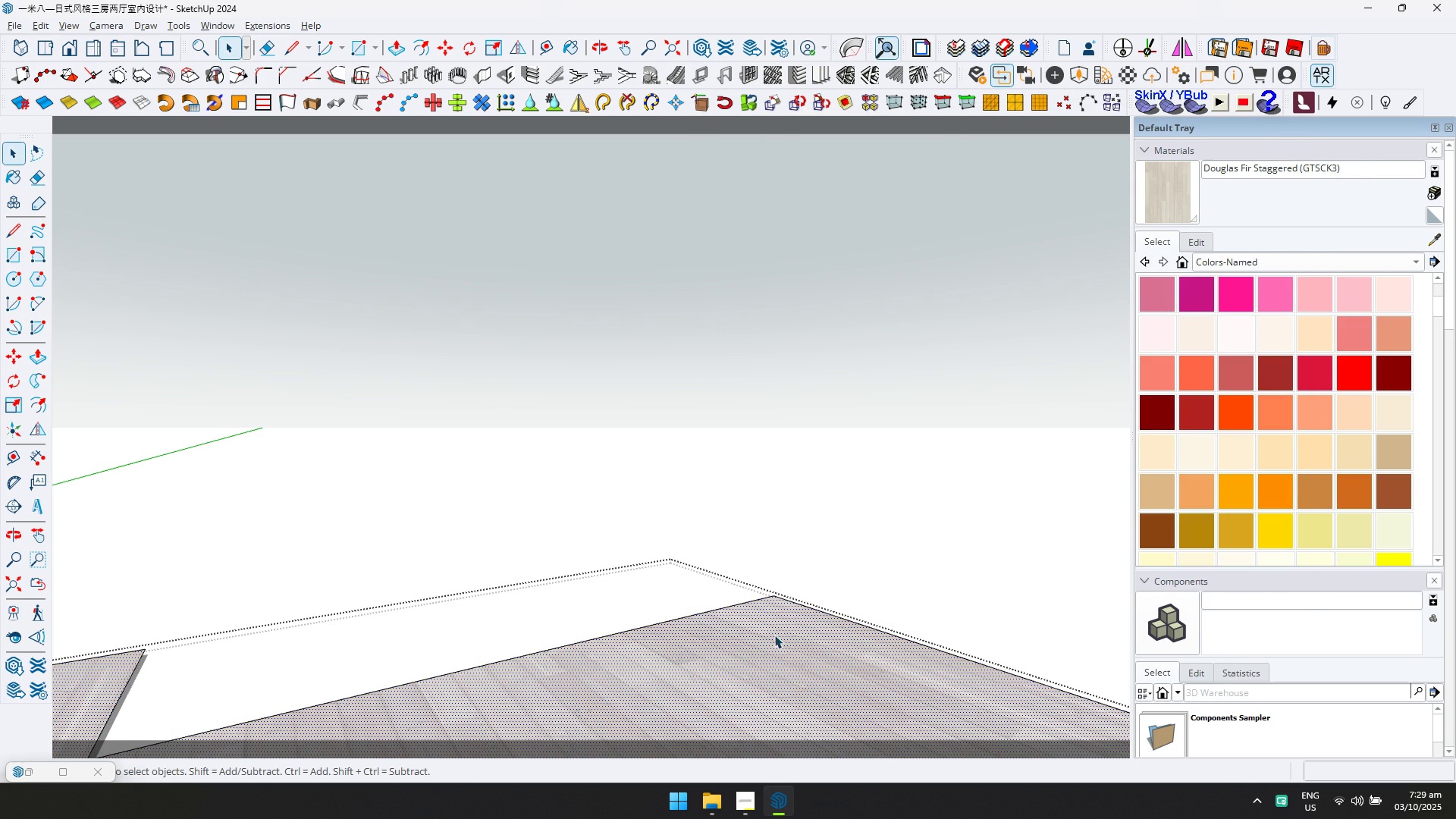 
scroll: coordinate [790, 662], scroll_direction: up, amount: 5.0
 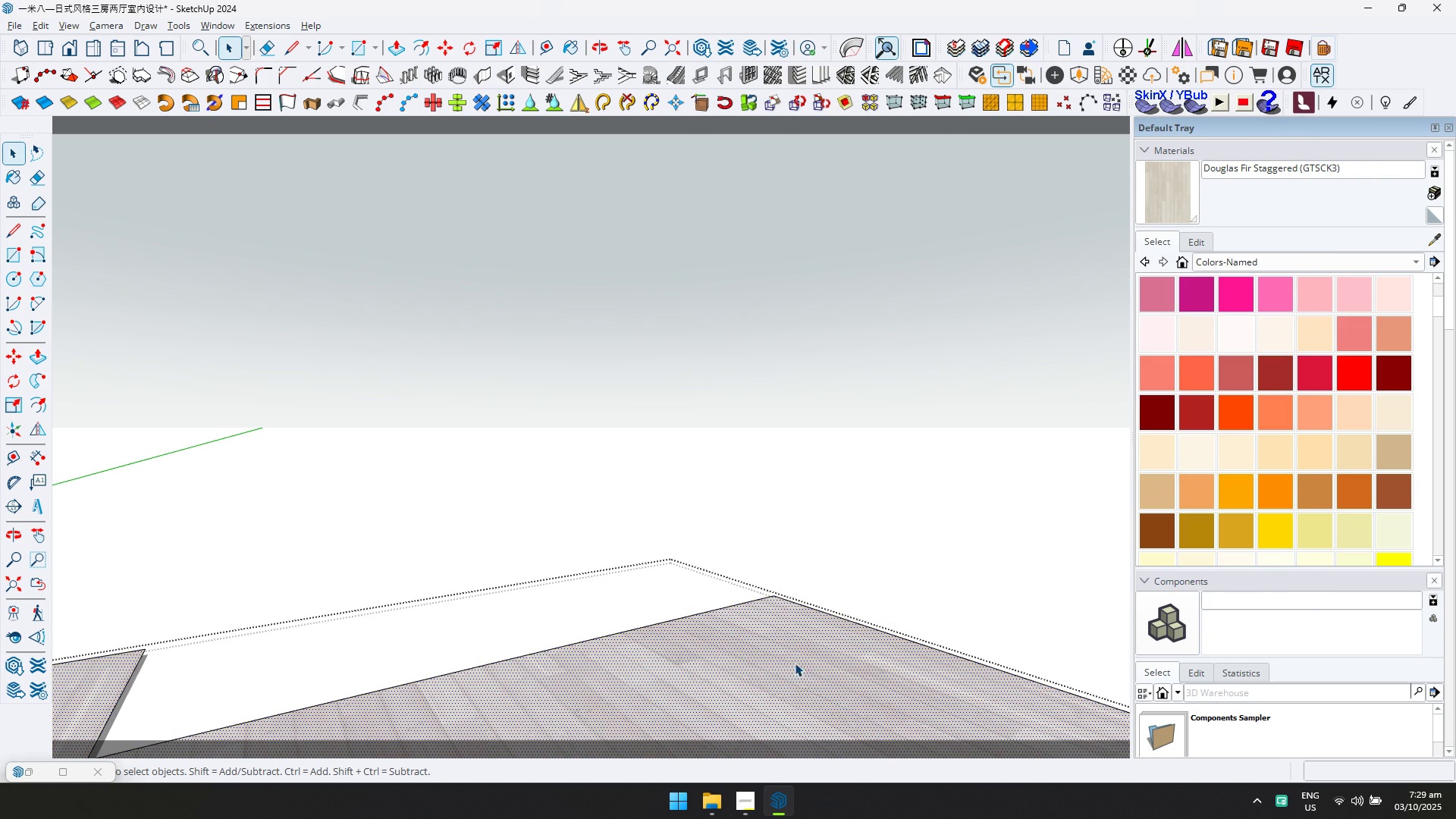 
key(Escape)
 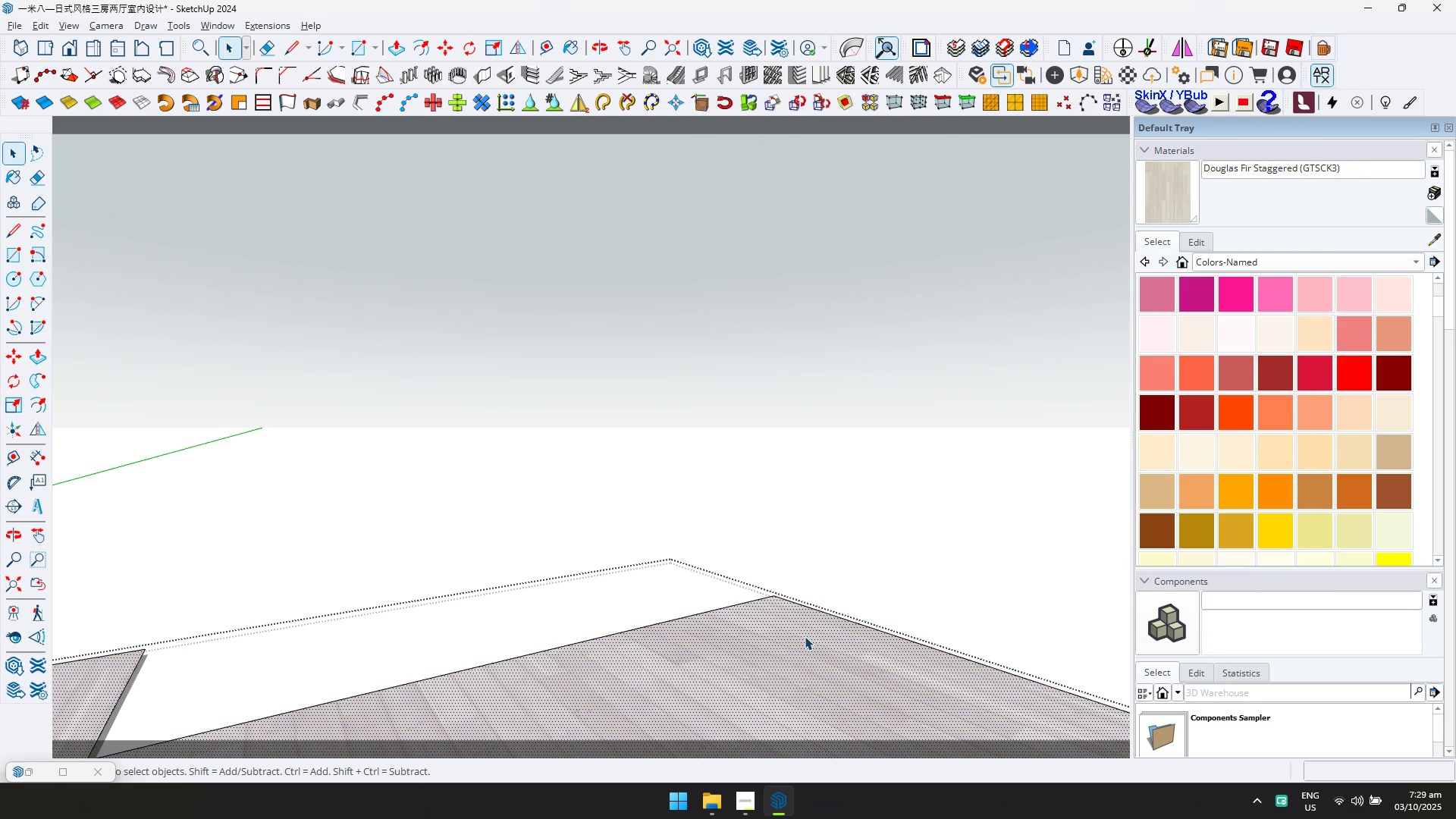 
key(Escape)
 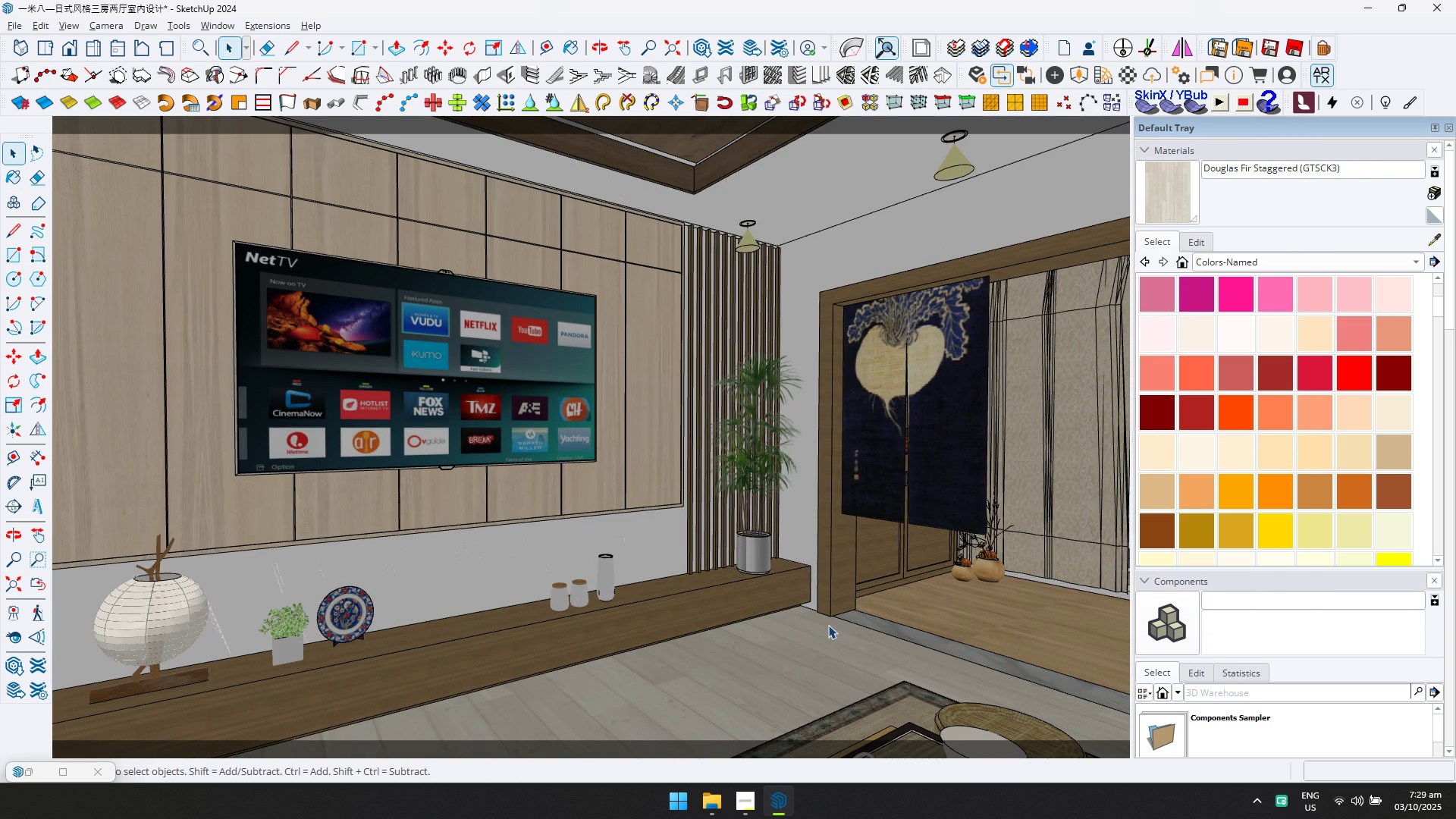 
hold_key(key=ShiftLeft, duration=1.53)
scroll: coordinate [906, 576], scroll_direction: down, amount: 3.0
 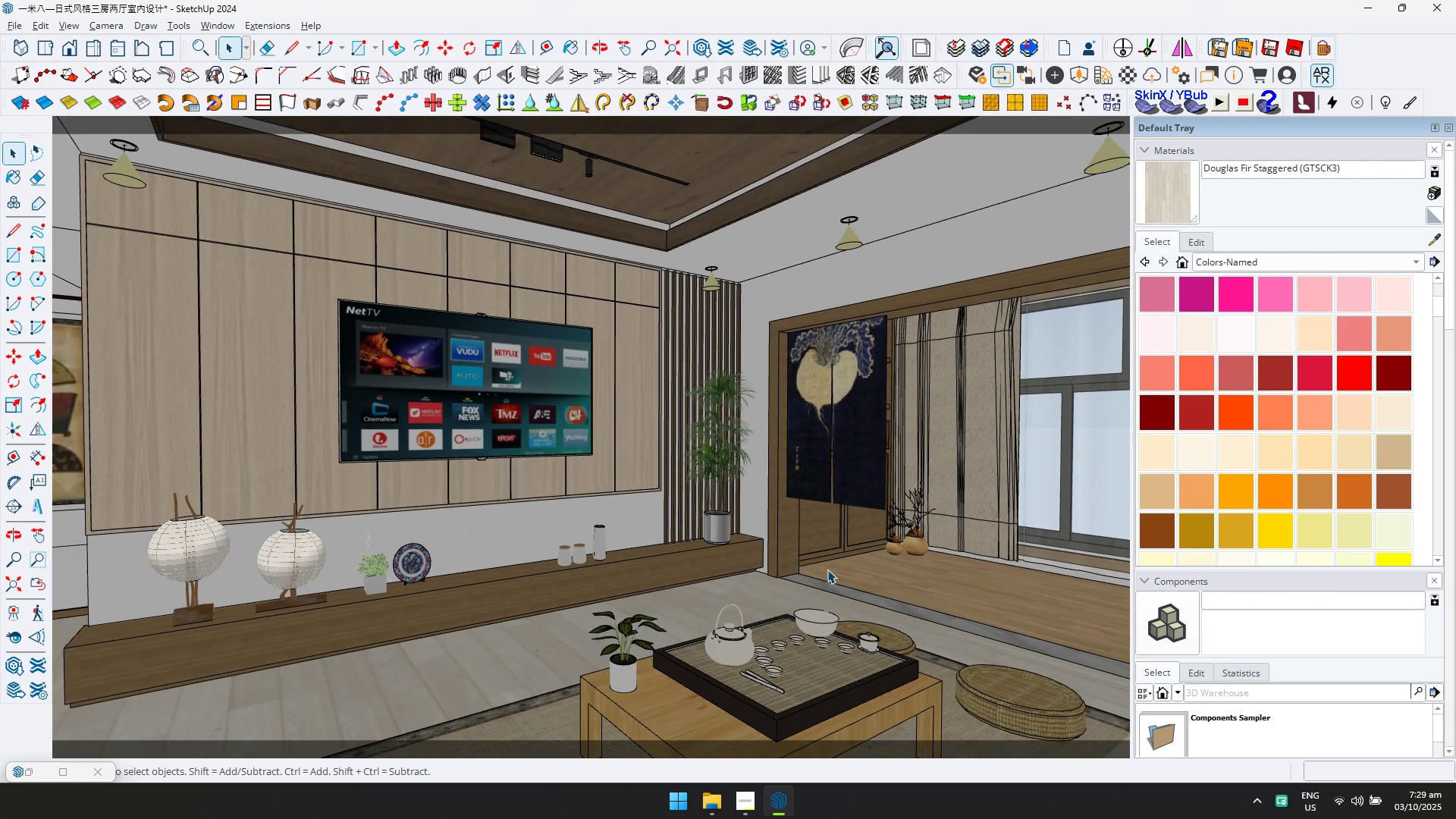 
hold_key(key=ShiftLeft, duration=0.45)
 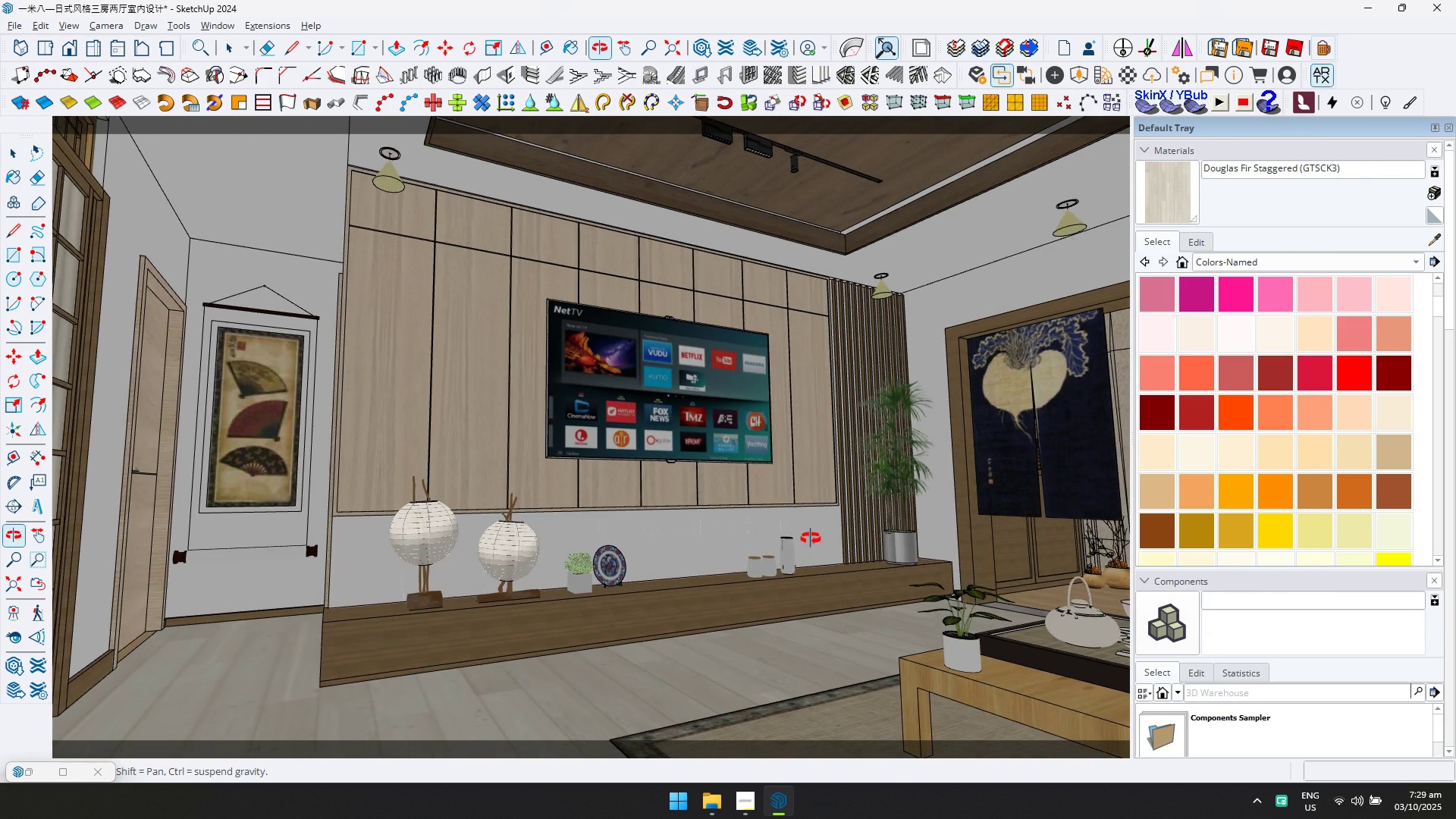 
hold_key(key=ShiftLeft, duration=1.3)
scroll: coordinate [783, 539], scroll_direction: down, amount: 1.0
 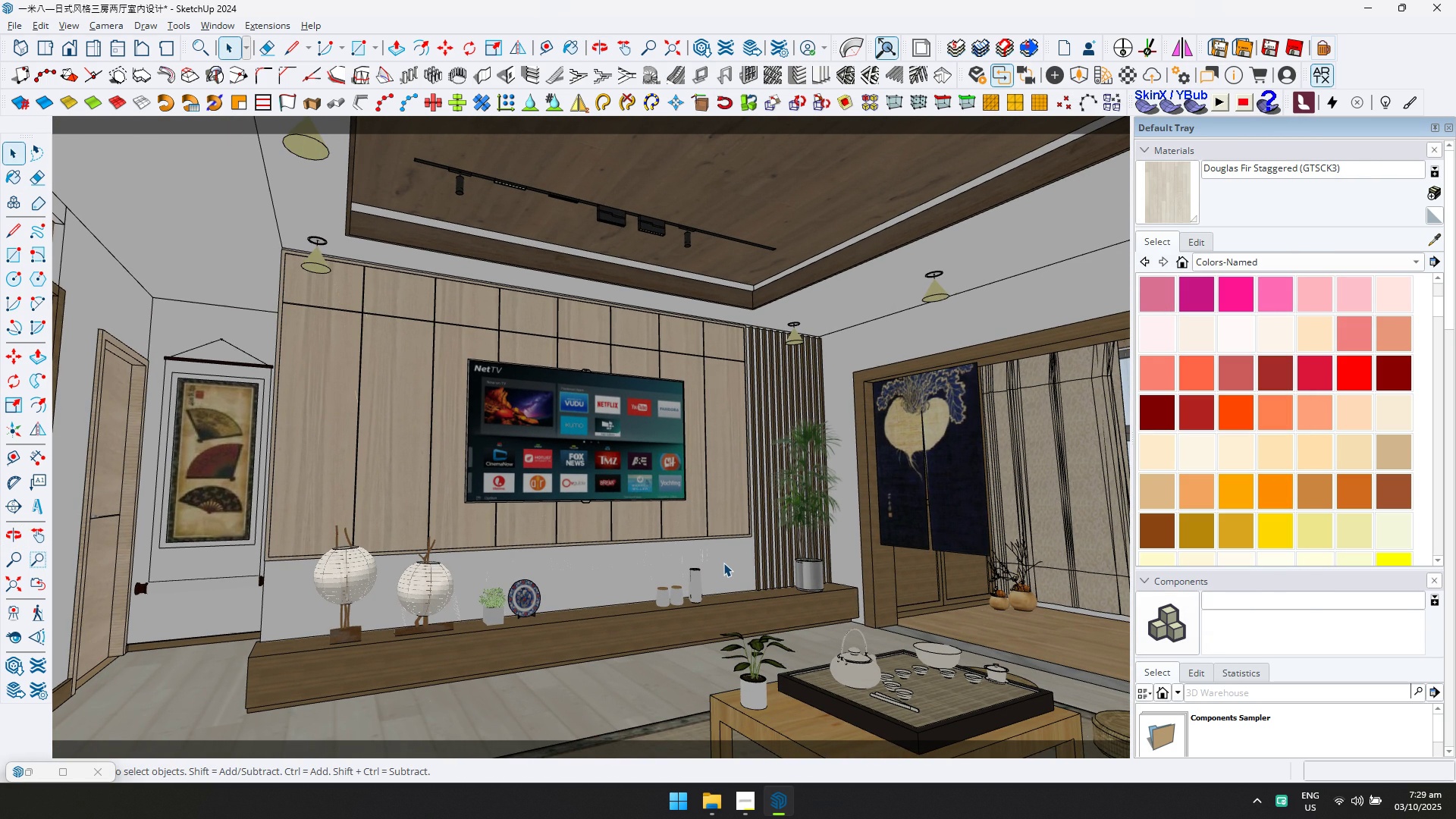 
hold_key(key=ShiftLeft, duration=0.65)
 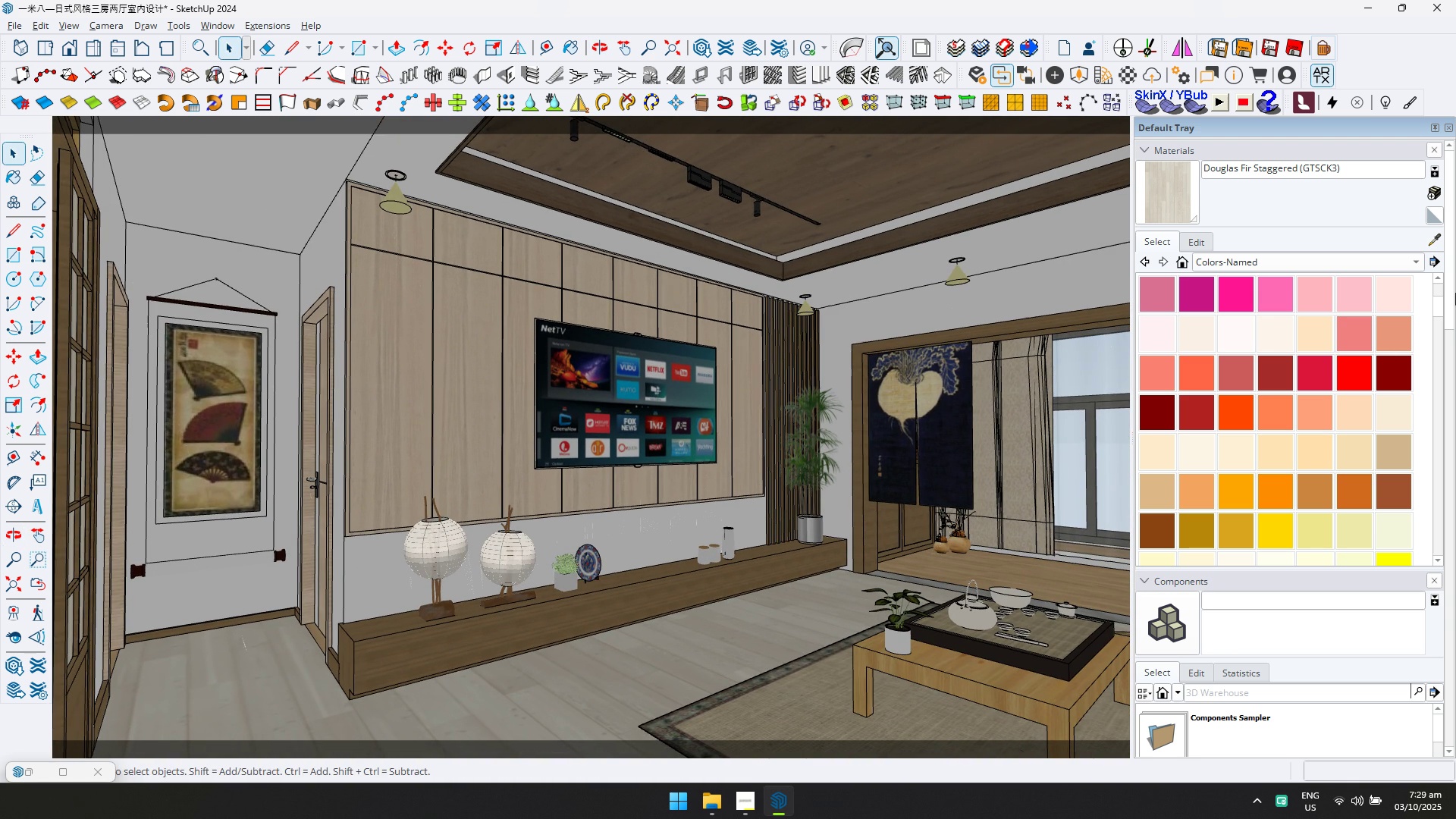 
left_click([1431, 238])
 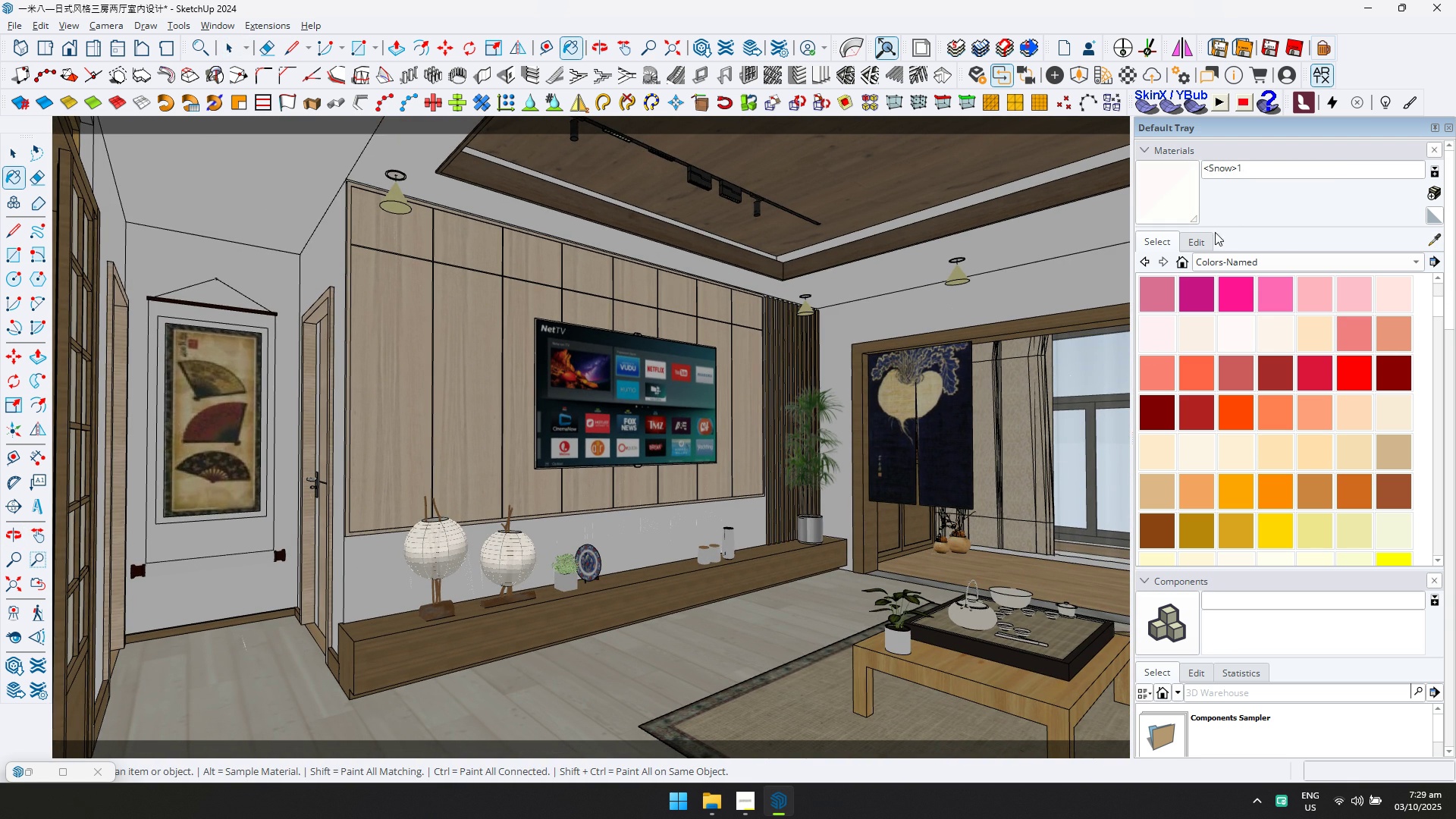 
left_click([1206, 237])
 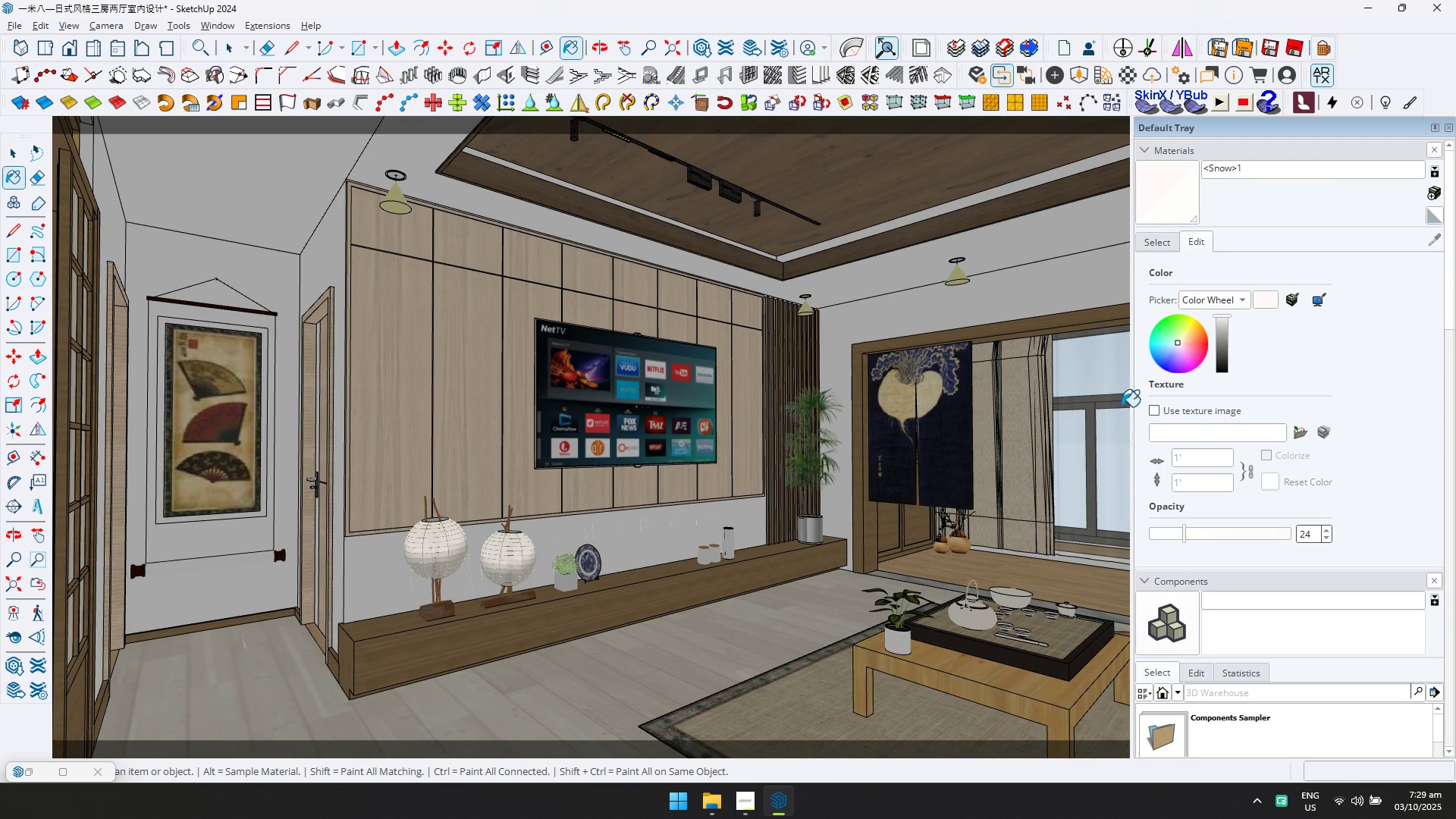 
scroll: coordinate [1038, 444], scroll_direction: up, amount: 12.0
 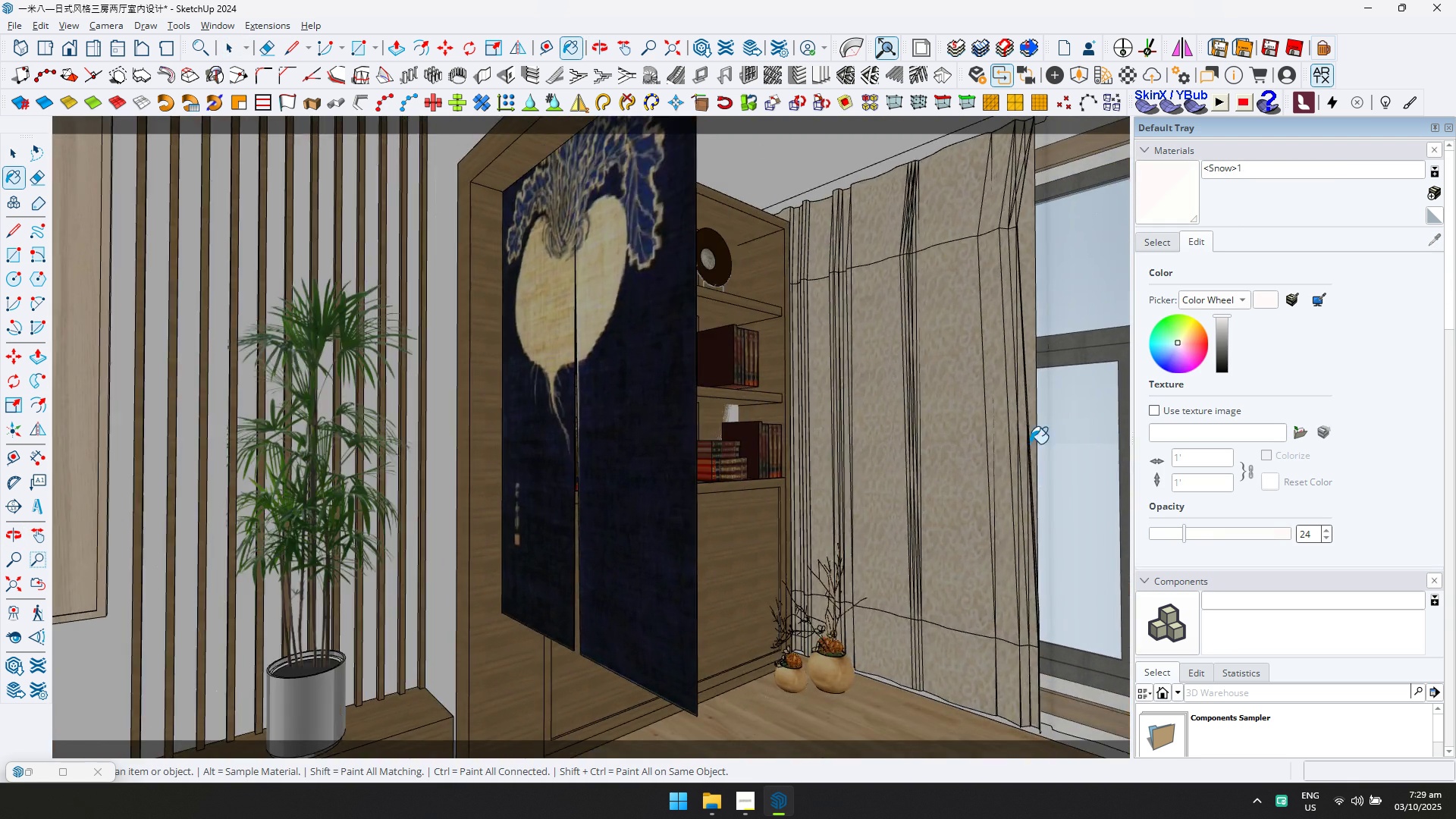 
key(Shift+ShiftLeft)
 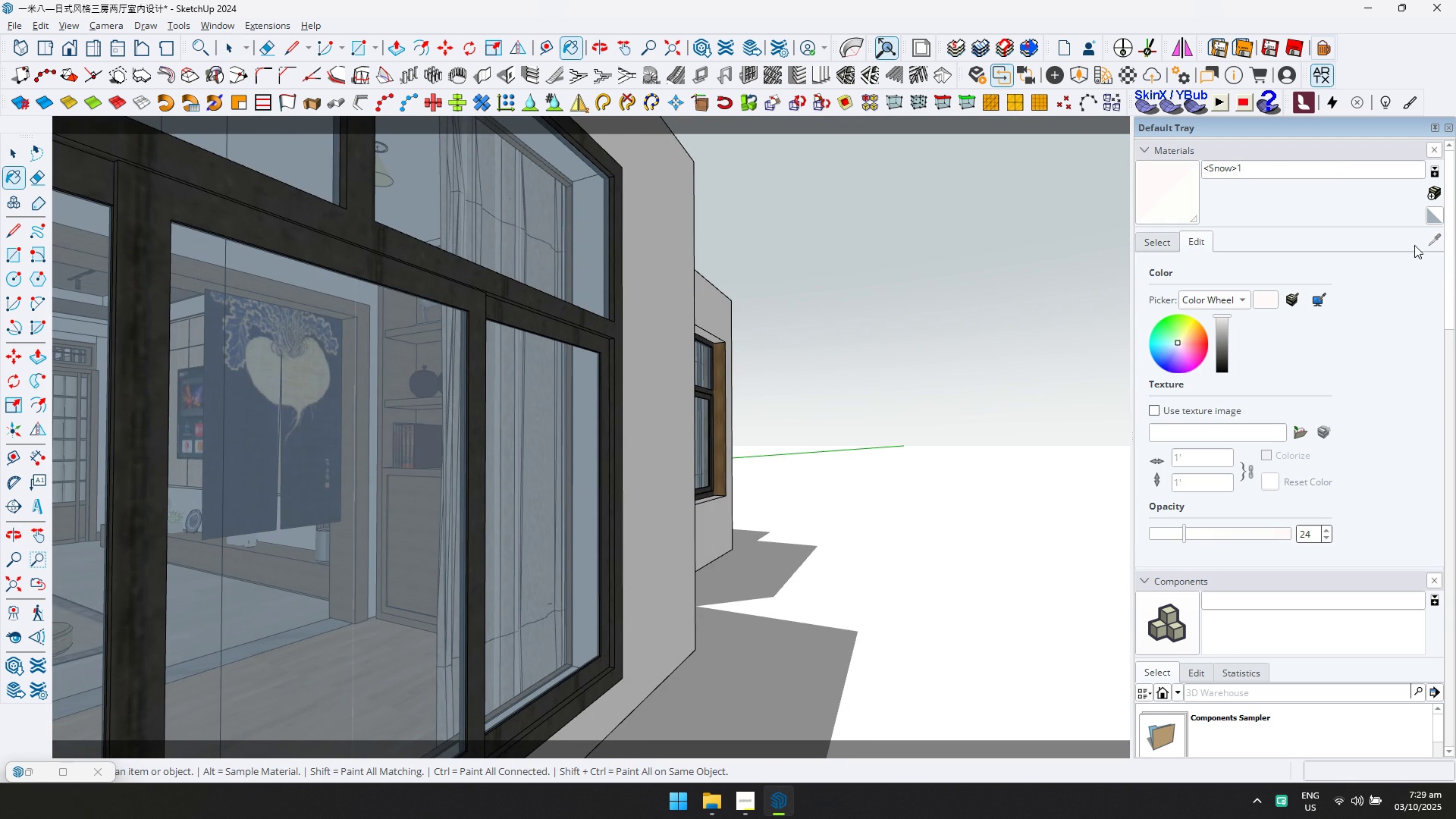 
left_click_drag(start_coordinate=[1169, 242], to_coordinate=[1177, 244])
 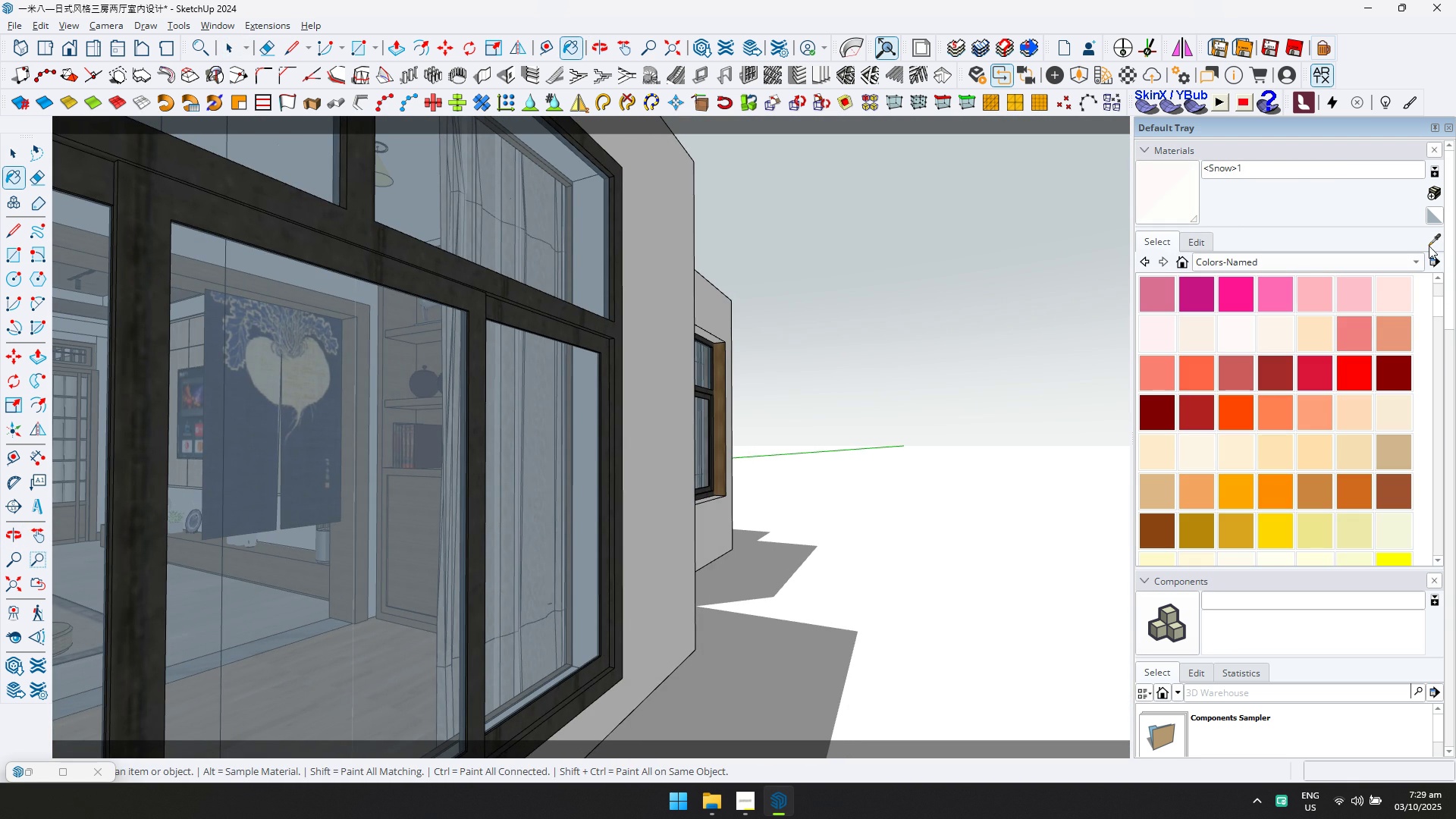 
left_click([1435, 240])
 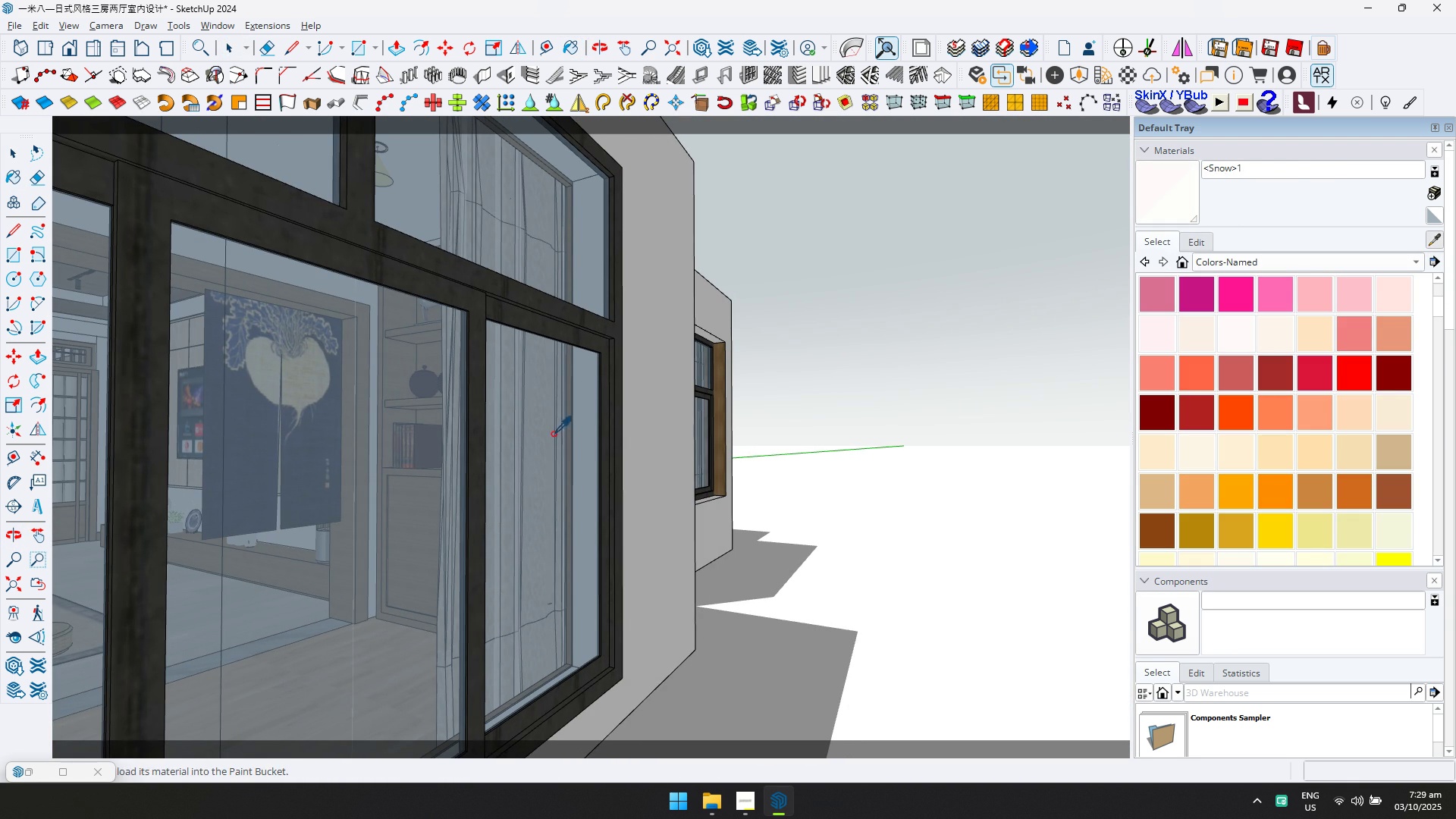 
left_click([553, 434])
 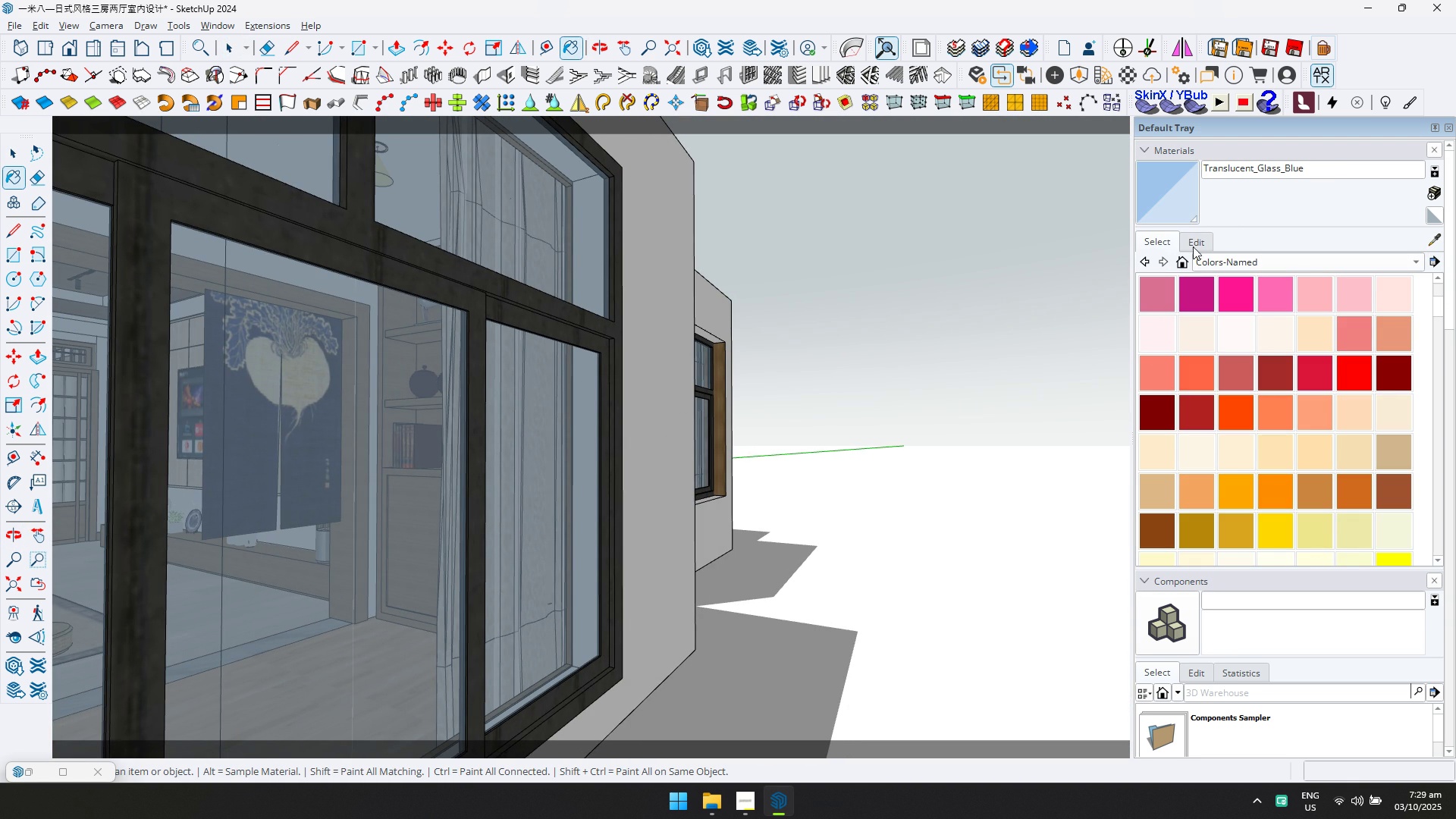 
left_click([1195, 240])
 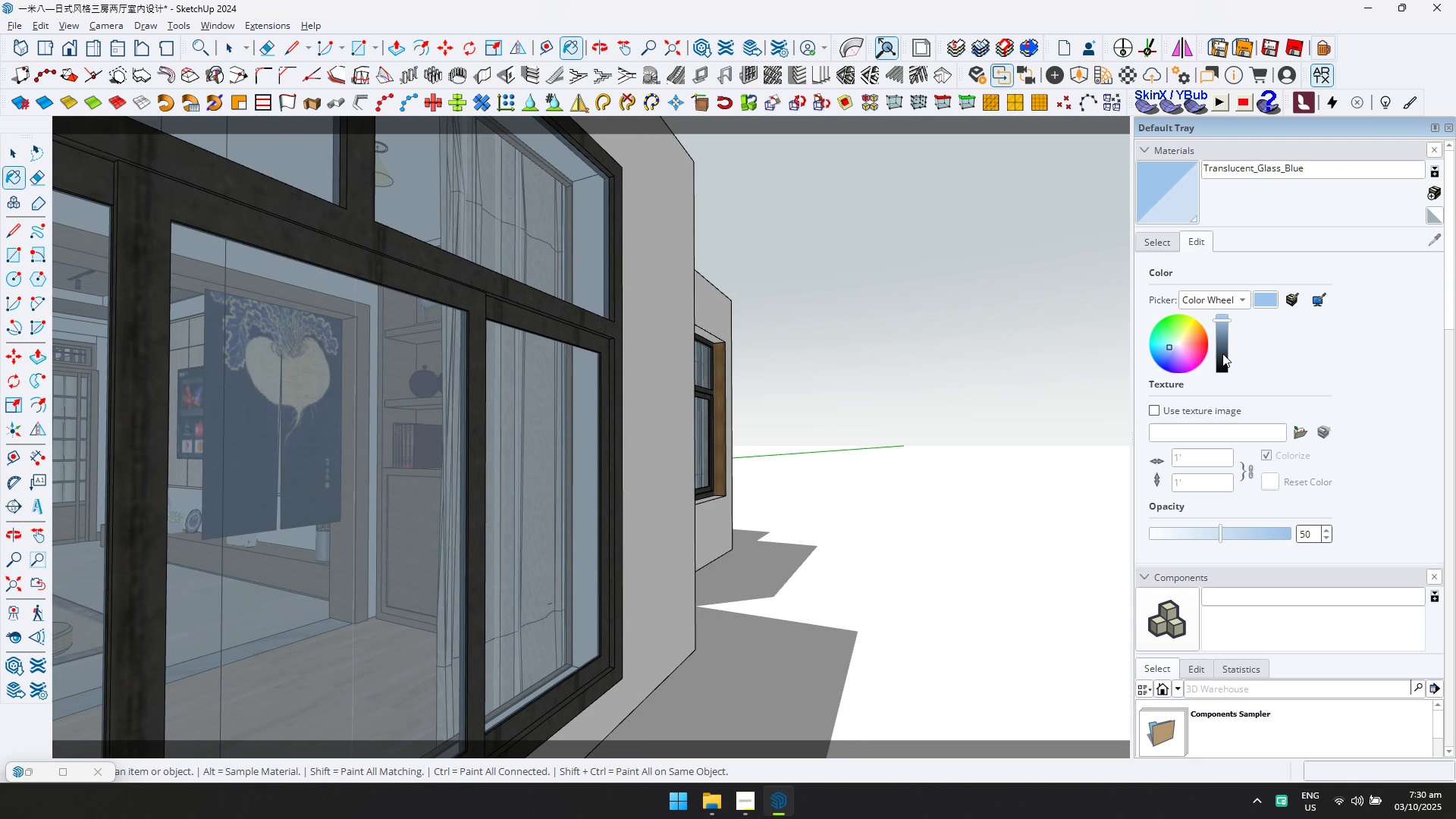 
left_click([1222, 353])
 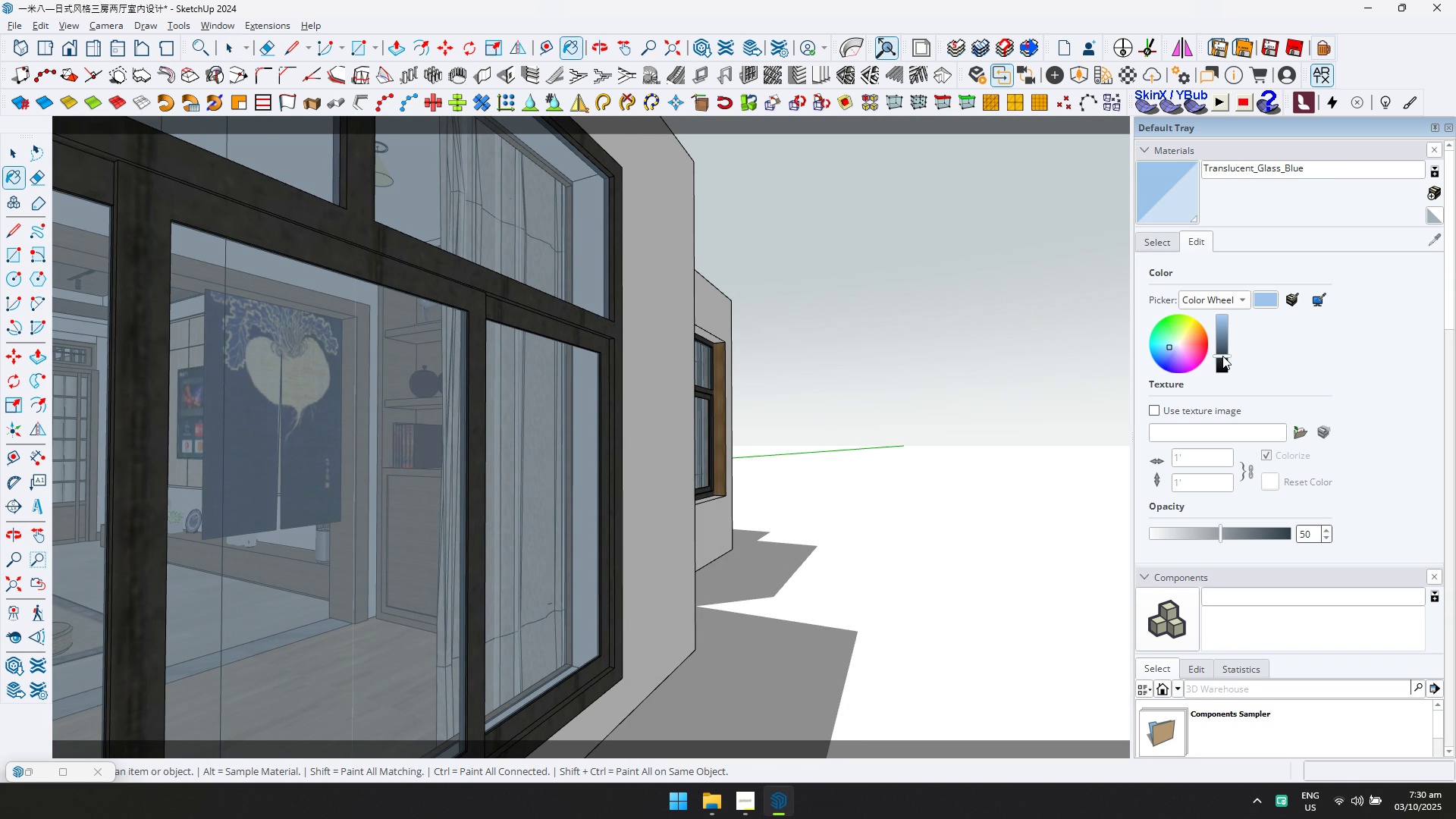 
left_click([1222, 356])
 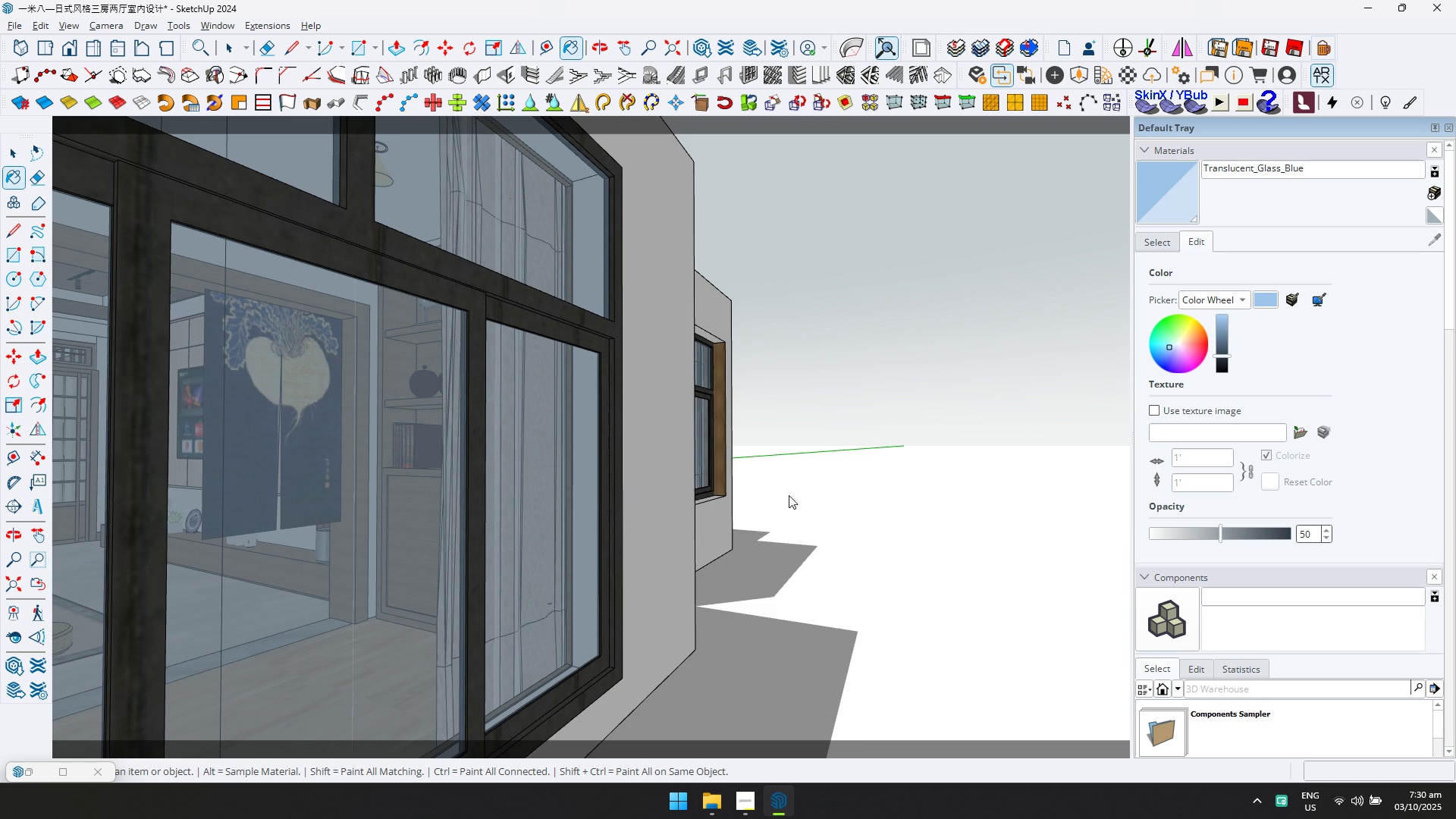 
scroll: coordinate [691, 494], scroll_direction: down, amount: 1.0
 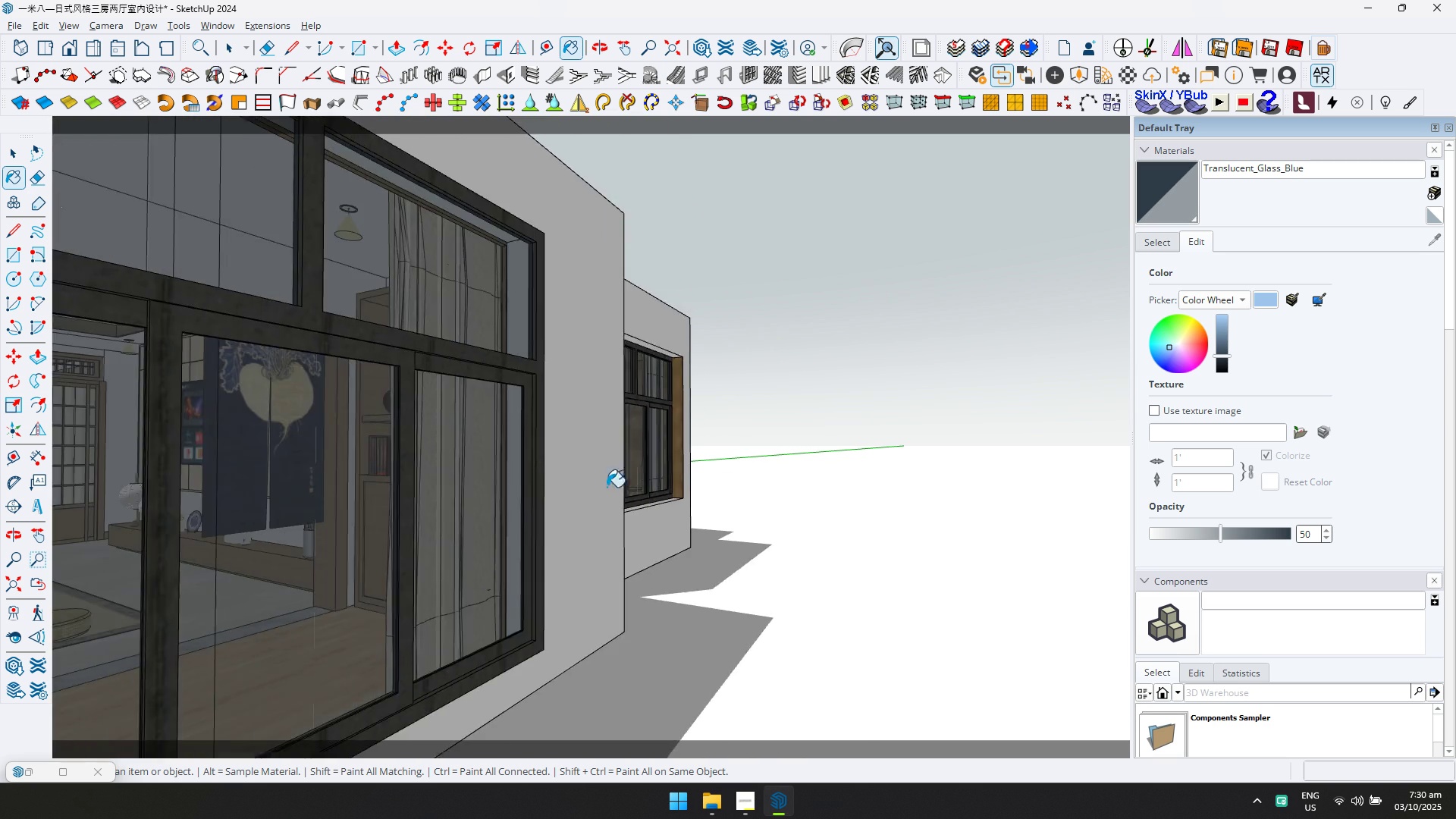 
key(Shift+ShiftLeft)
 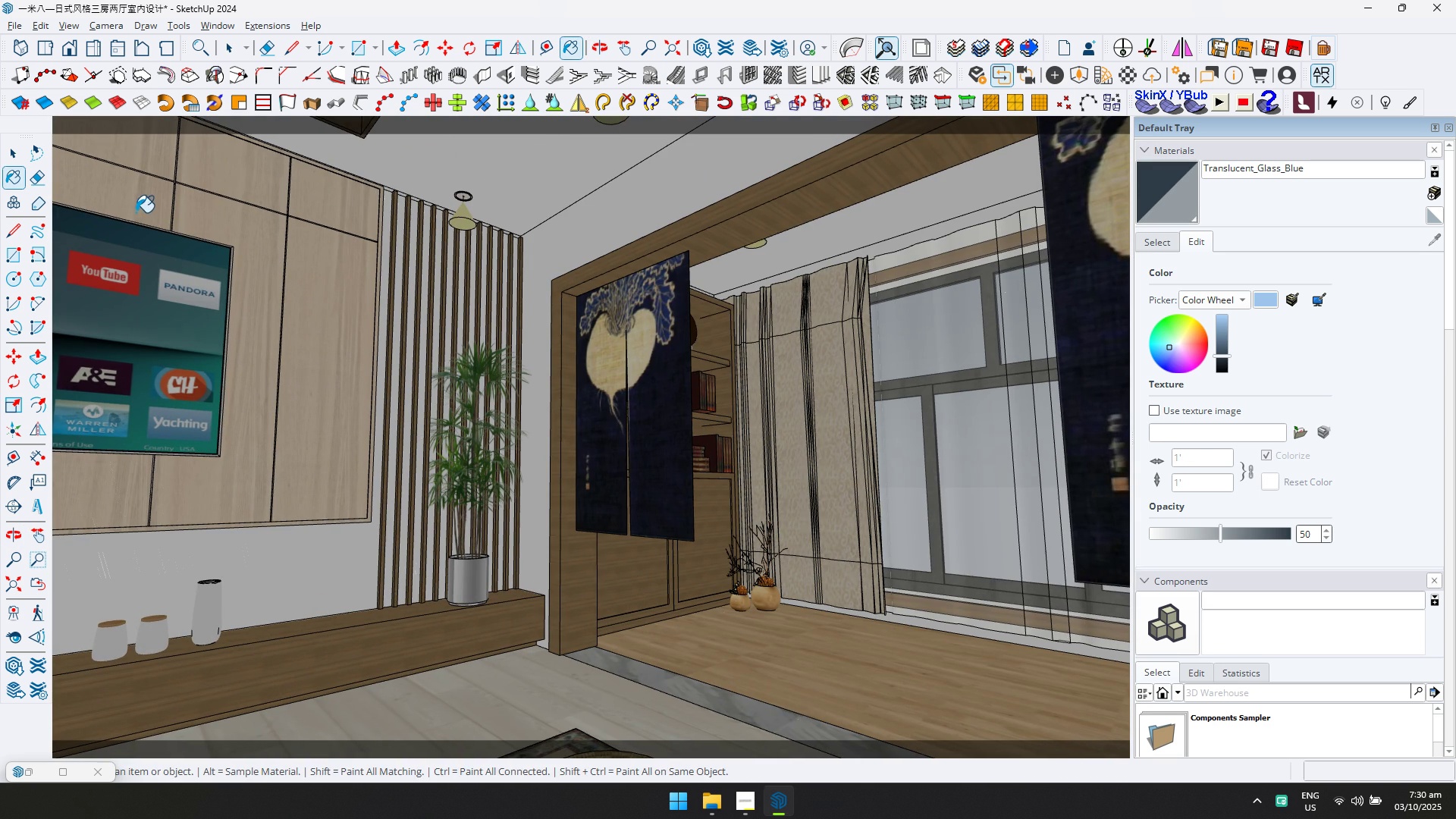 
left_click([10, 157])
 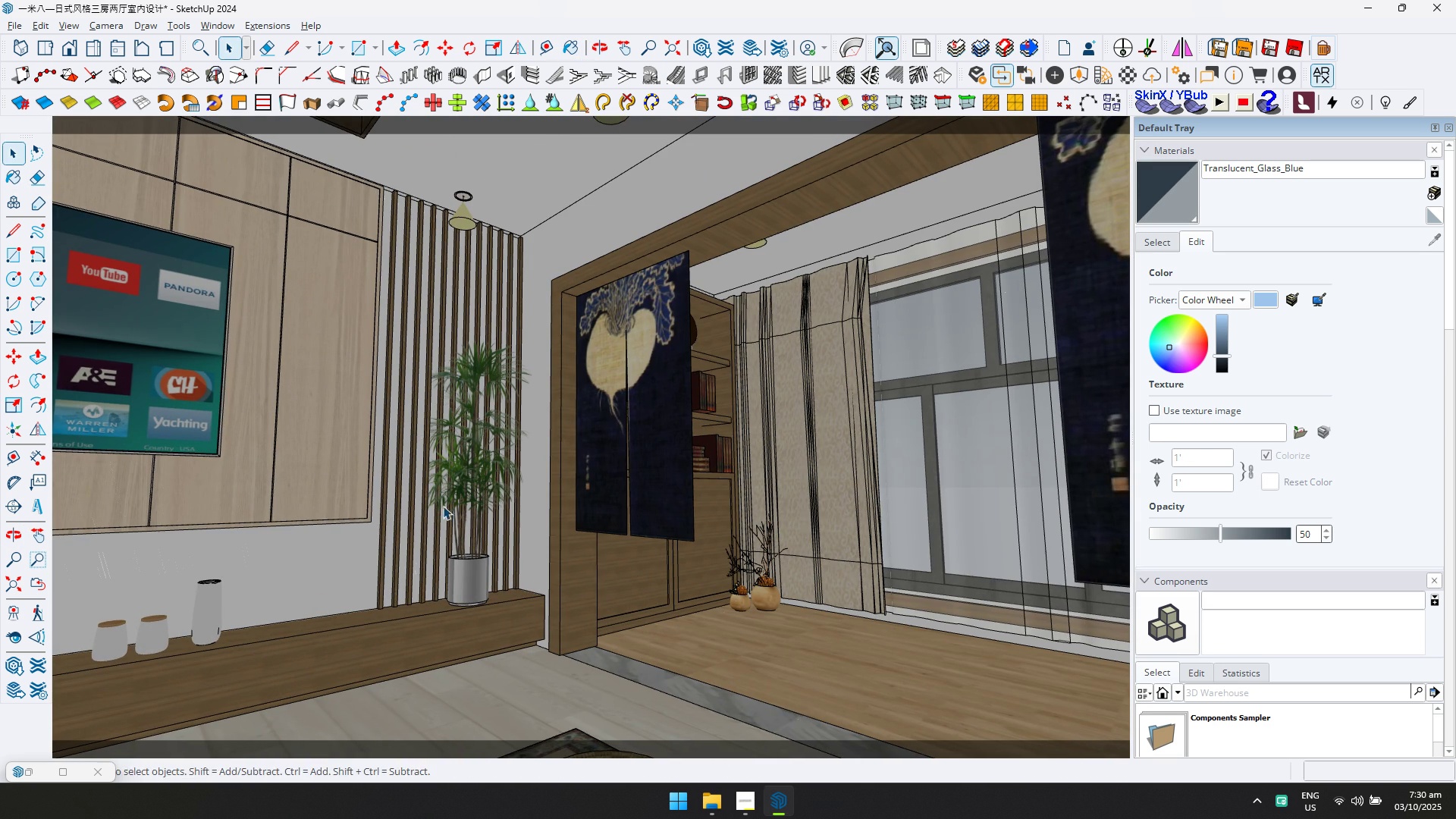 
scroll: coordinate [444, 513], scroll_direction: down, amount: 2.0
 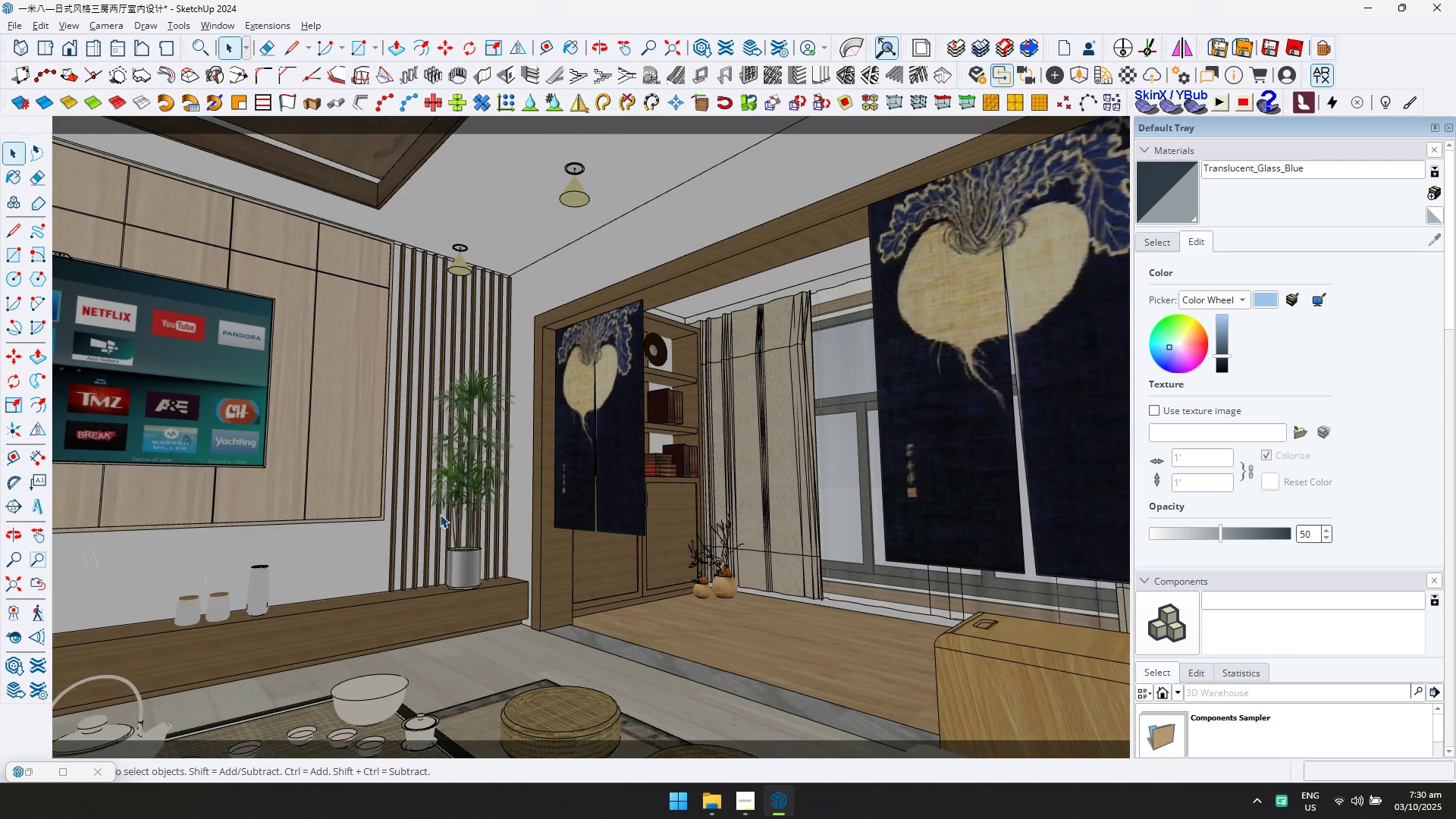 
hold_key(key=ShiftLeft, duration=0.42)
 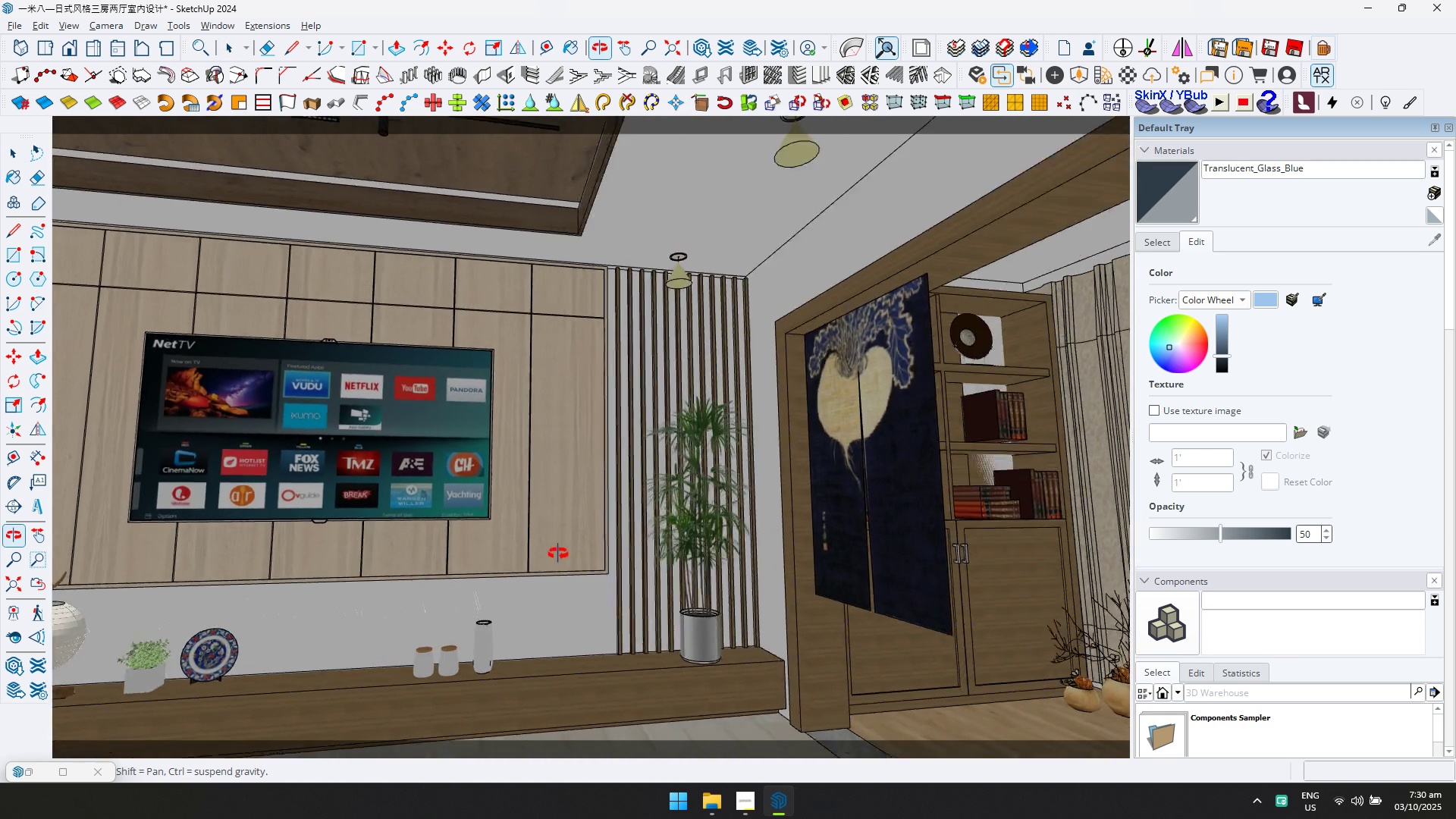 
hold_key(key=ShiftLeft, duration=0.4)
 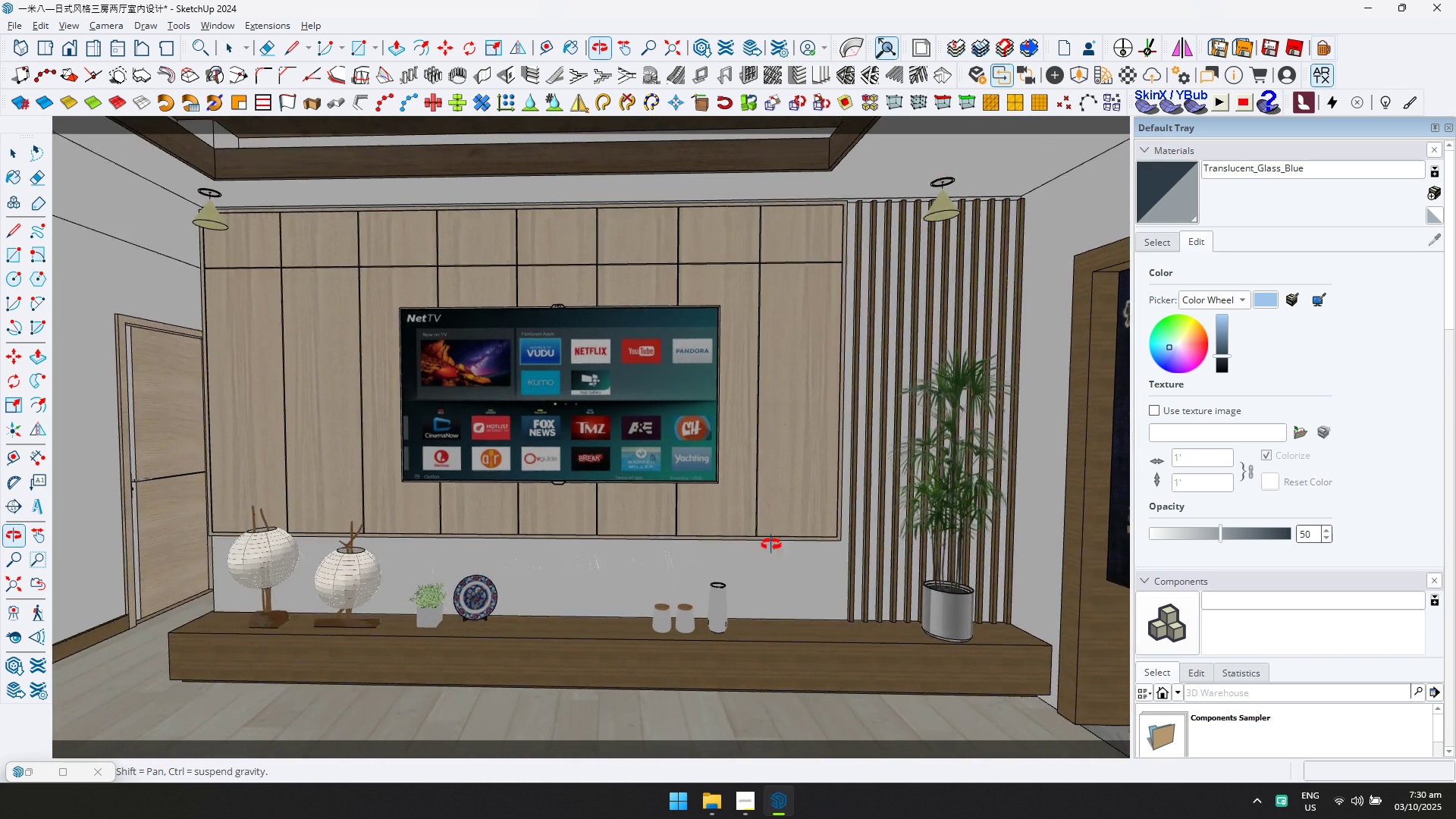 
scroll: coordinate [883, 537], scroll_direction: down, amount: 2.0
 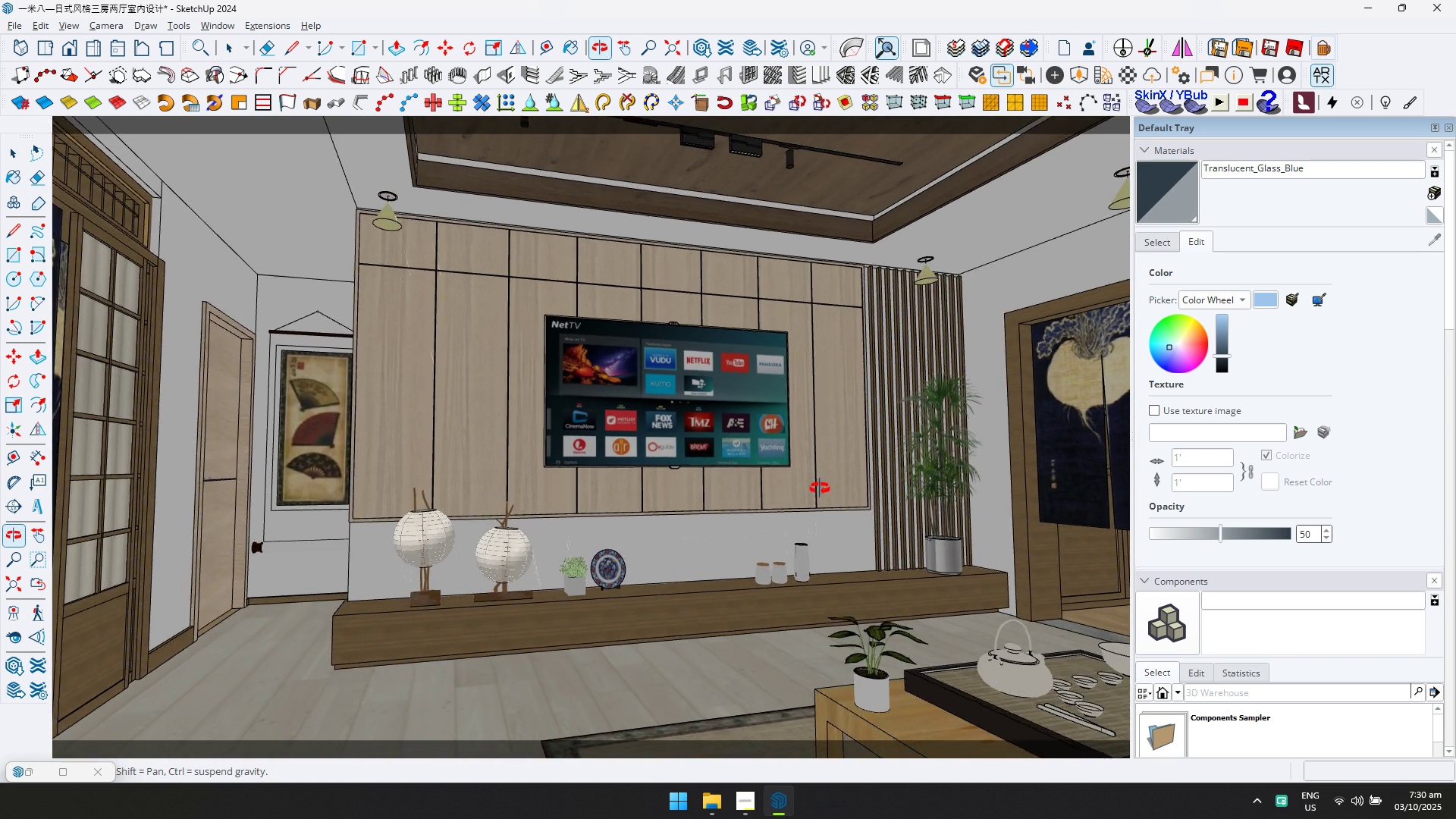 
hold_key(key=ShiftLeft, duration=0.52)
 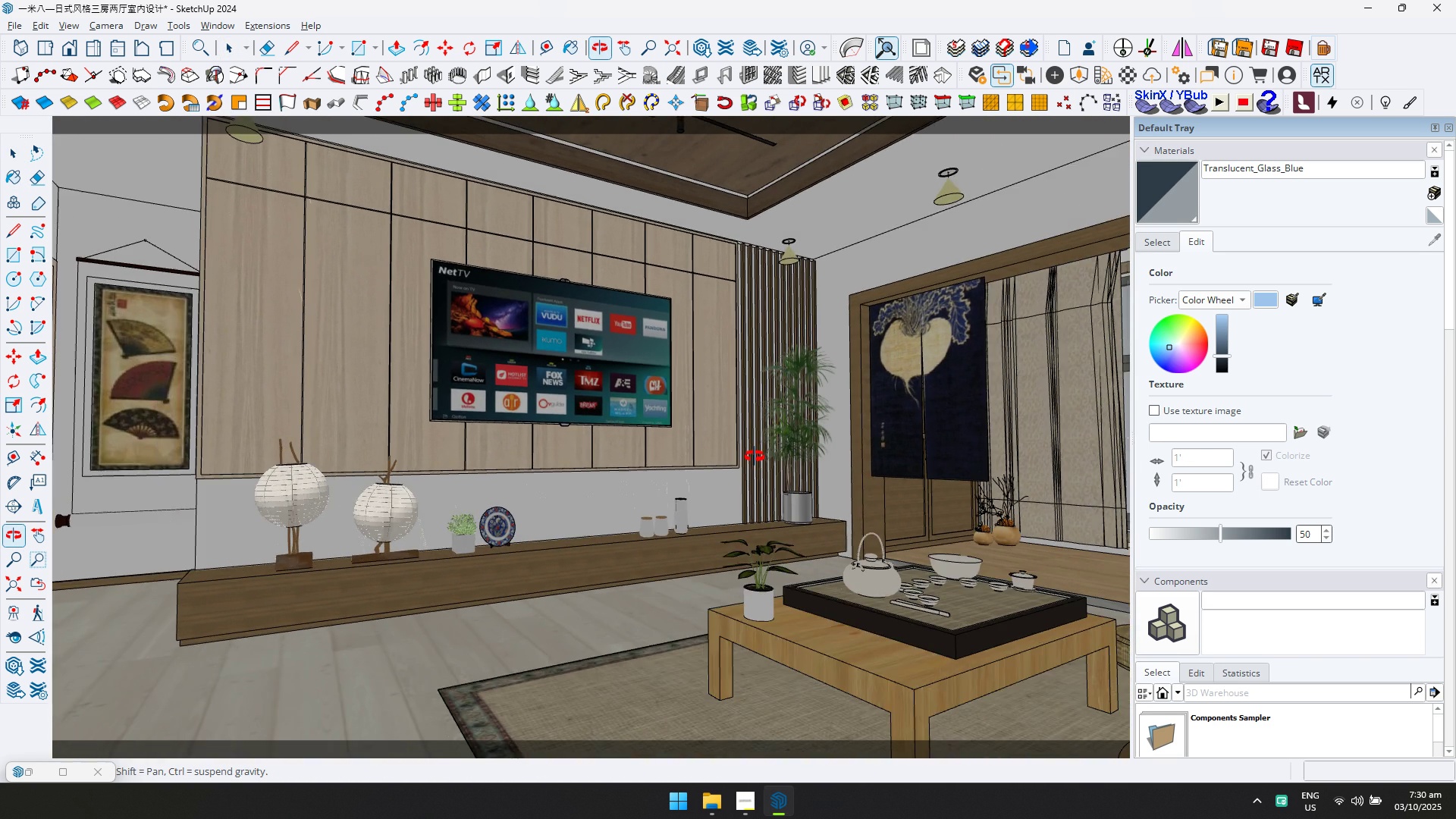 
hold_key(key=ShiftLeft, duration=1.03)
 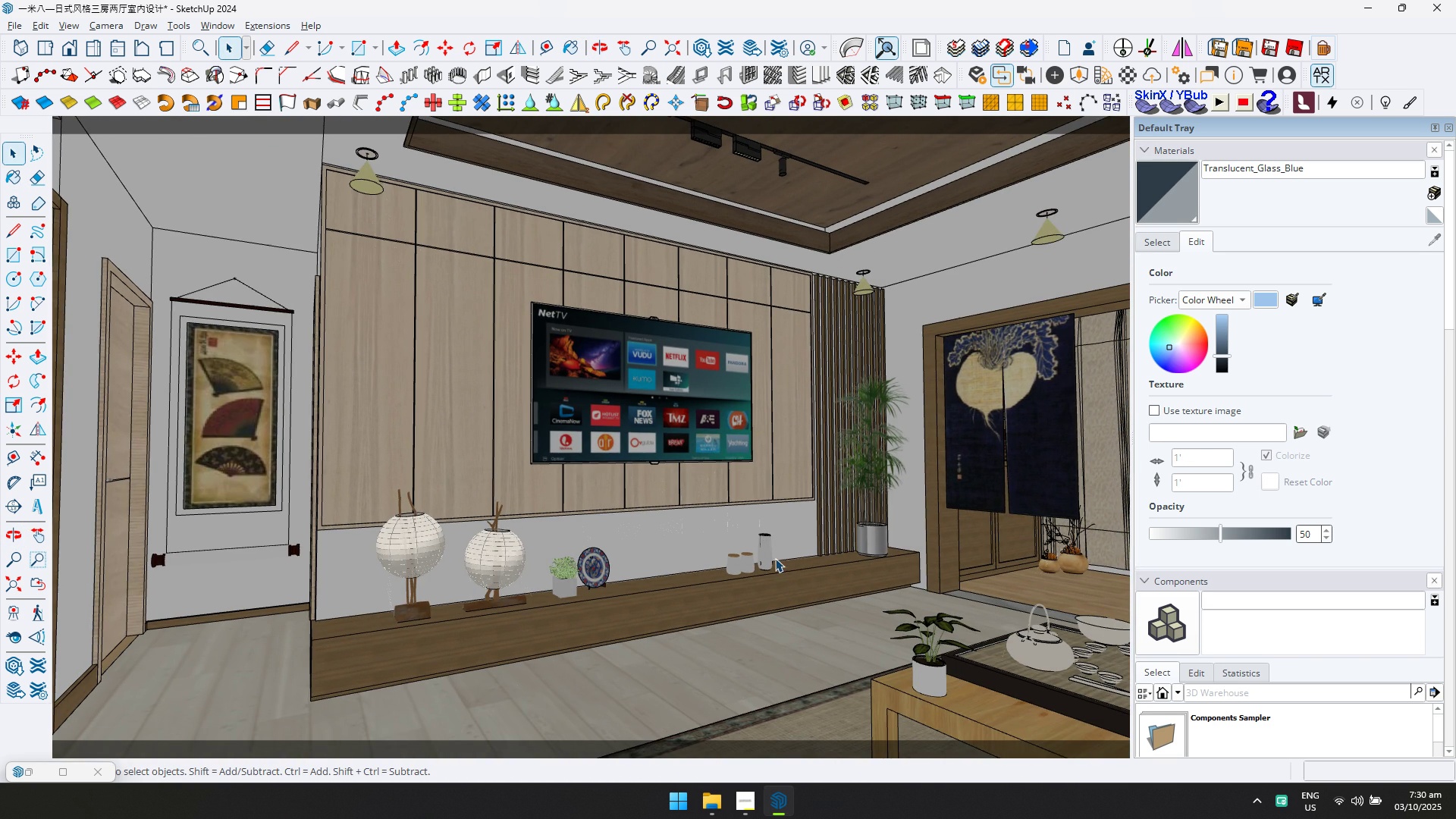 
scroll: coordinate [774, 561], scroll_direction: down, amount: 1.0
 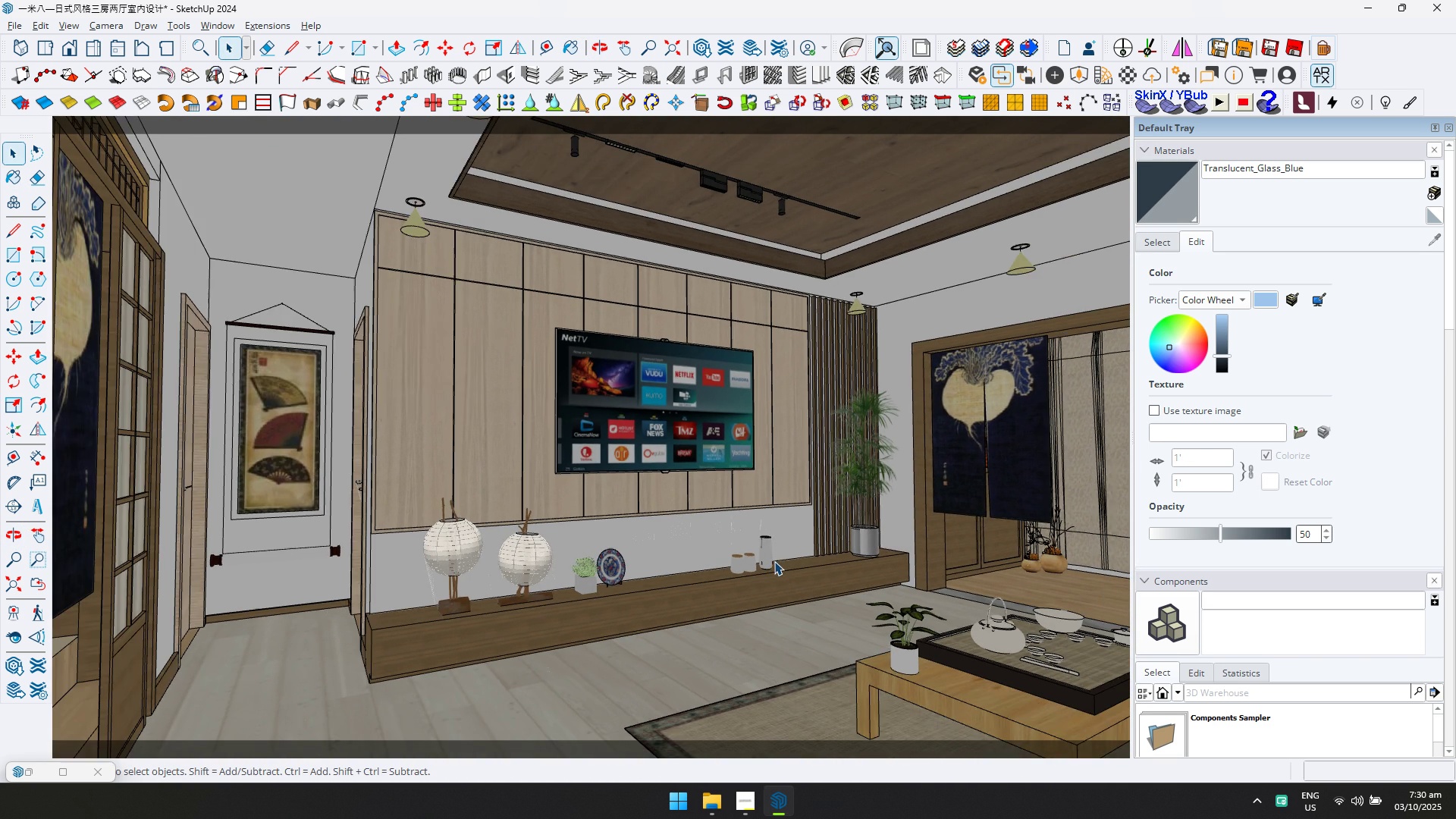 
hold_key(key=ShiftLeft, duration=0.41)
middle_click([811, 563])
 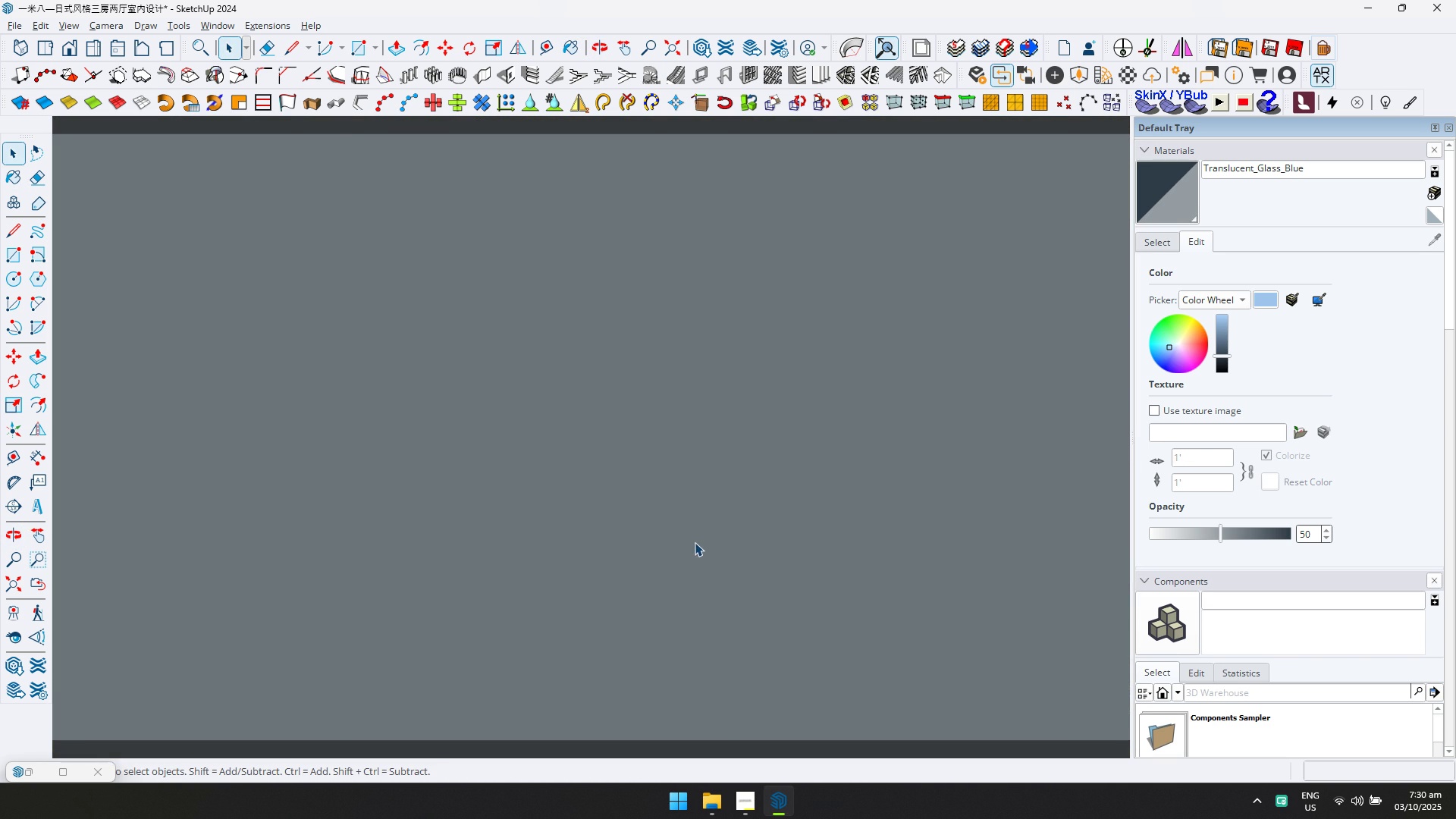 
scroll: coordinate [711, 572], scroll_direction: up, amount: 25.0
 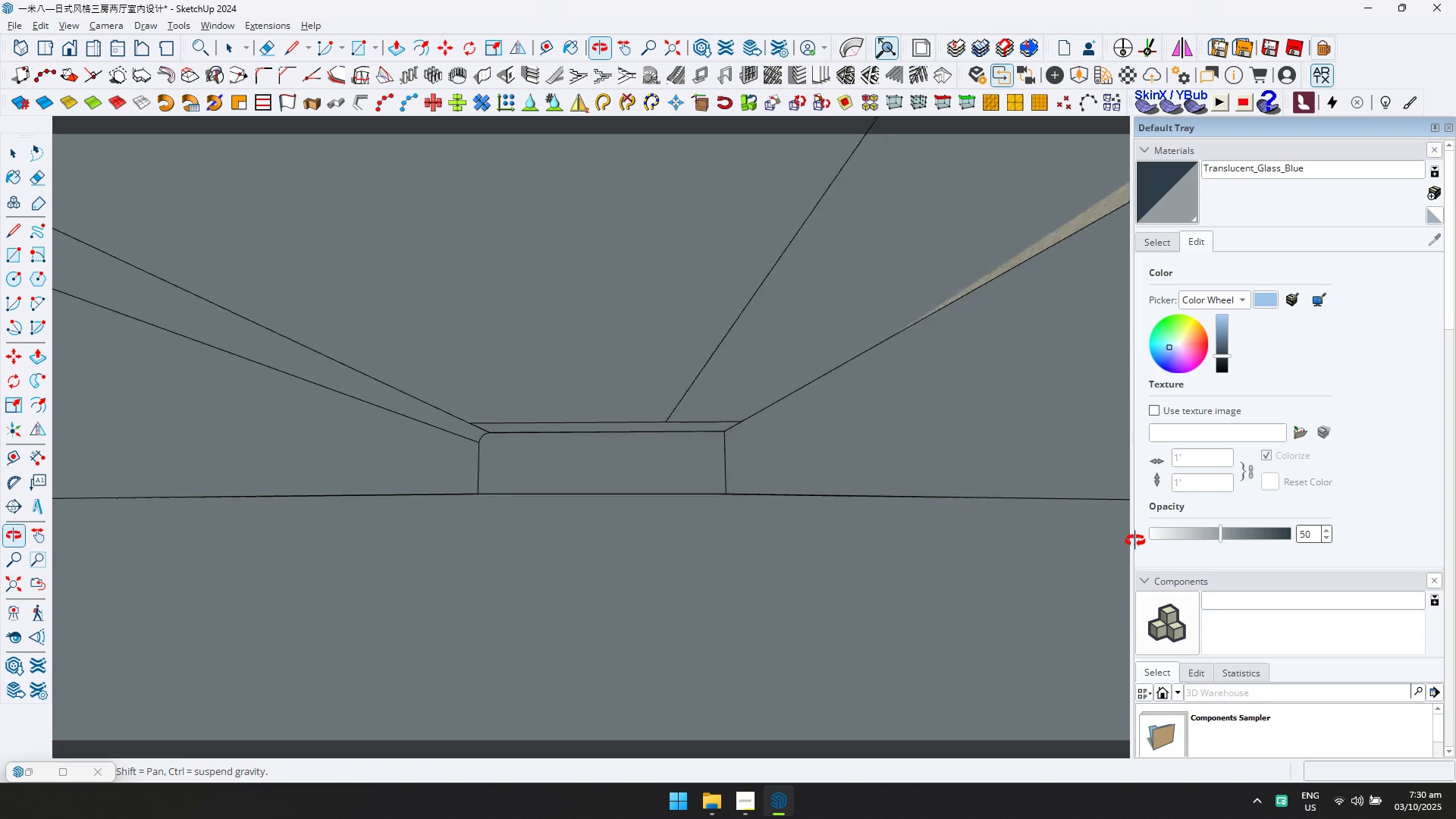 
hold_key(key=ShiftLeft, duration=0.42)
 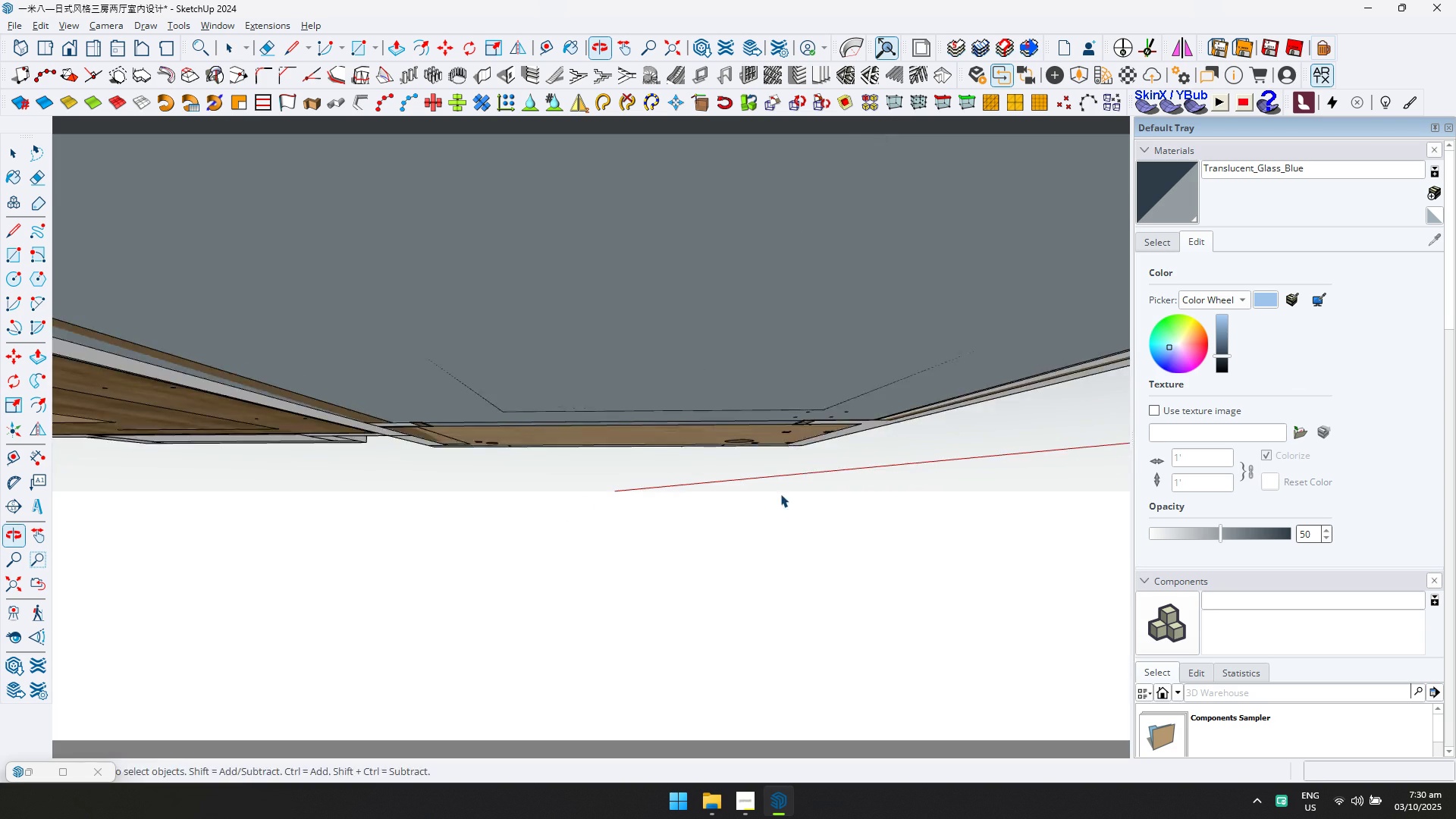 
scroll: coordinate [663, 500], scroll_direction: up, amount: 1.0
 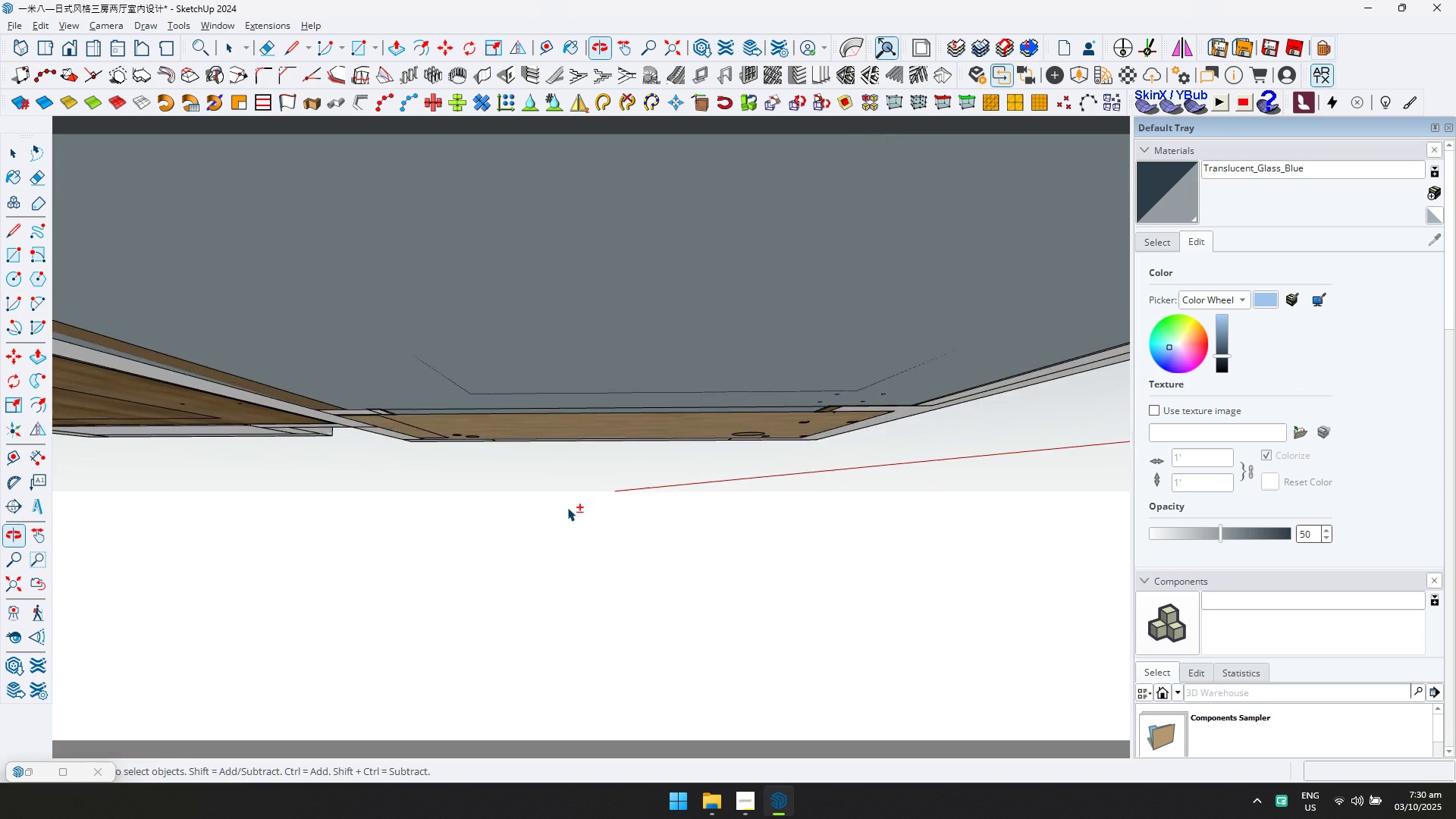 
hold_key(key=ShiftLeft, duration=1.23)
 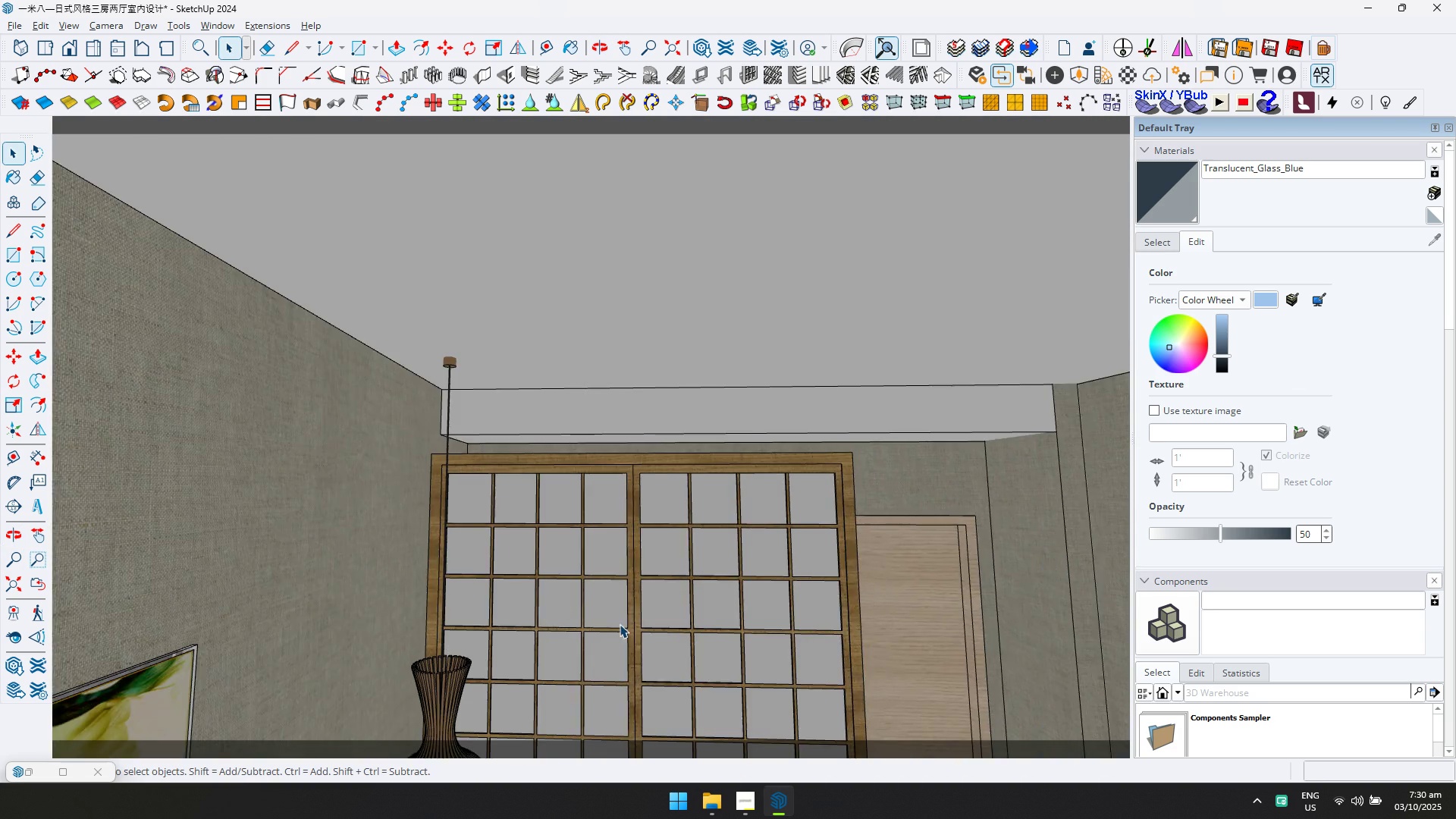 
scroll: coordinate [754, 658], scroll_direction: up, amount: 26.0
 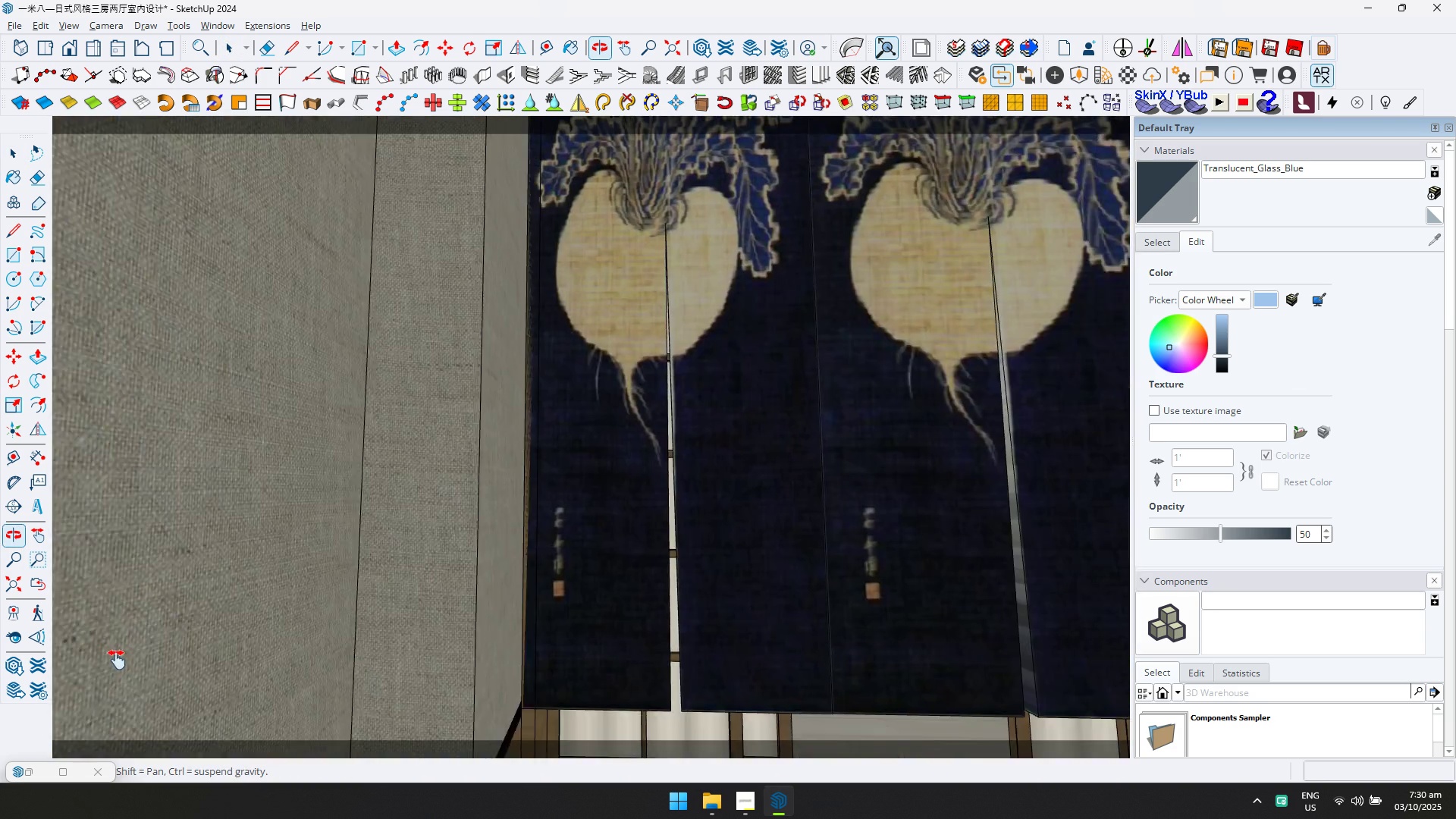 
key(Shift+ShiftLeft)
 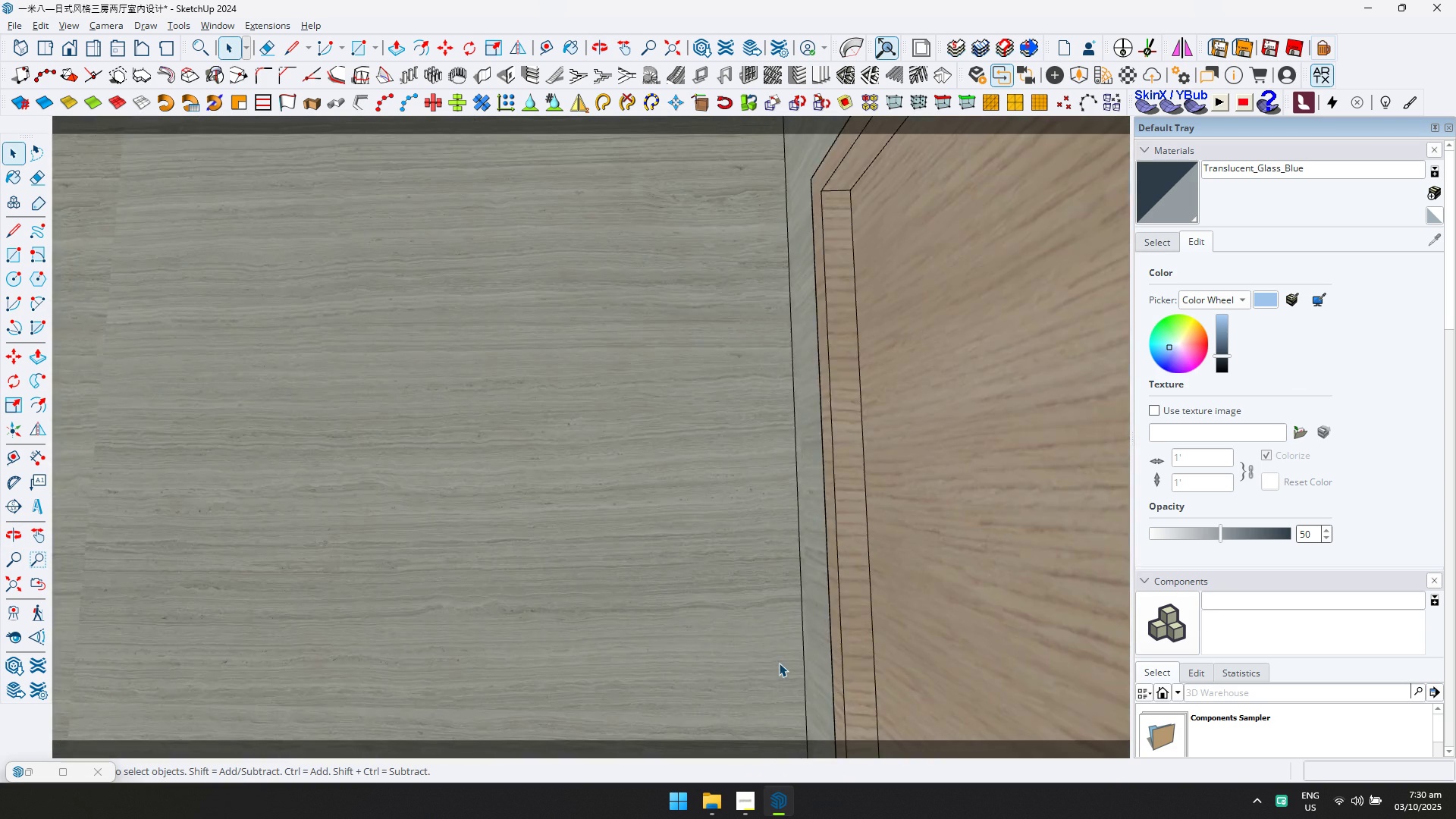 
hold_key(key=ShiftLeft, duration=0.86)
 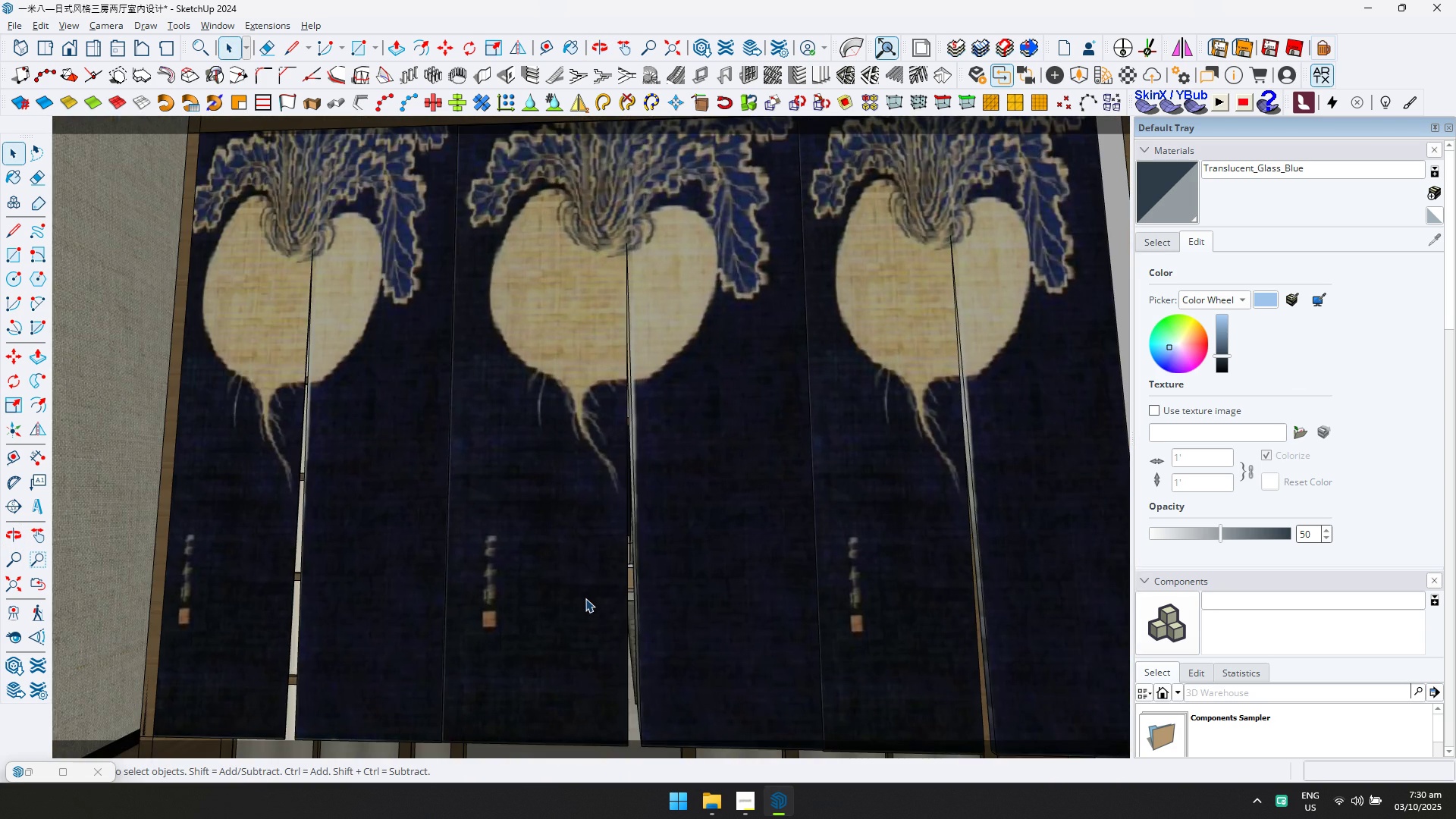 
scroll: coordinate [621, 595], scroll_direction: down, amount: 8.0
 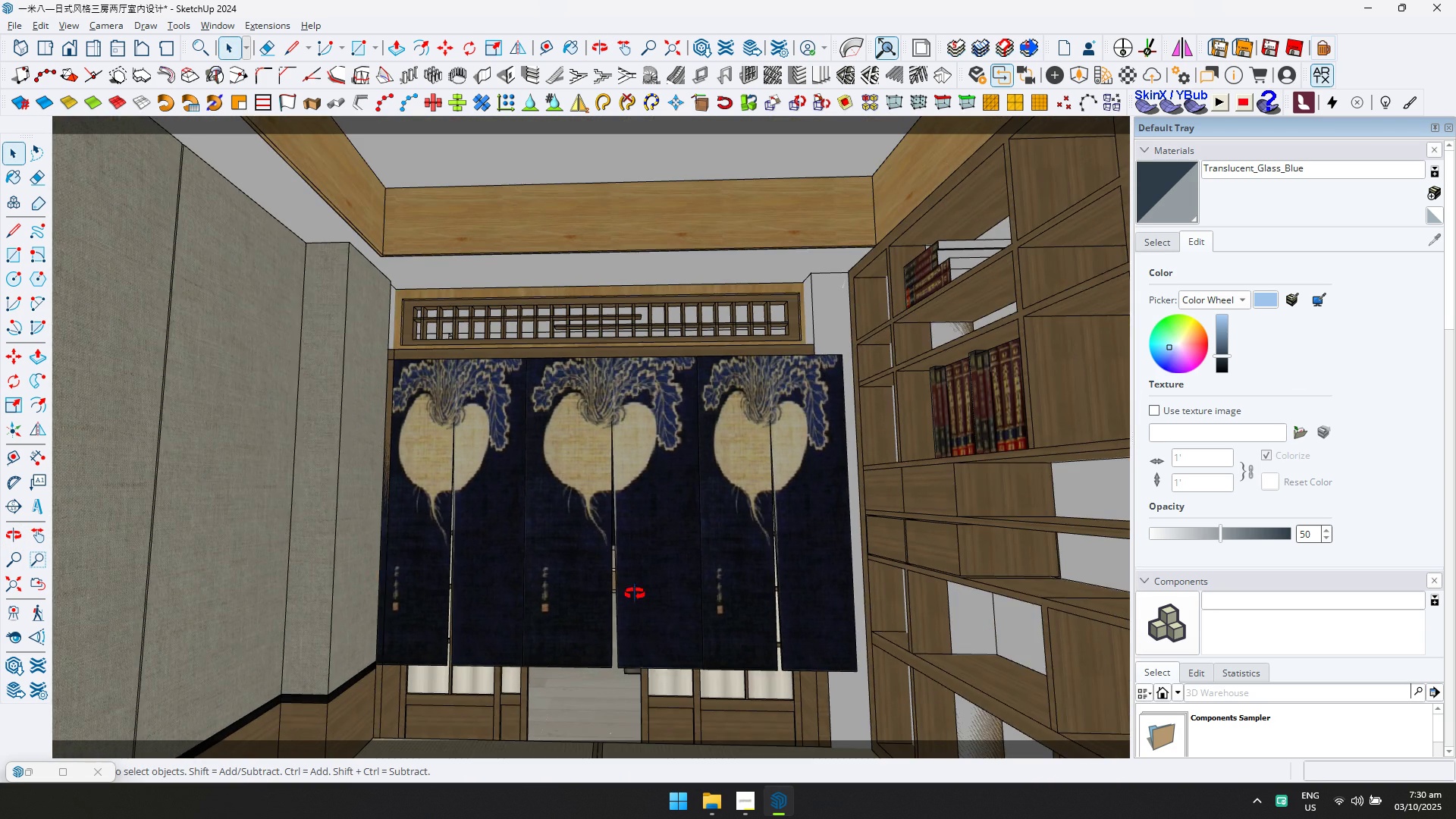 
hold_key(key=ShiftLeft, duration=1.25)
 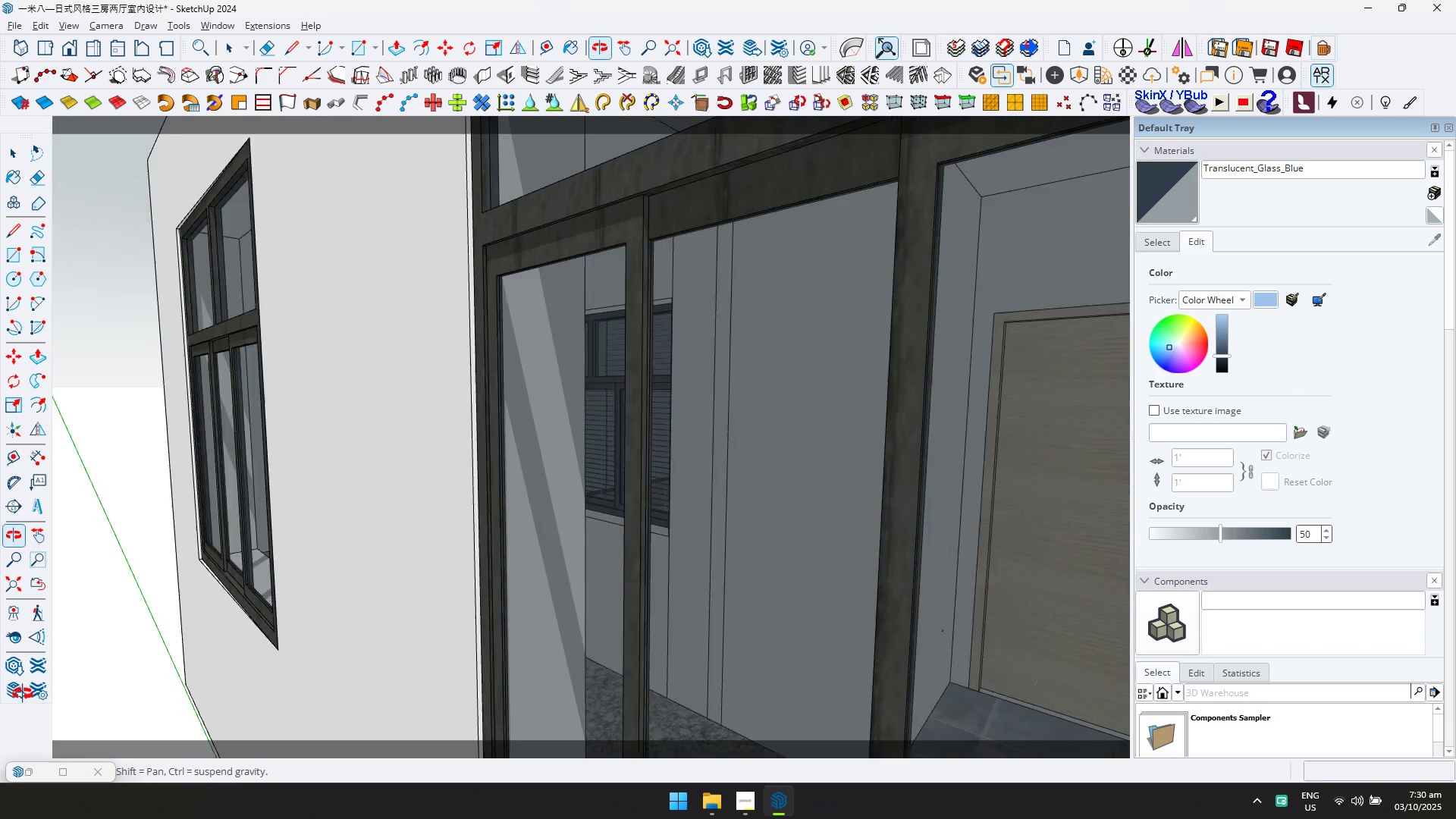 
scroll: coordinate [716, 550], scroll_direction: down, amount: 24.0
 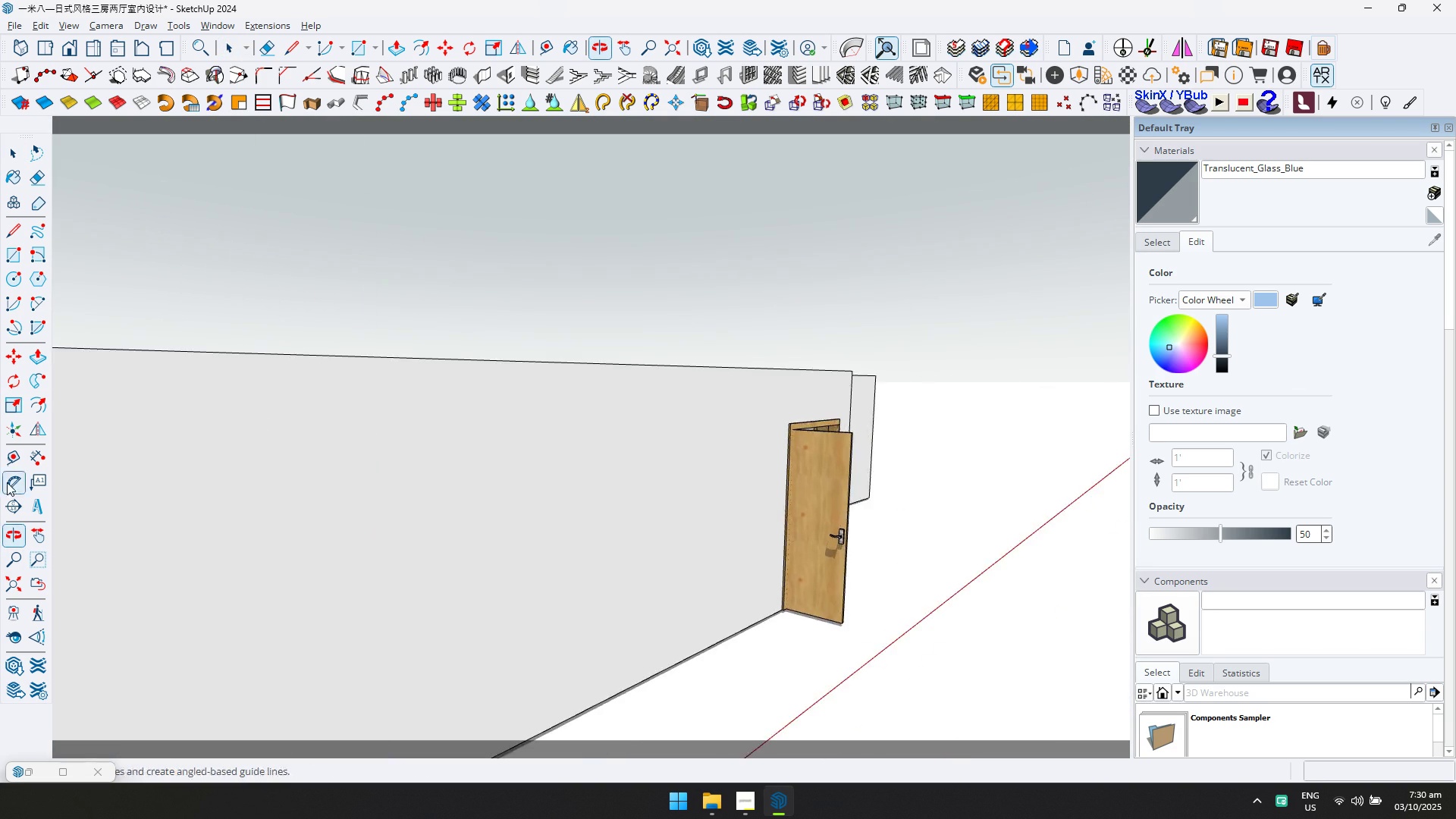 
hold_key(key=ShiftLeft, duration=0.58)
 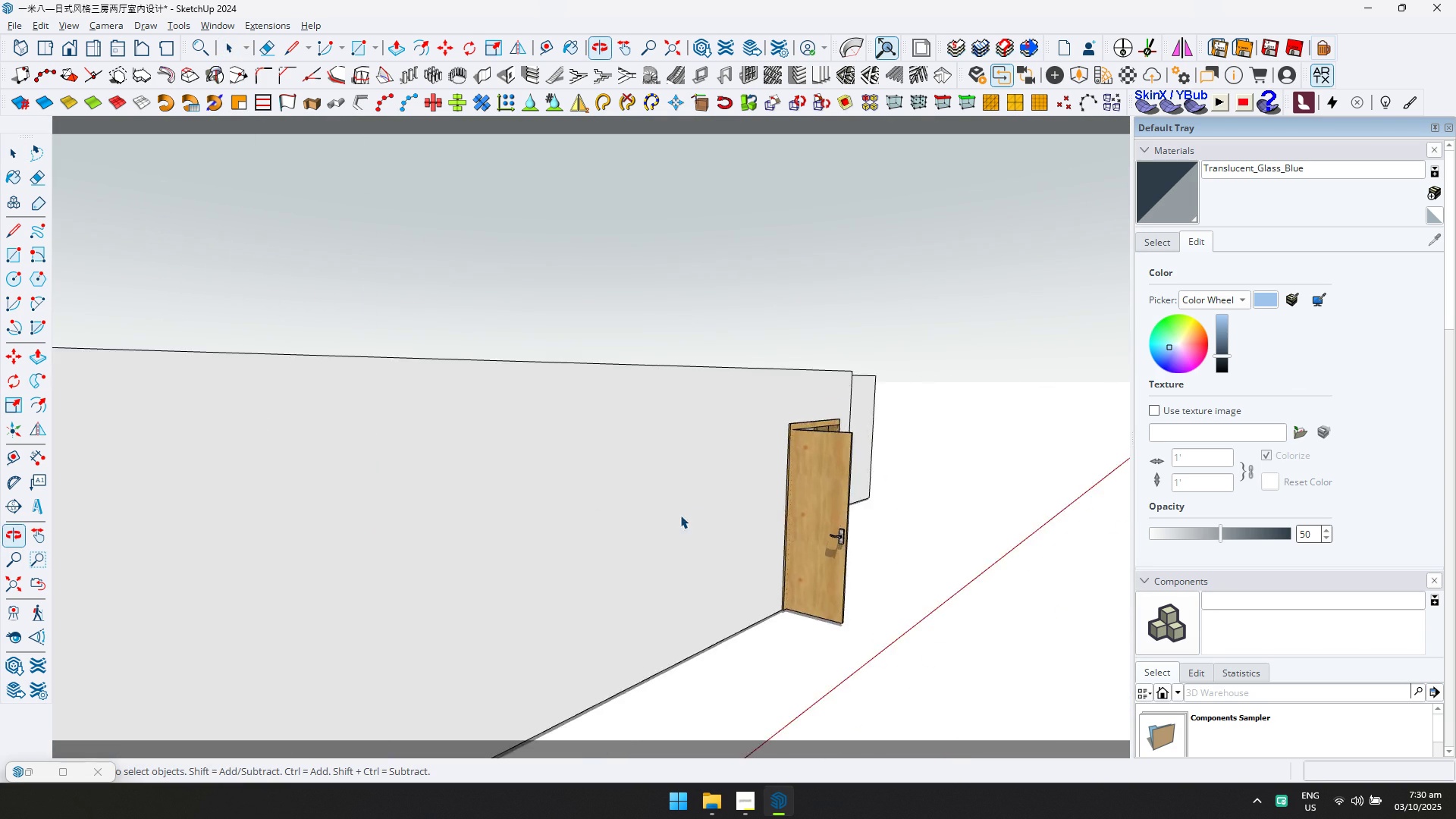 
scroll: coordinate [754, 504], scroll_direction: up, amount: 20.0
 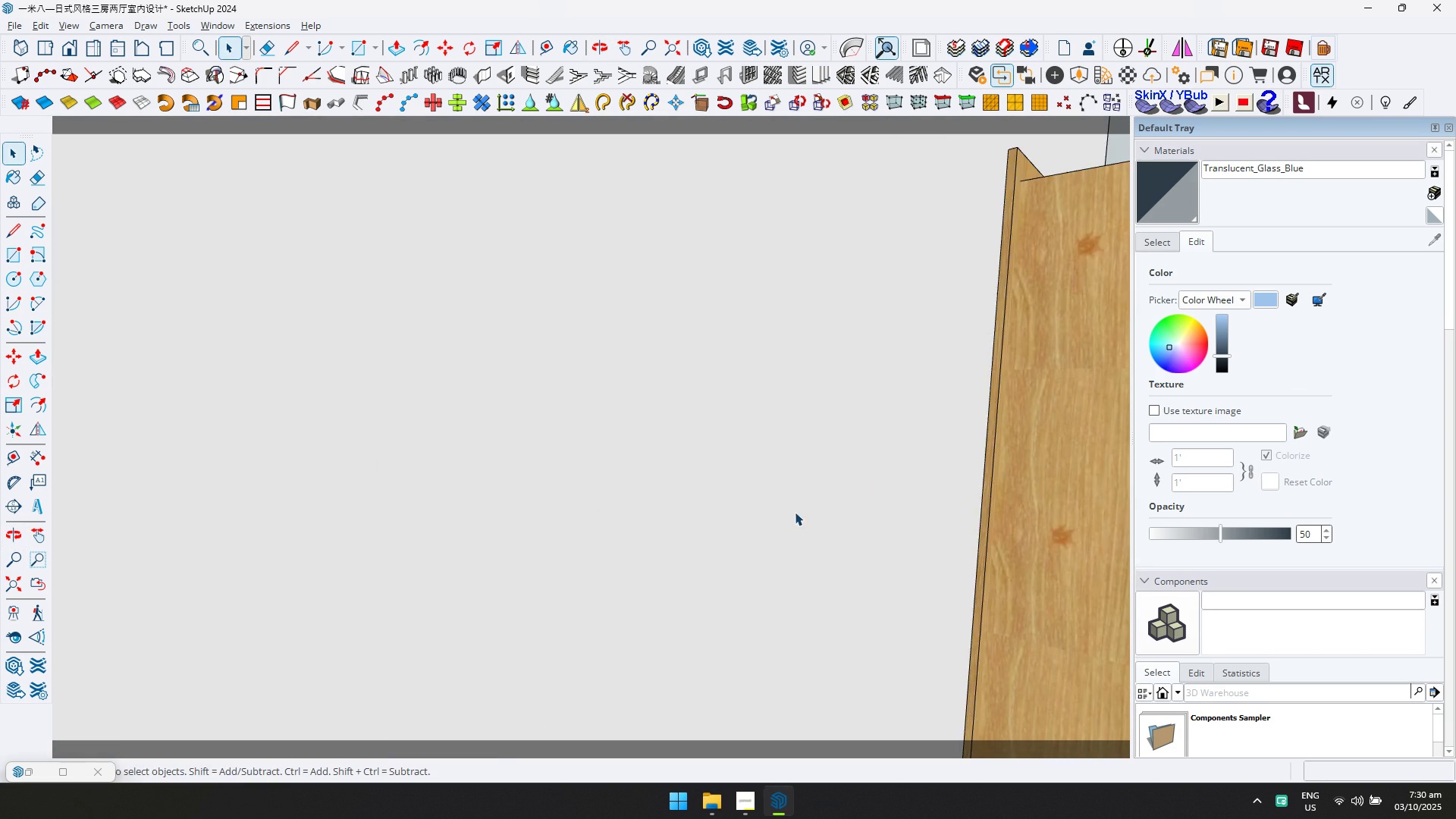 
key(Shift+ShiftLeft)
 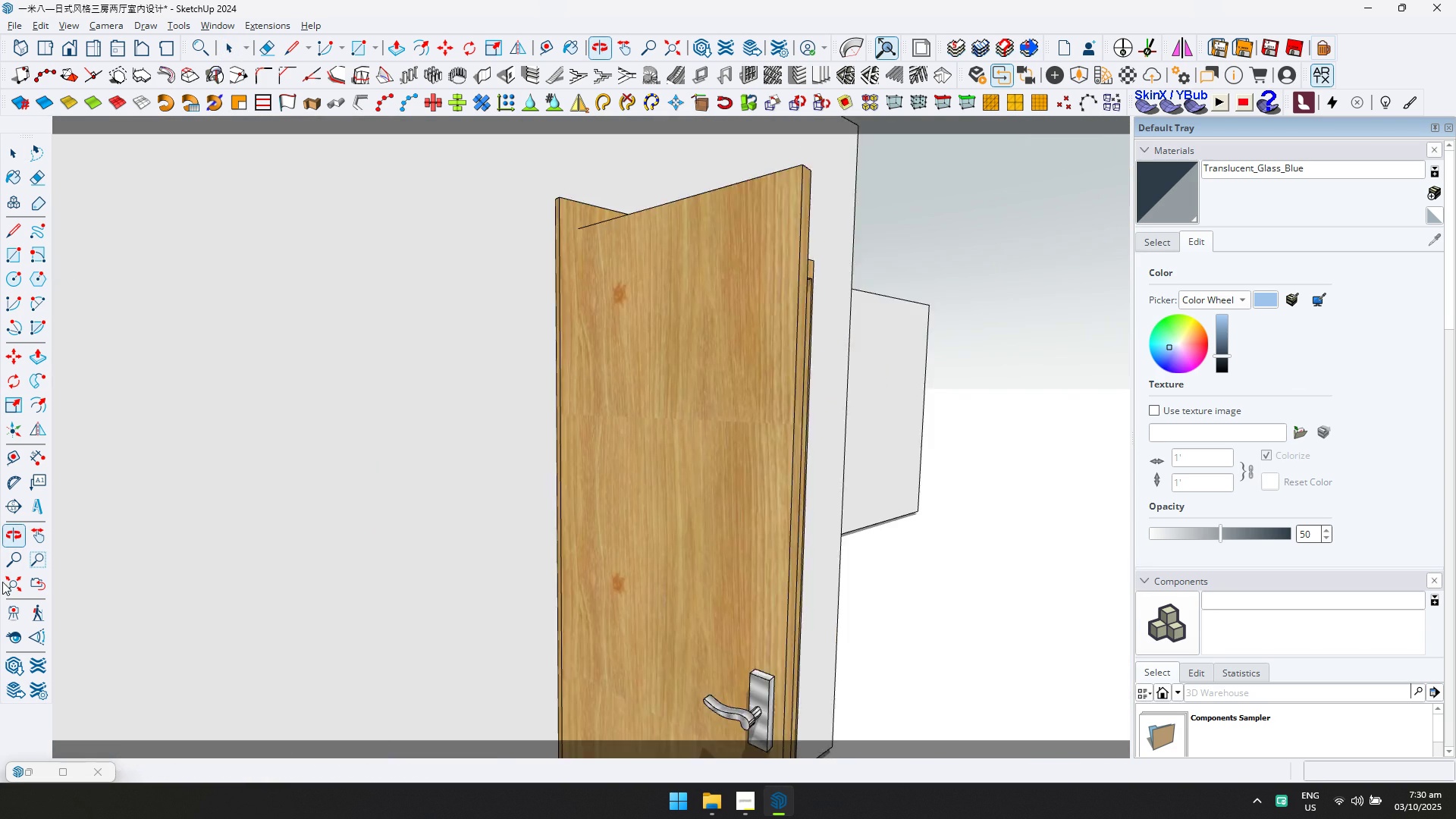 
scroll: coordinate [709, 513], scroll_direction: down, amount: 2.0
 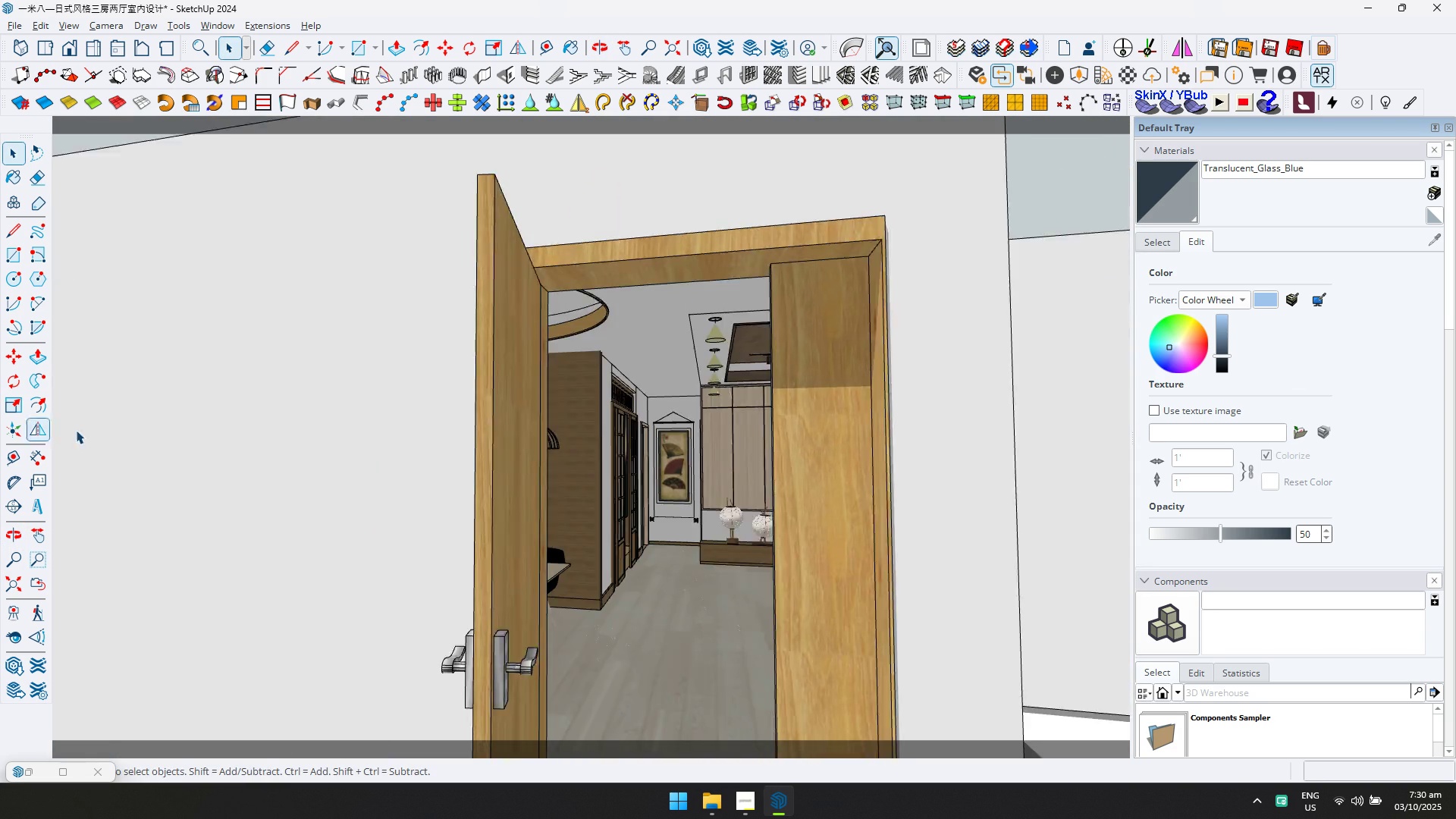 
scroll: coordinate [883, 529], scroll_direction: up, amount: 13.0
 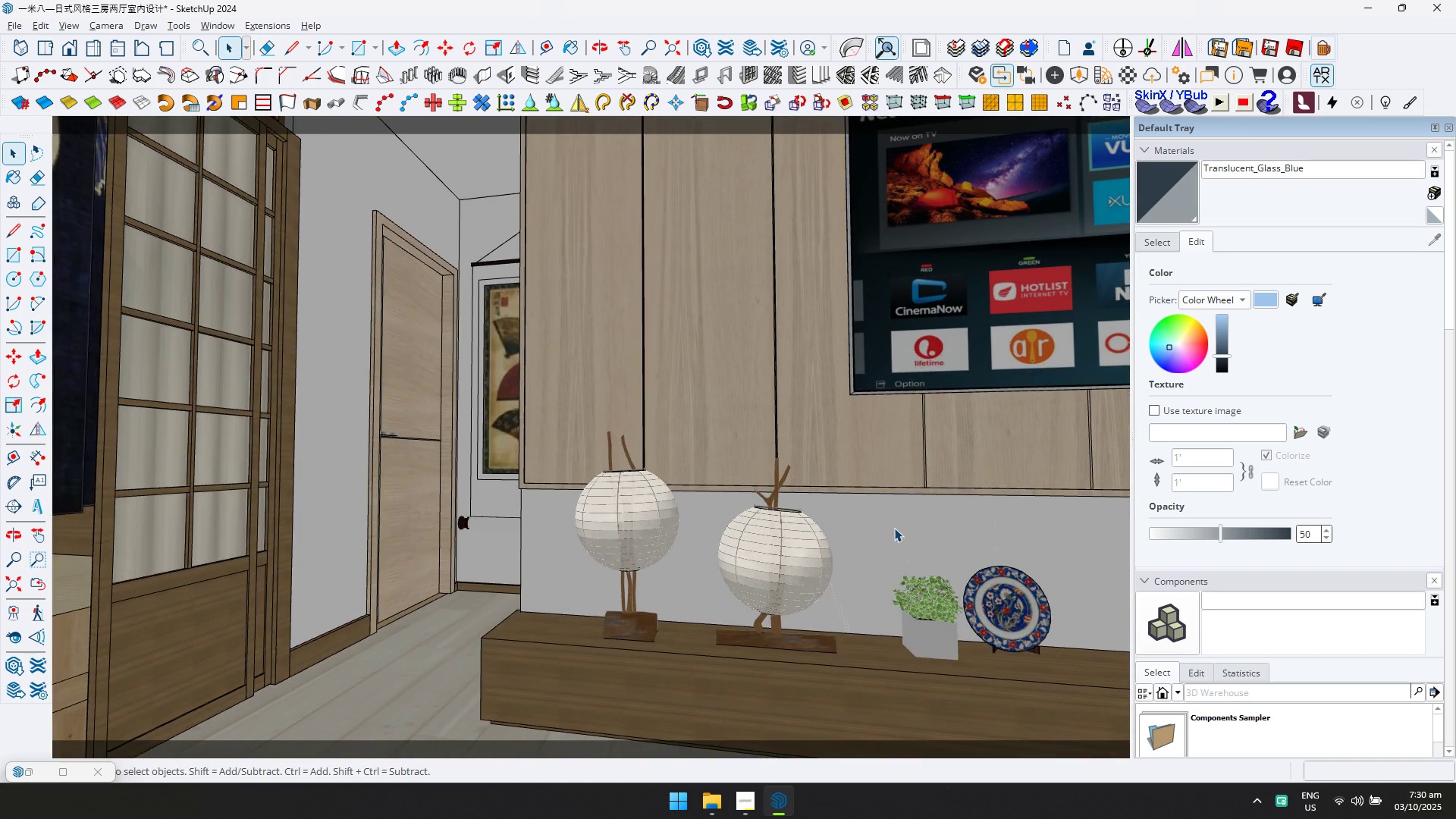 
hold_key(key=ShiftLeft, duration=0.4)
 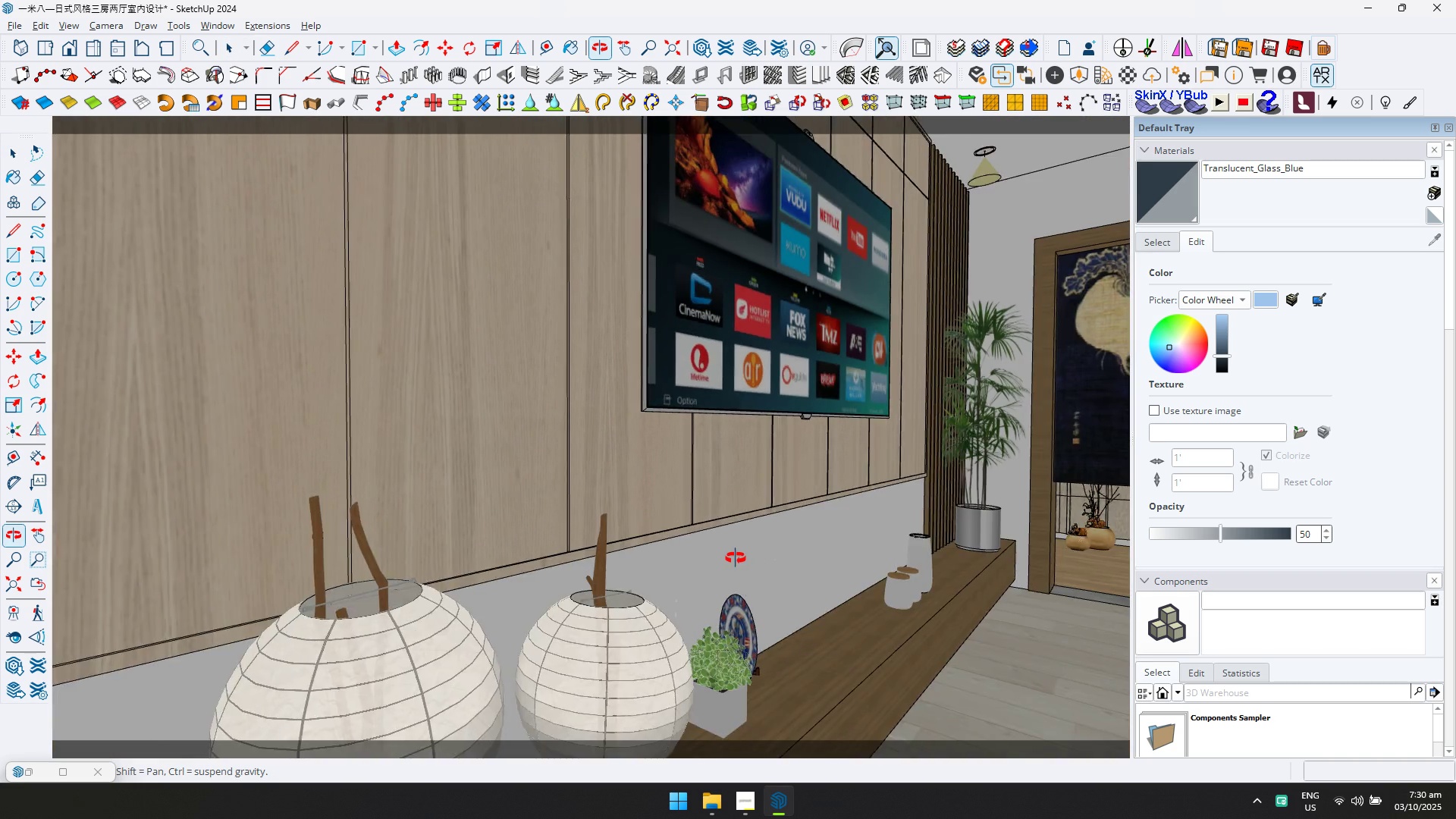 
hold_key(key=ShiftLeft, duration=0.34)
 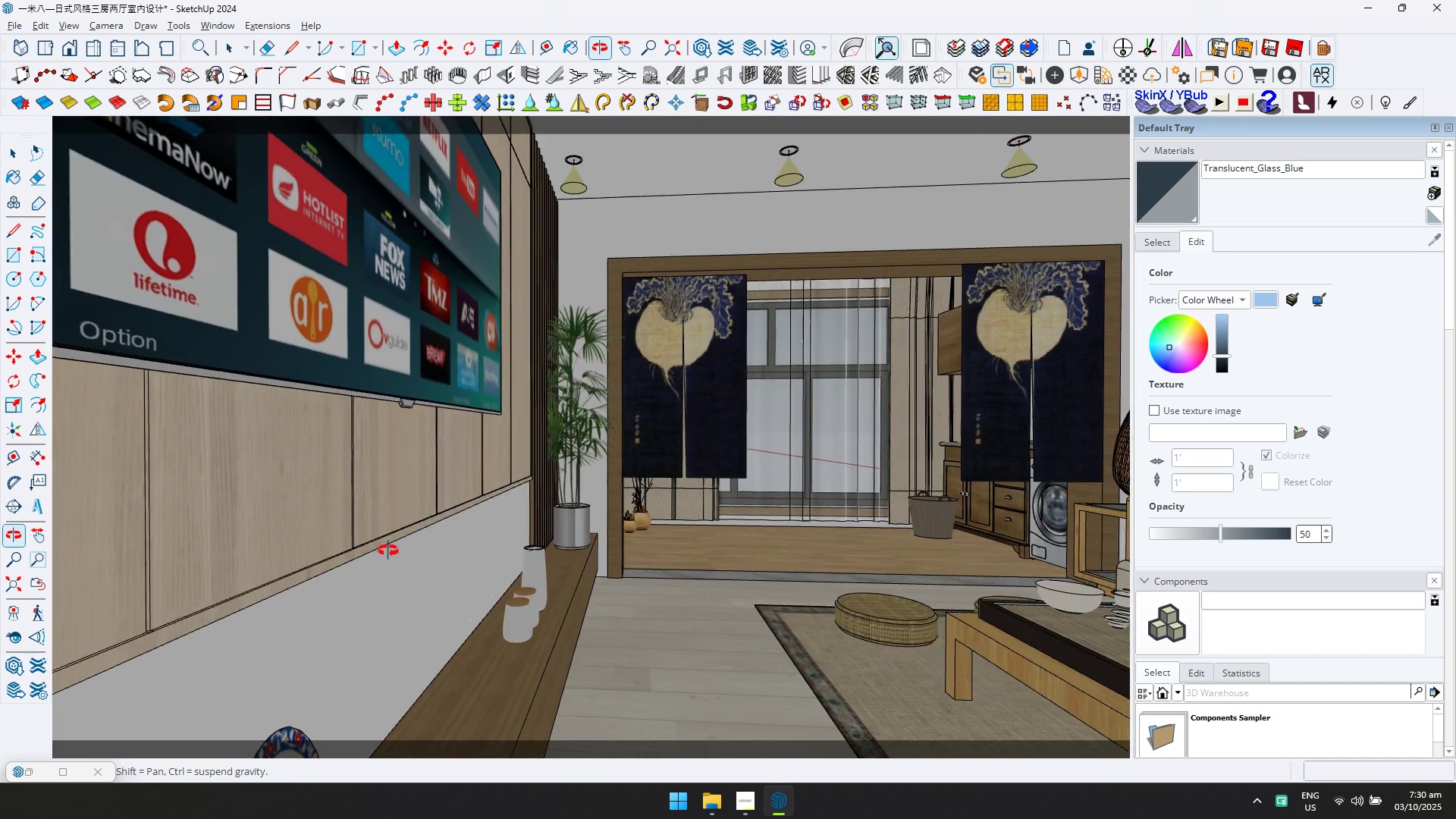 
hold_key(key=ShiftLeft, duration=0.36)
 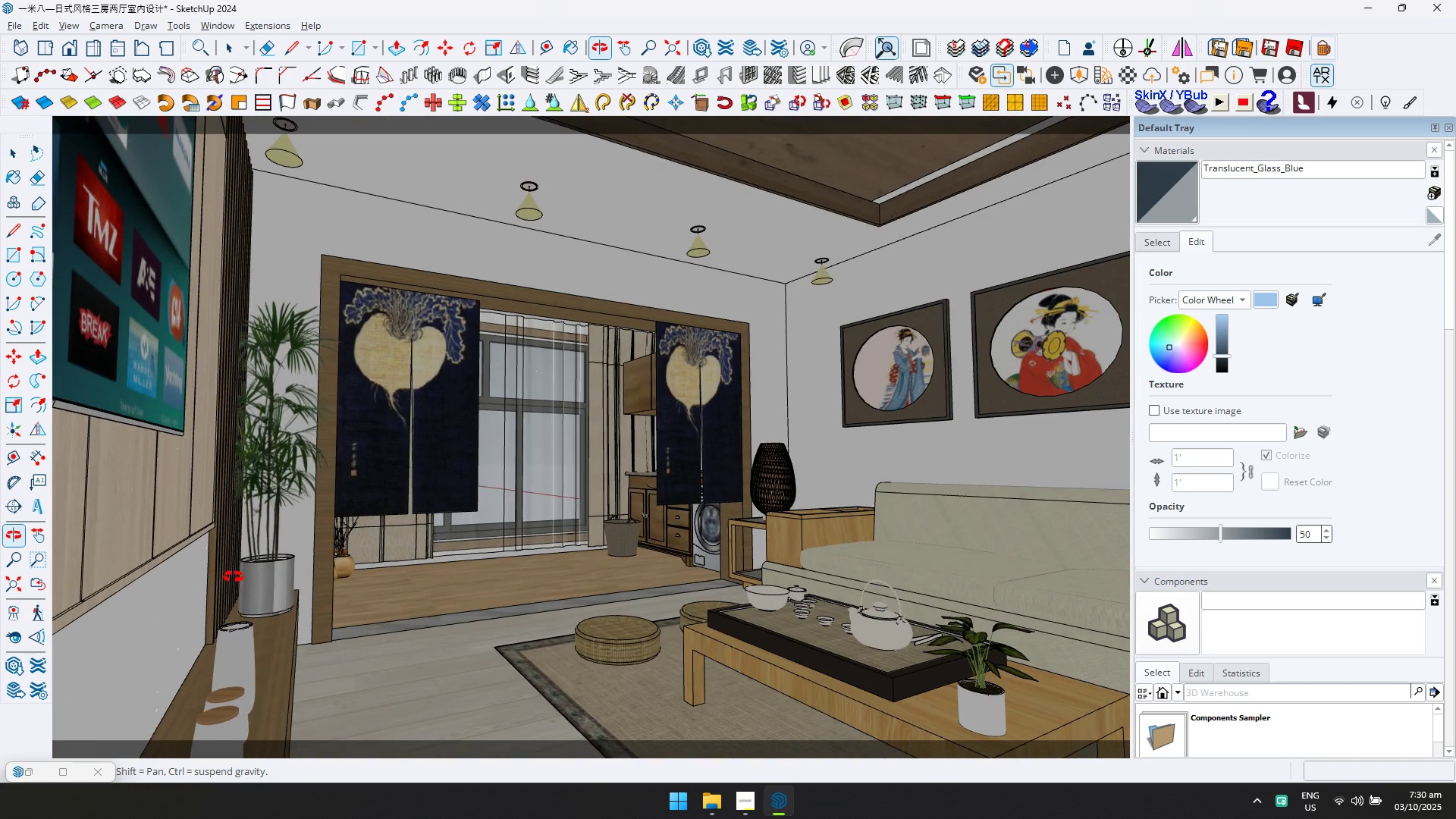 
hold_key(key=ShiftLeft, duration=0.55)
 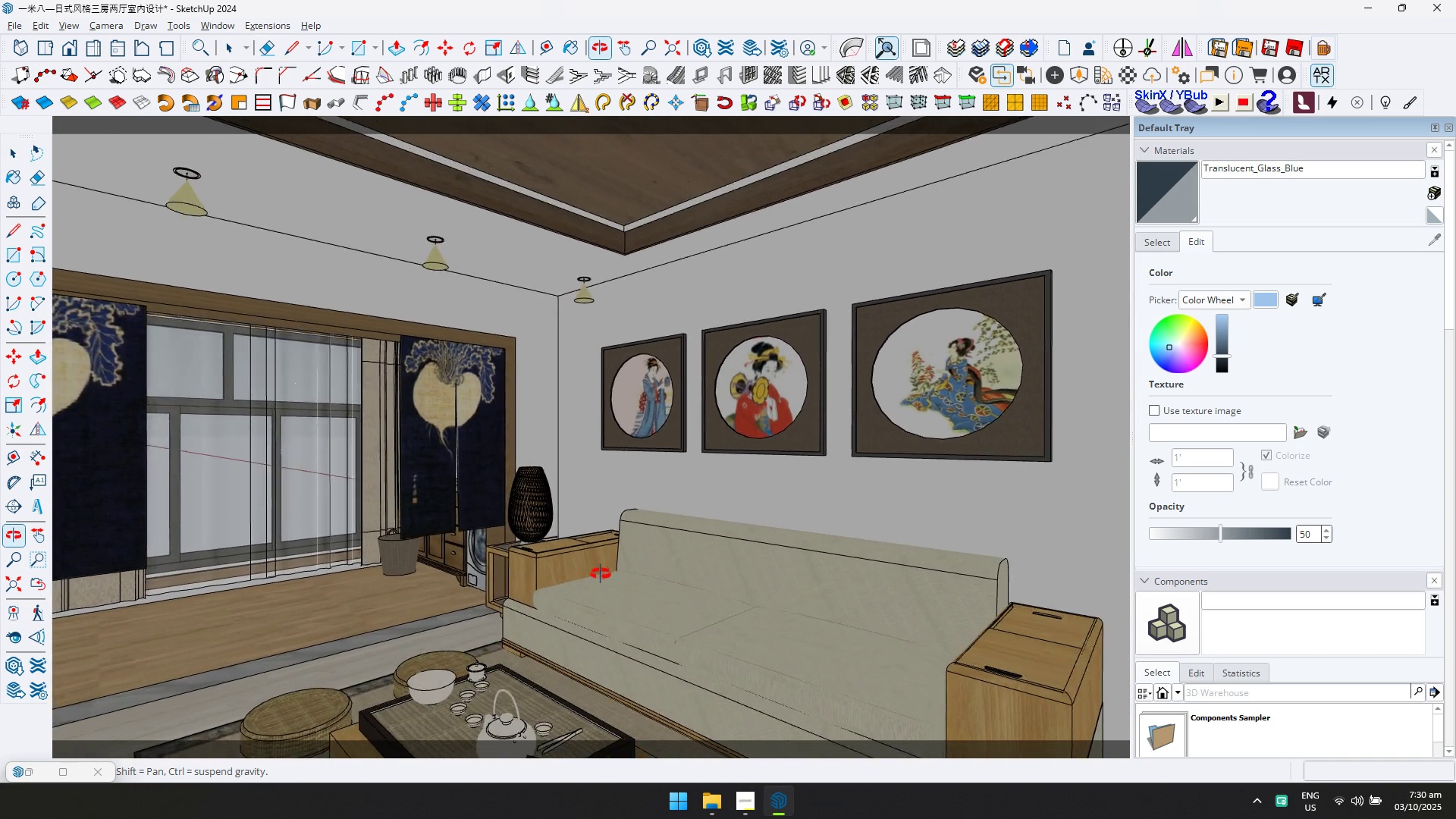 
hold_key(key=ShiftLeft, duration=0.56)
 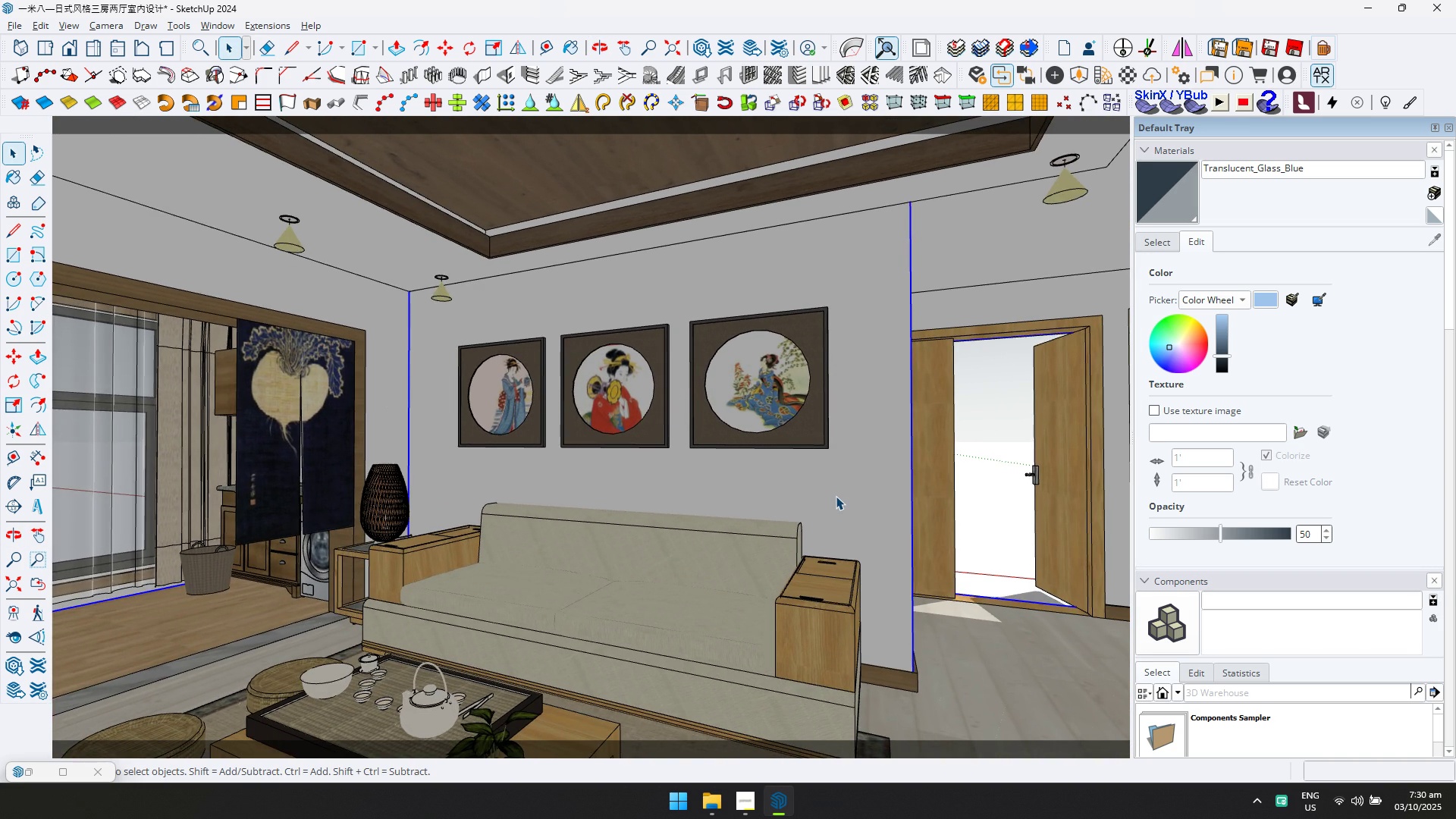 
double_click([836, 496])
 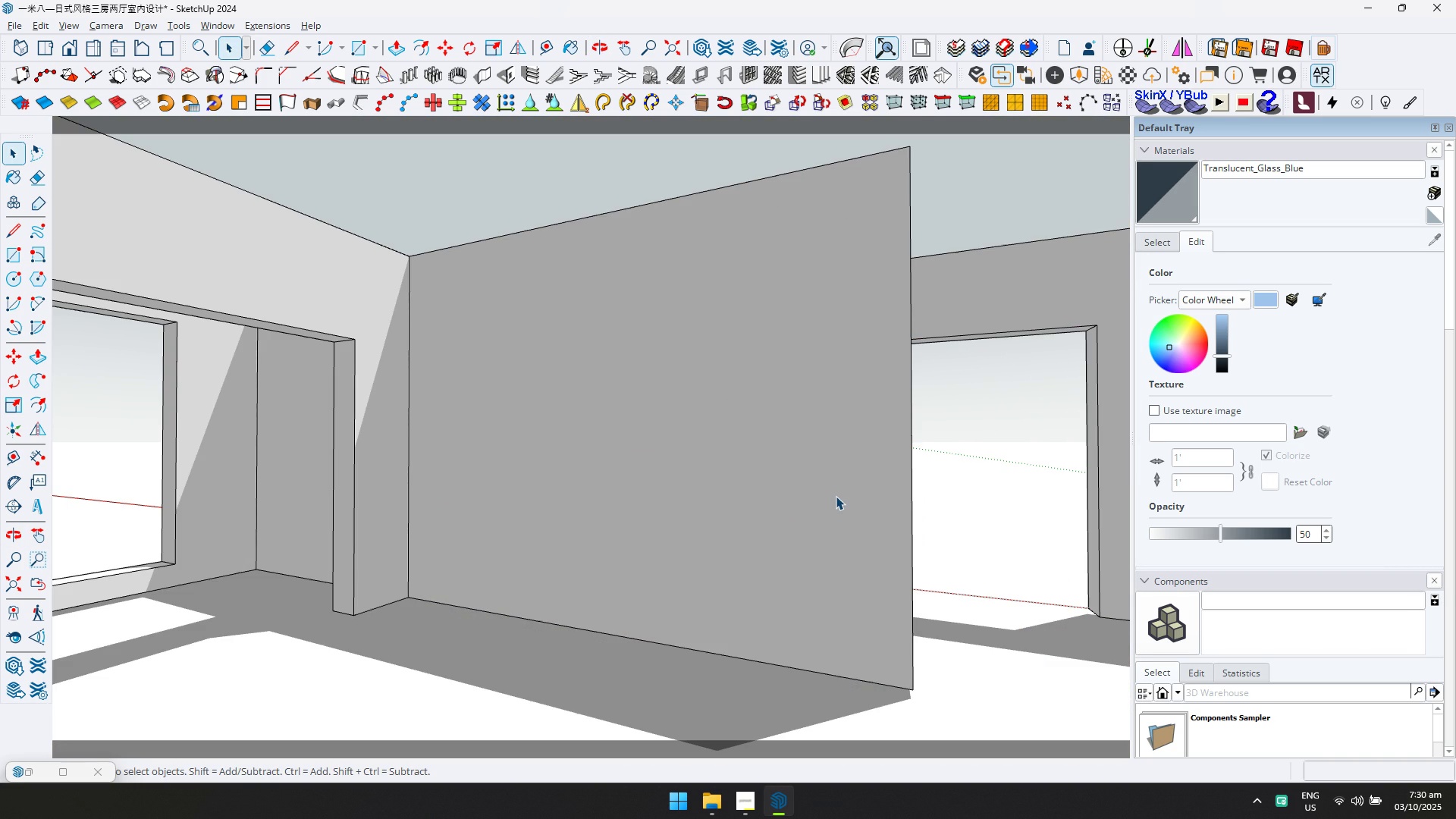 
left_click([836, 496])
 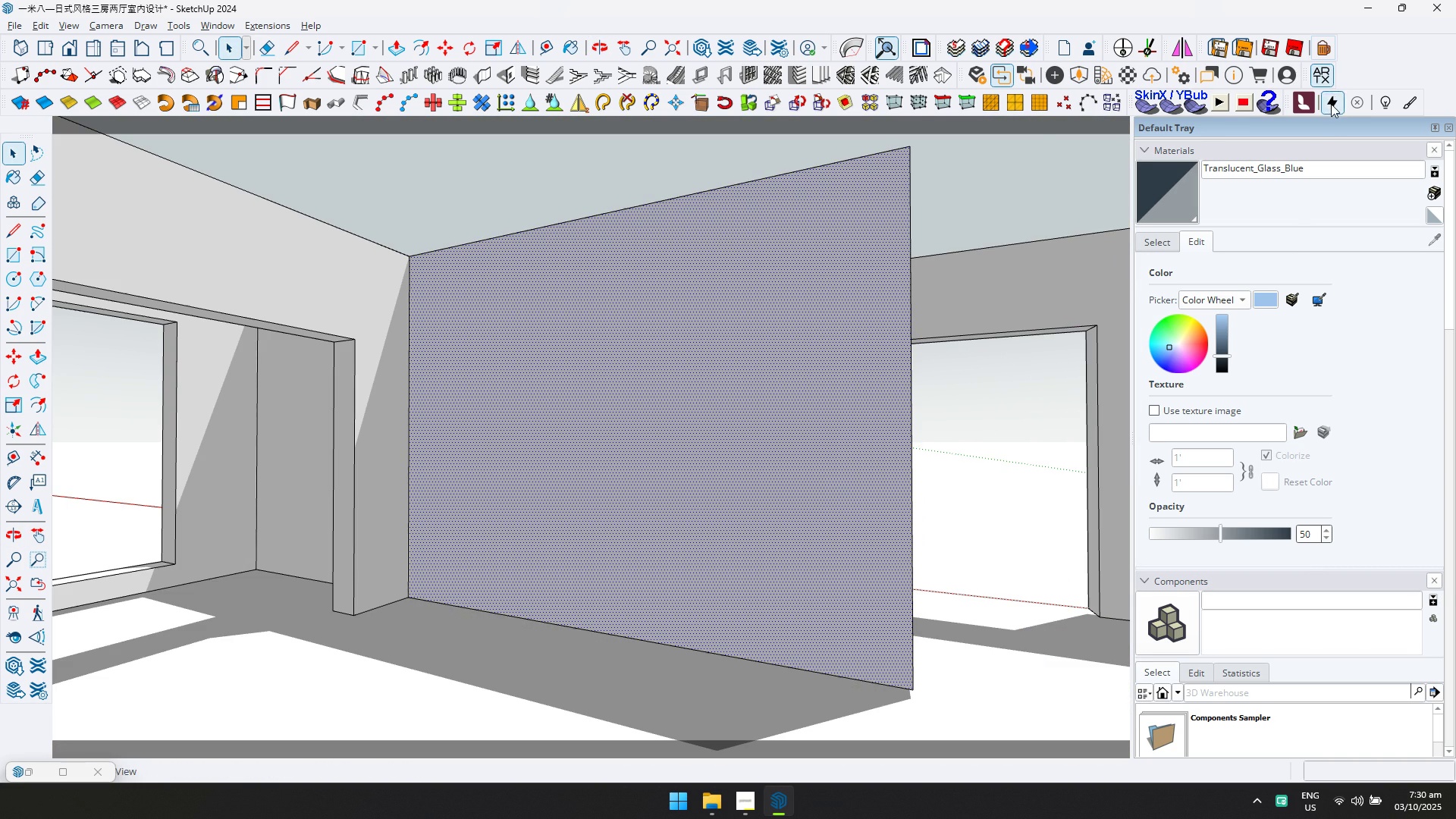 
left_click([1329, 73])
 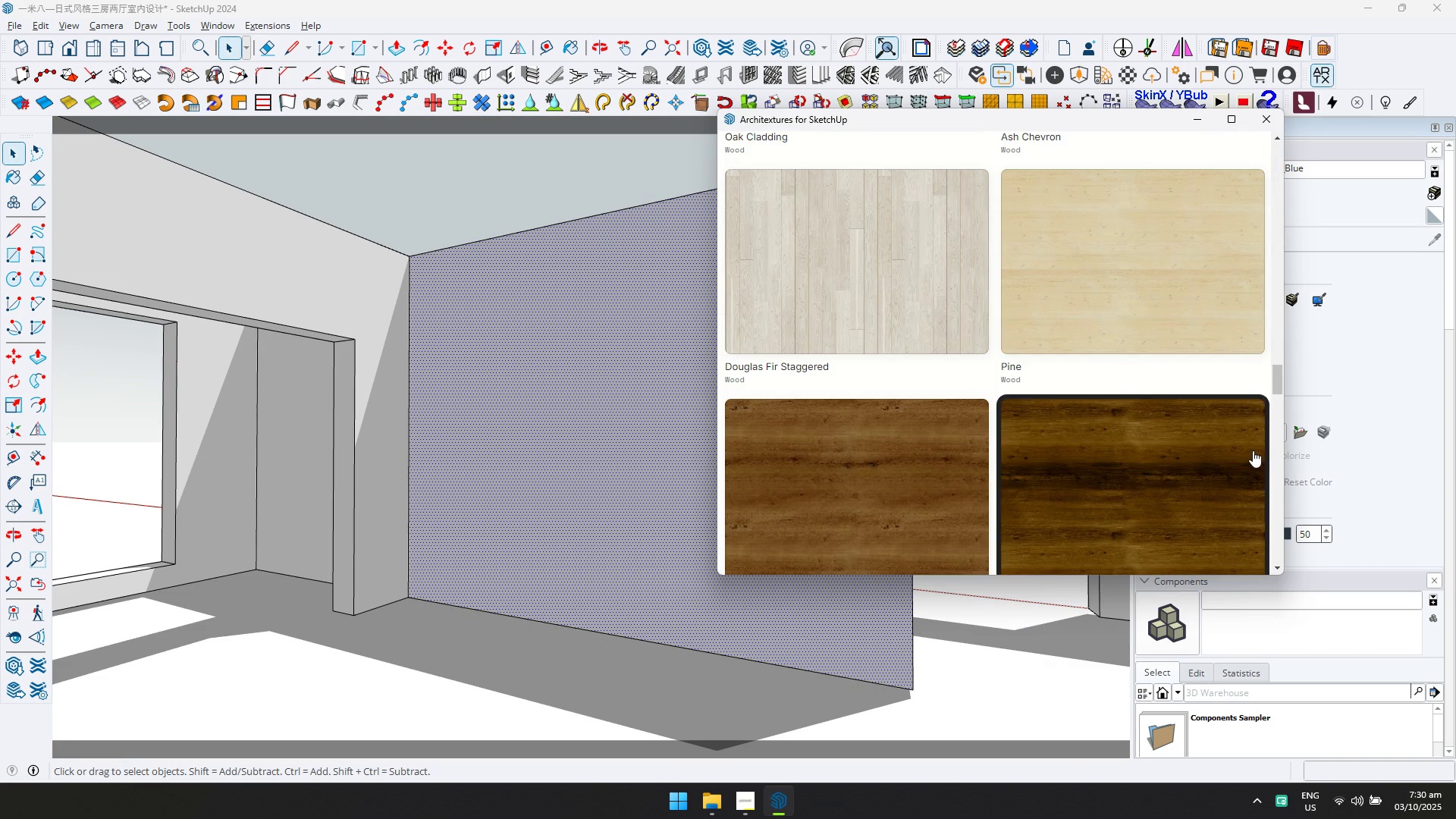 
scroll: coordinate [1079, 375], scroll_direction: down, amount: 5.0
 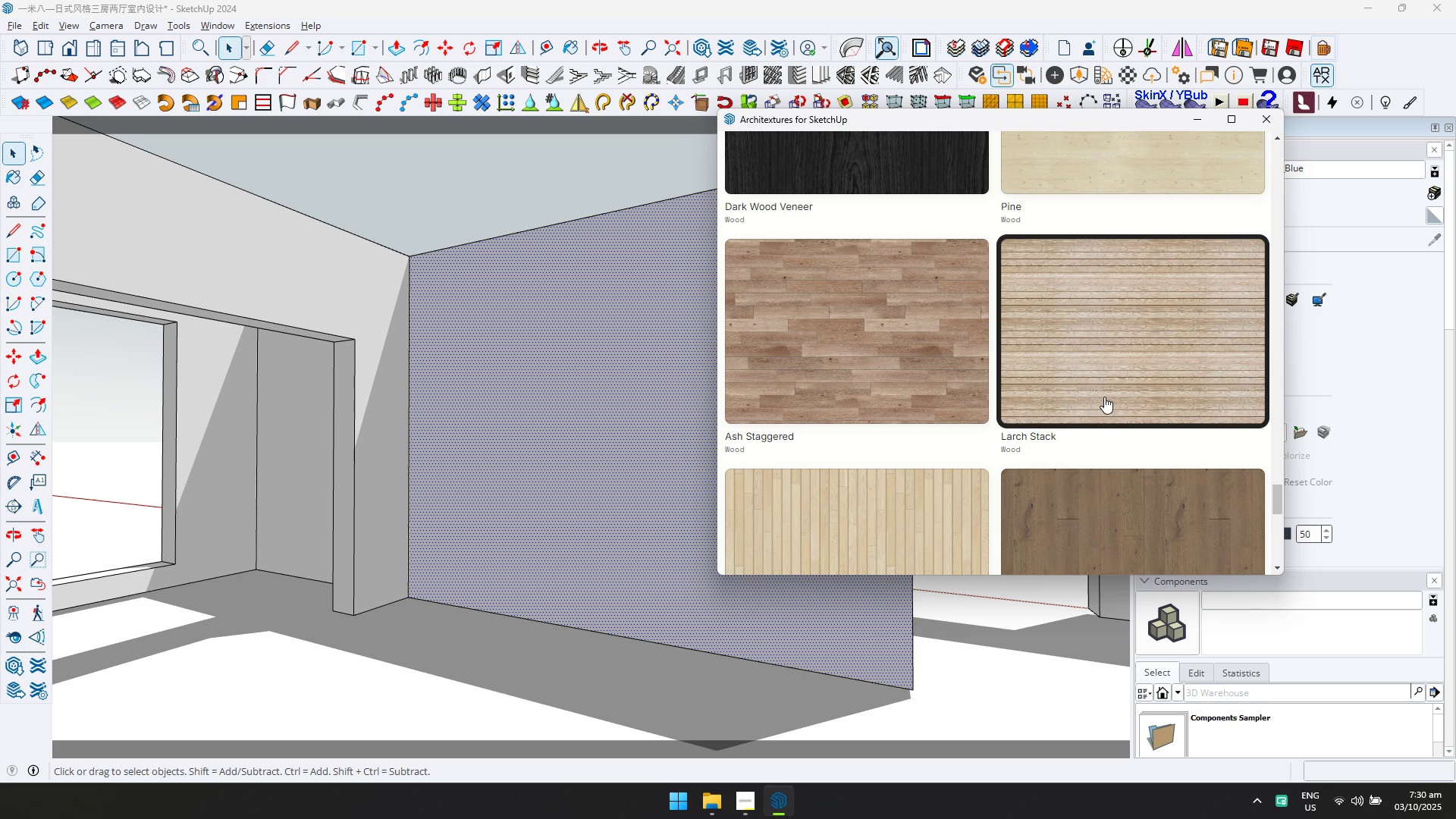 
left_click([1108, 386])
 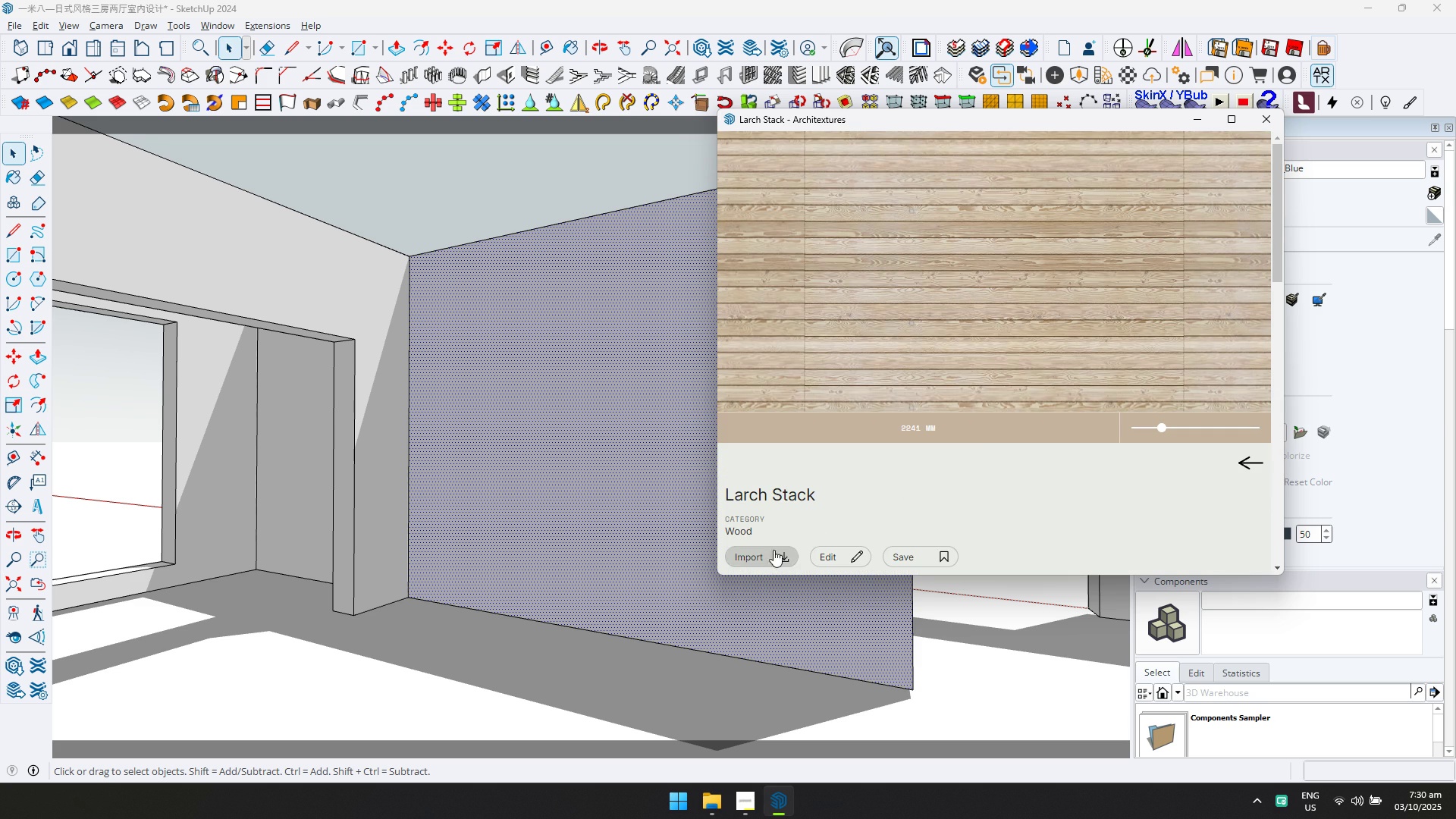 
left_click([774, 553])
 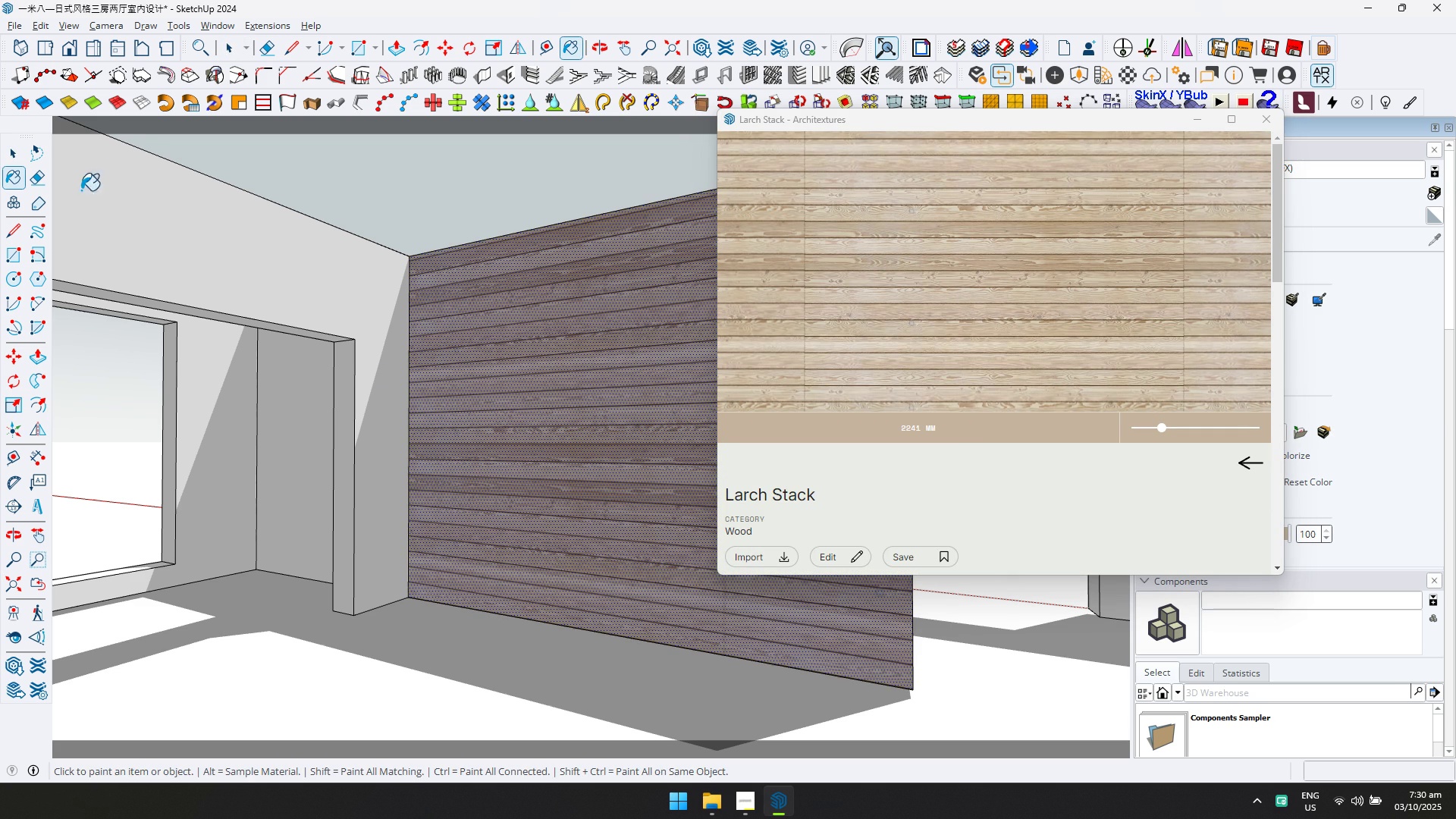 
key(Escape)
 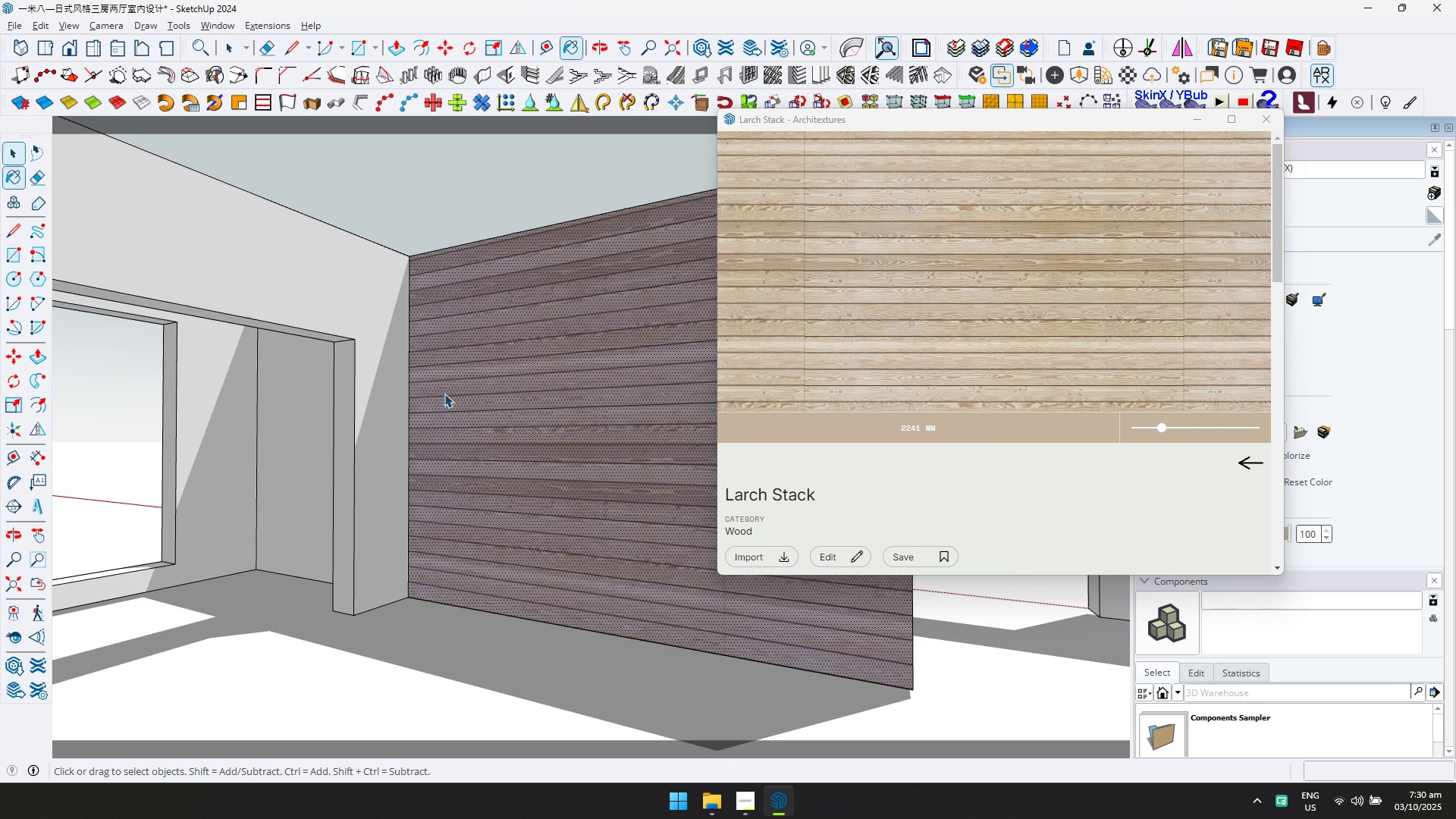 
scroll: coordinate [472, 411], scroll_direction: up, amount: 18.0
 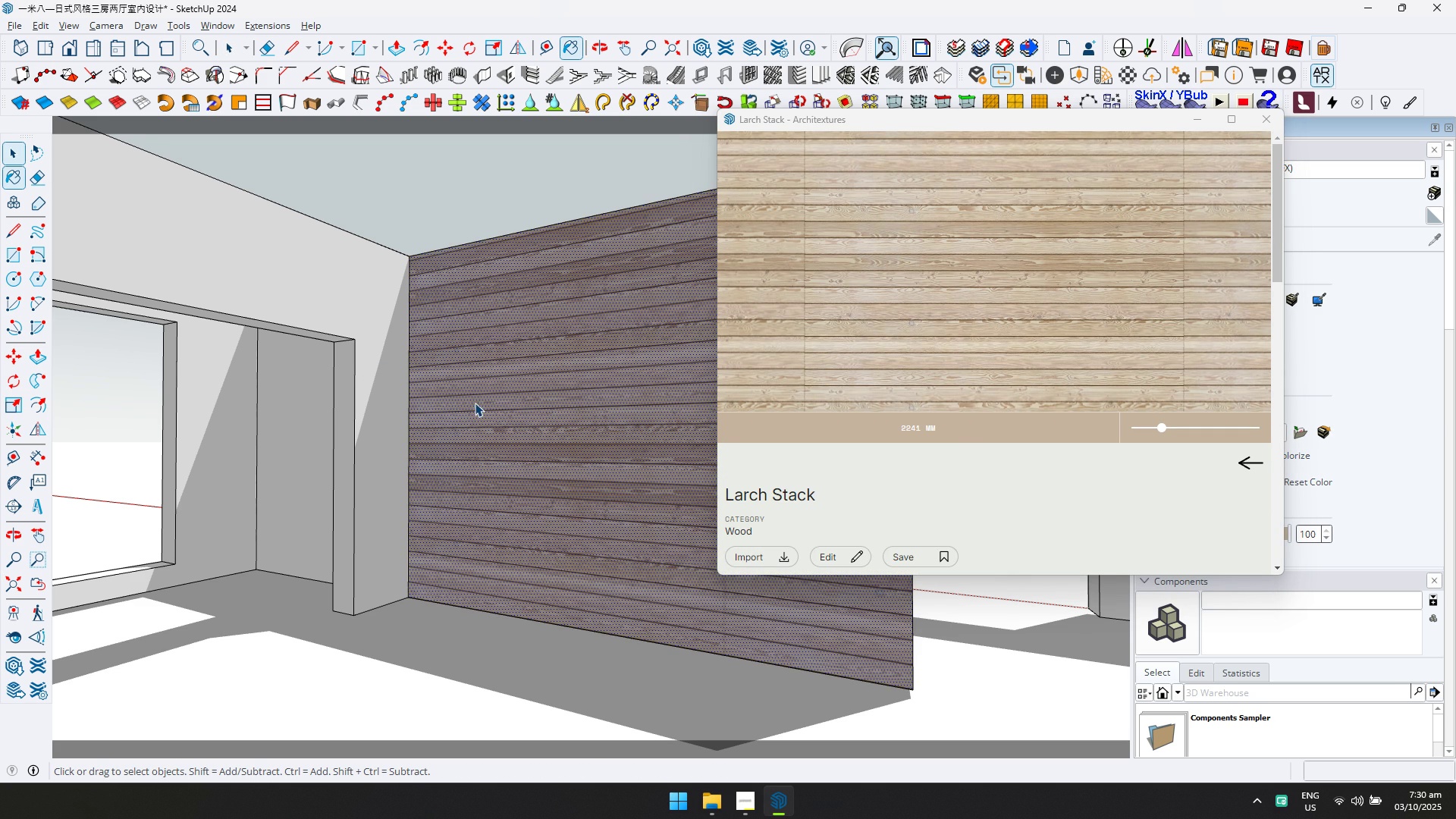 
key(Escape)
 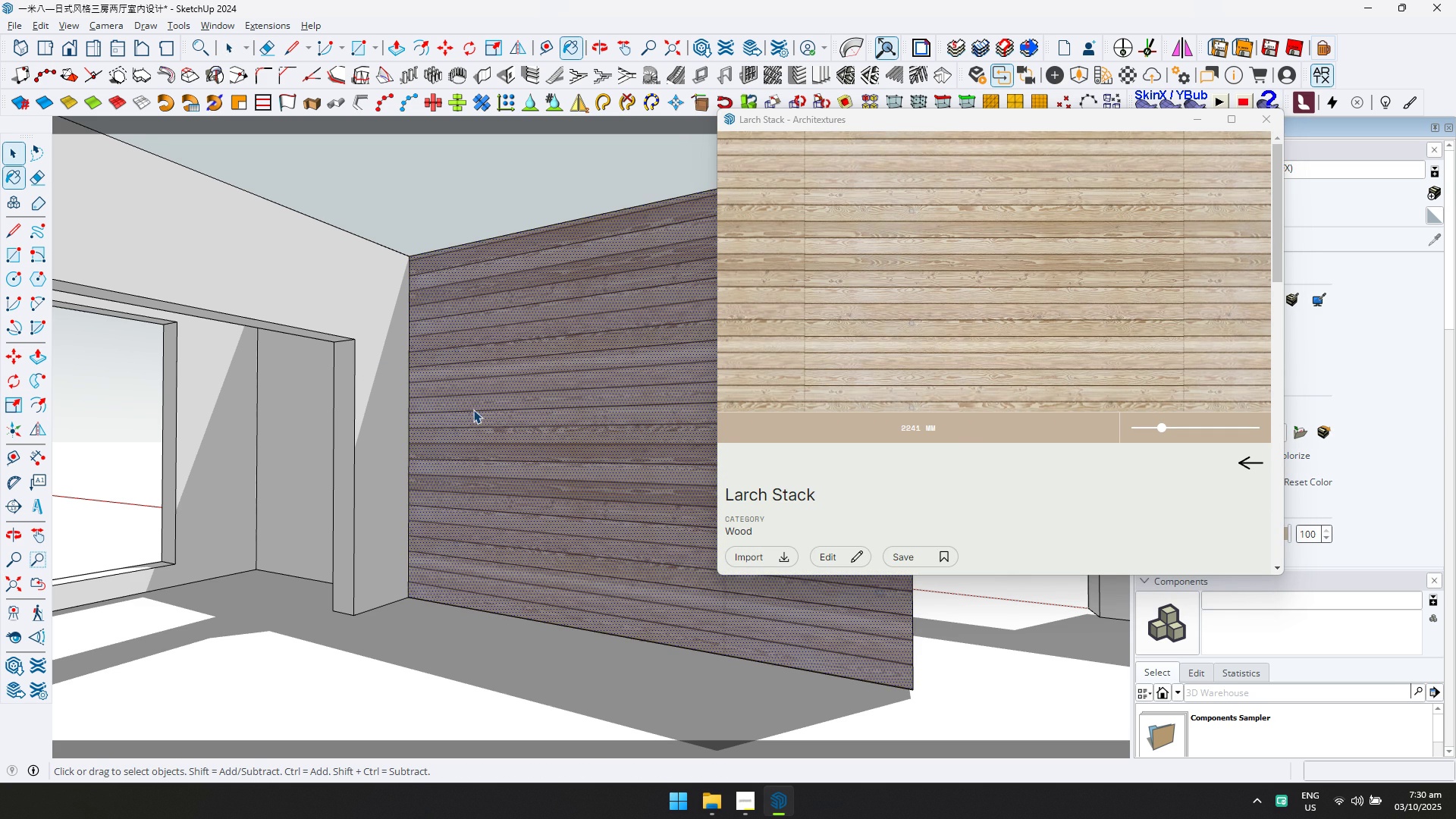 
key(Escape)
 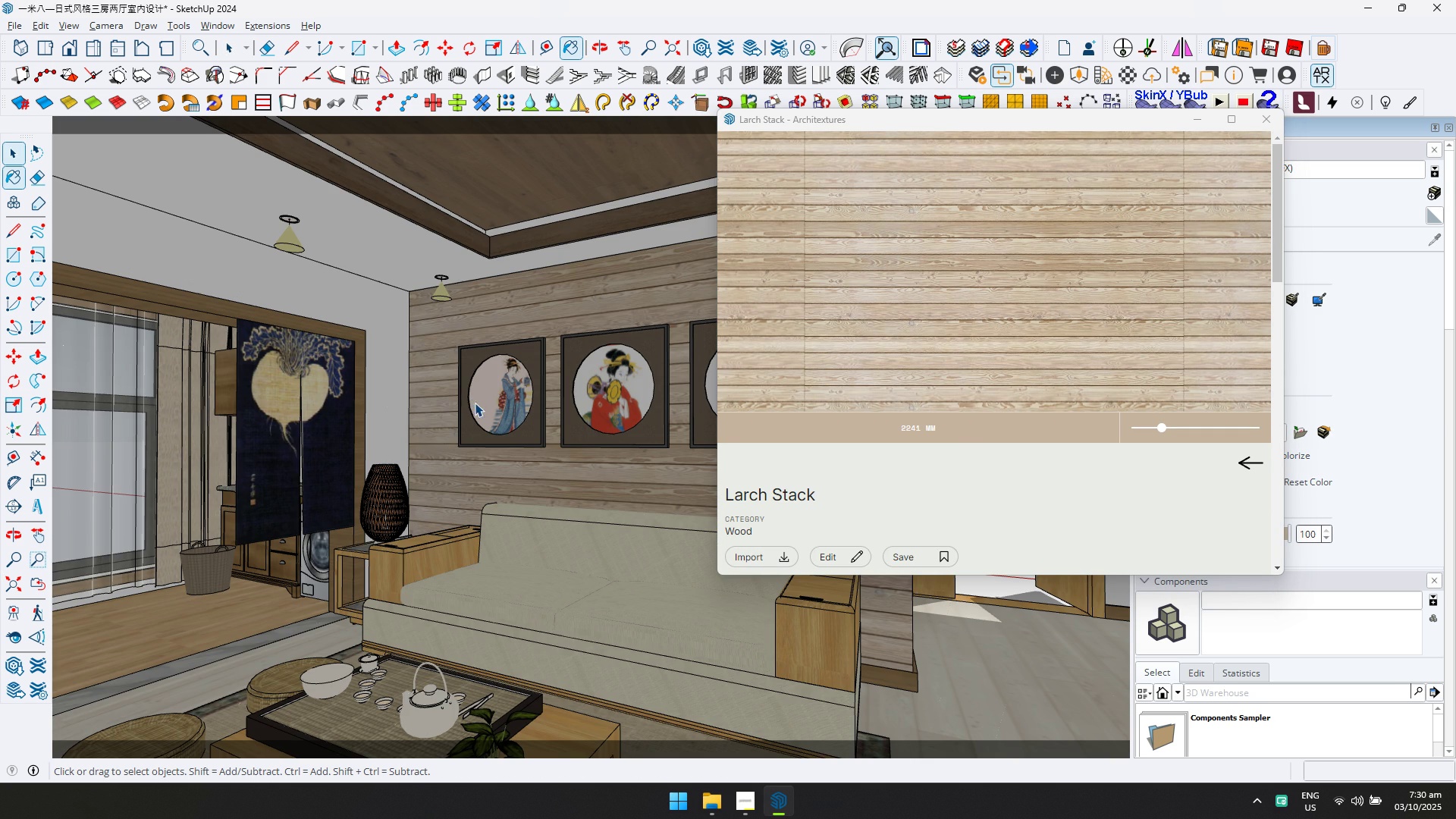 
key(Escape)
 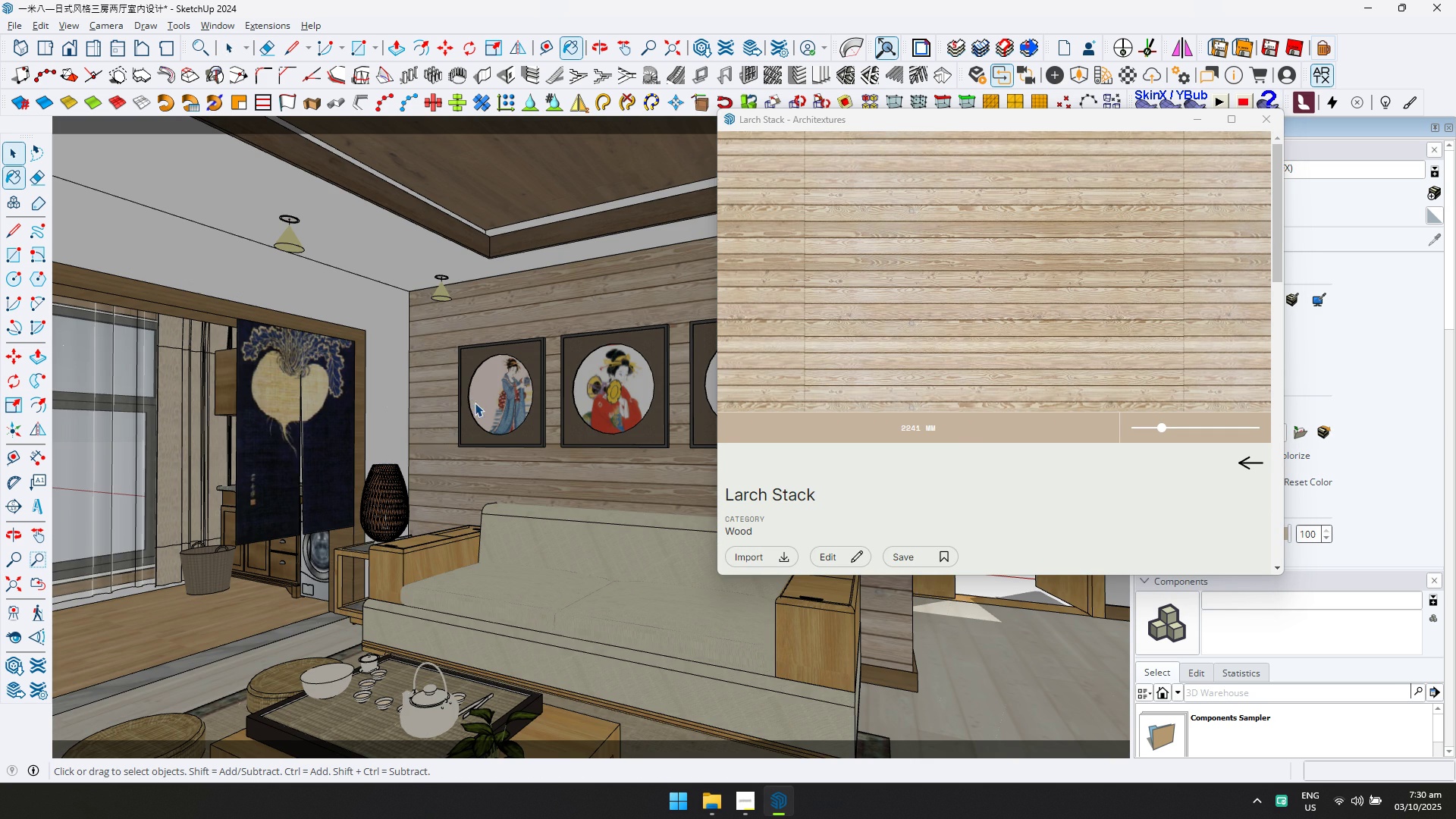 
scroll: coordinate [475, 403], scroll_direction: up, amount: 5.0
 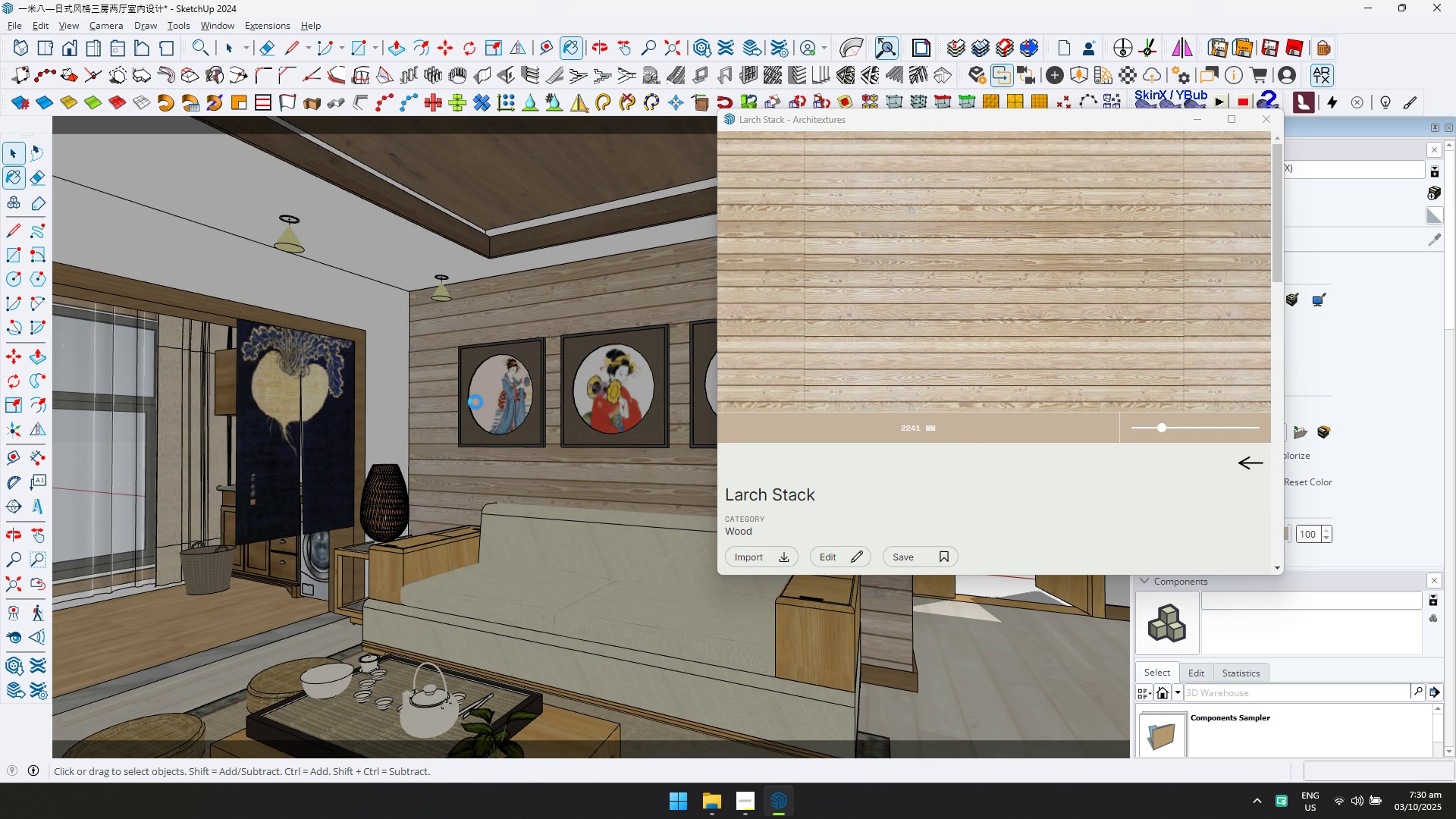 
key(Escape)
 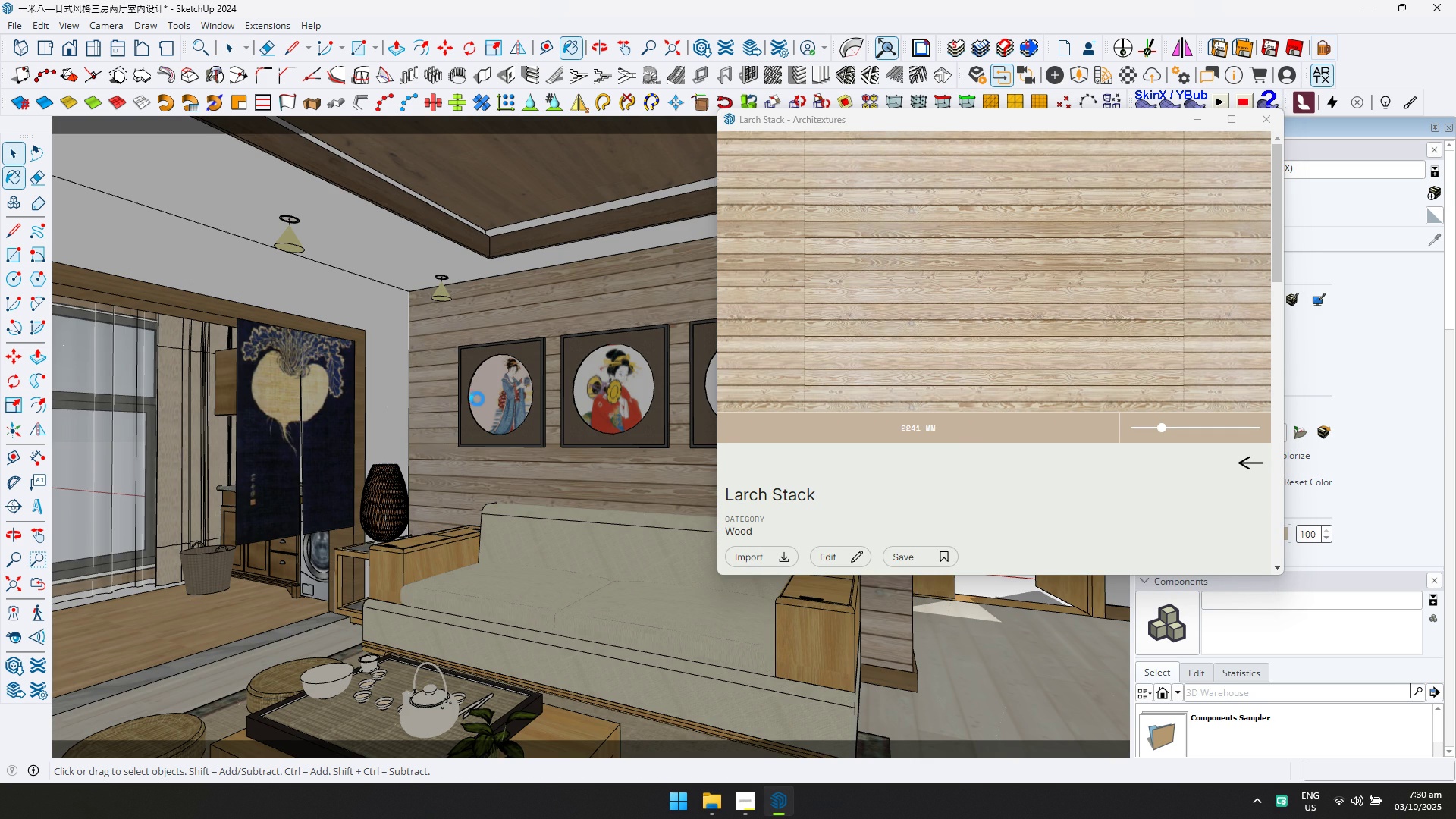 
scroll: coordinate [477, 395], scroll_direction: up, amount: 5.0
 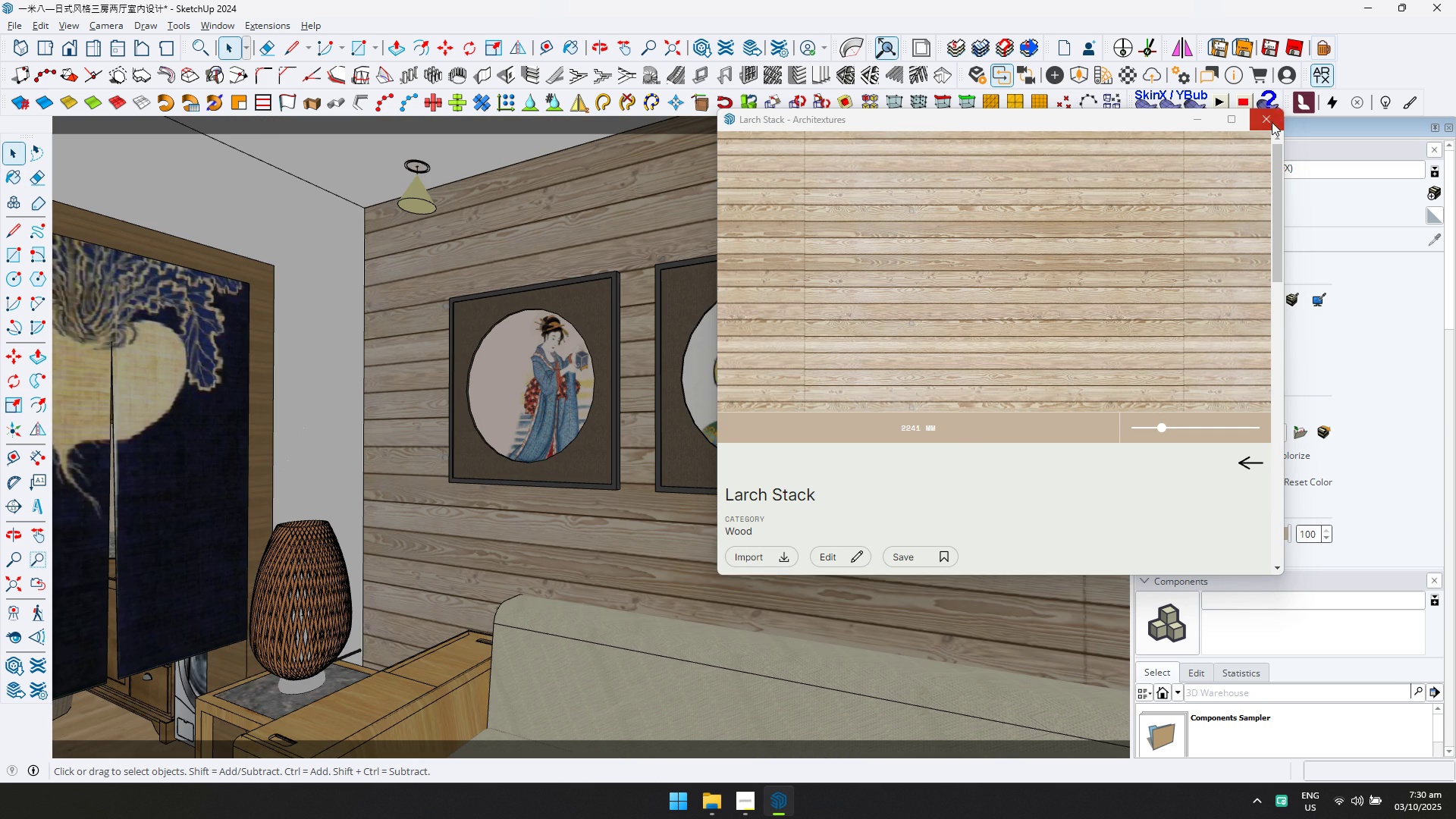 
left_click([1267, 121])
 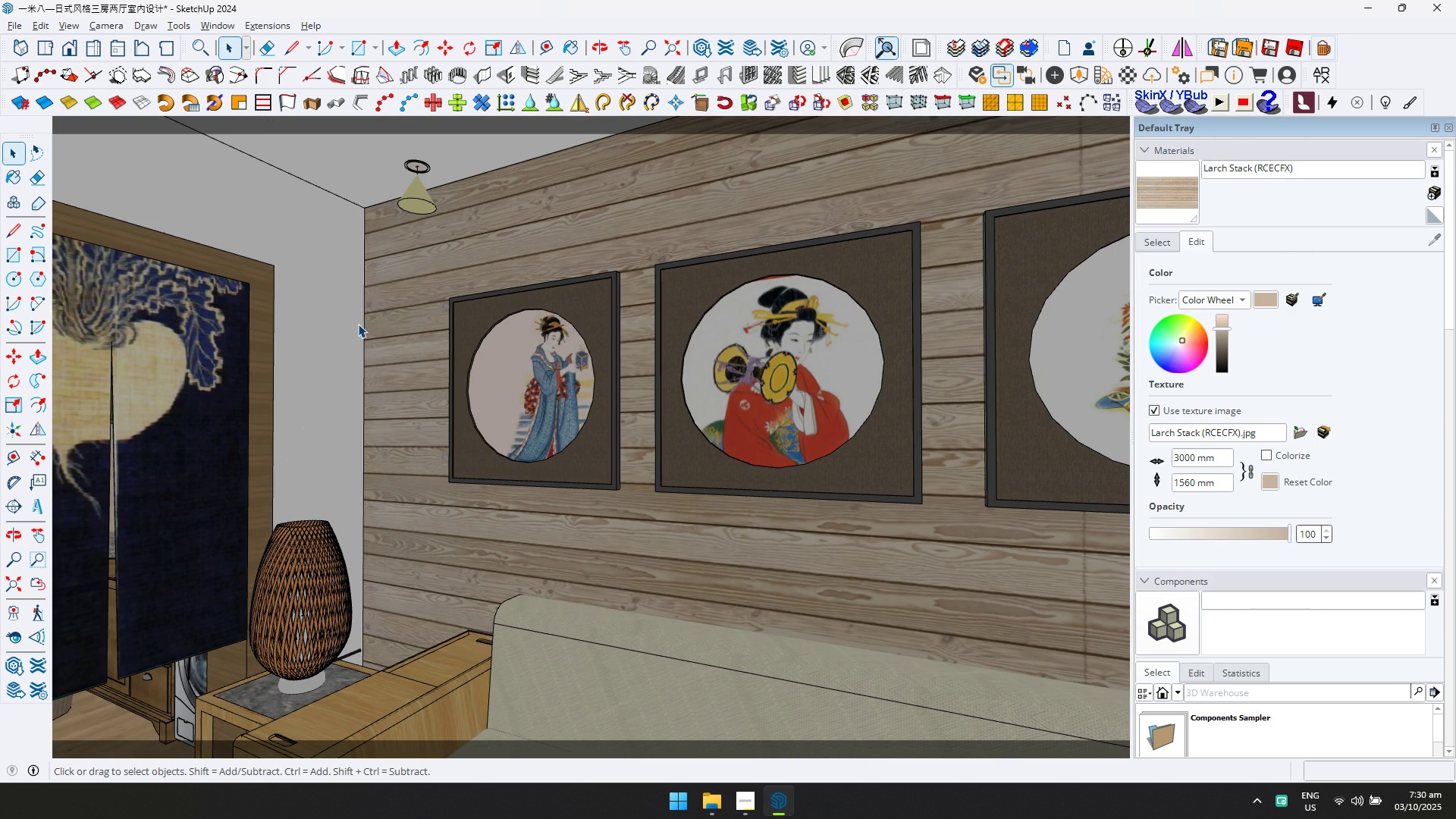 
scroll: coordinate [492, 395], scroll_direction: down, amount: 4.0
 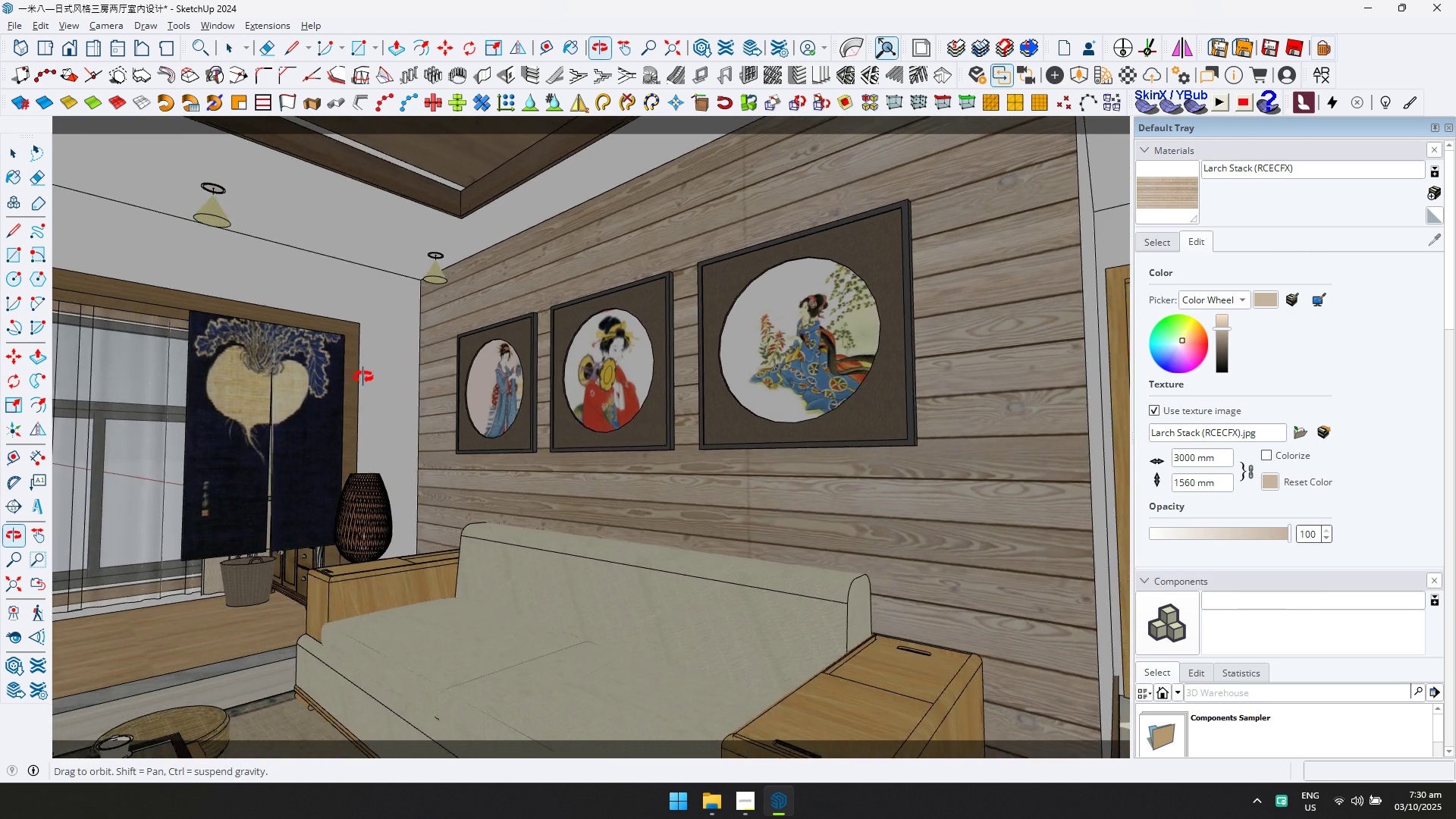 
hold_key(key=ShiftLeft, duration=0.46)
 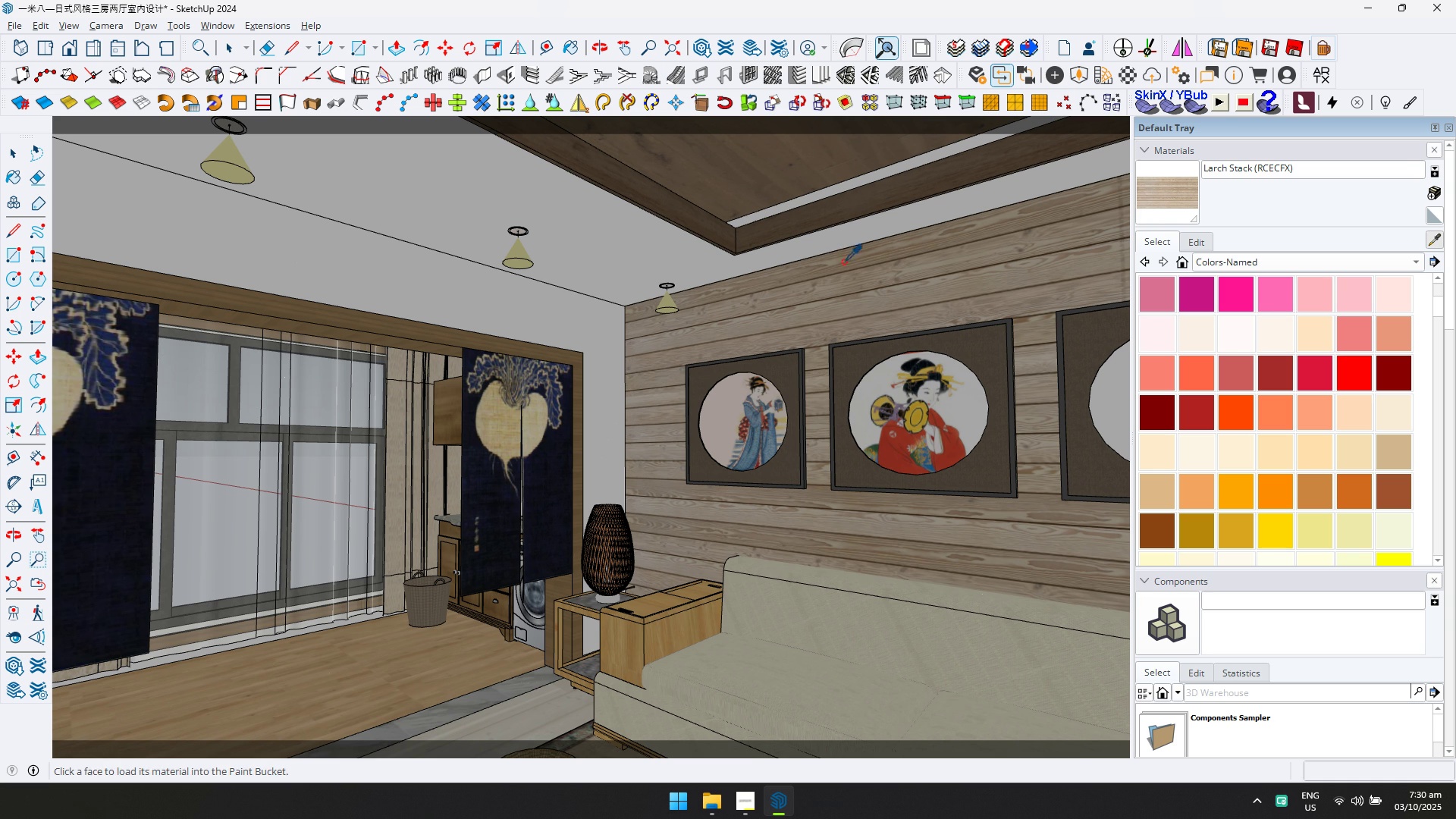 
left_click([736, 231])
 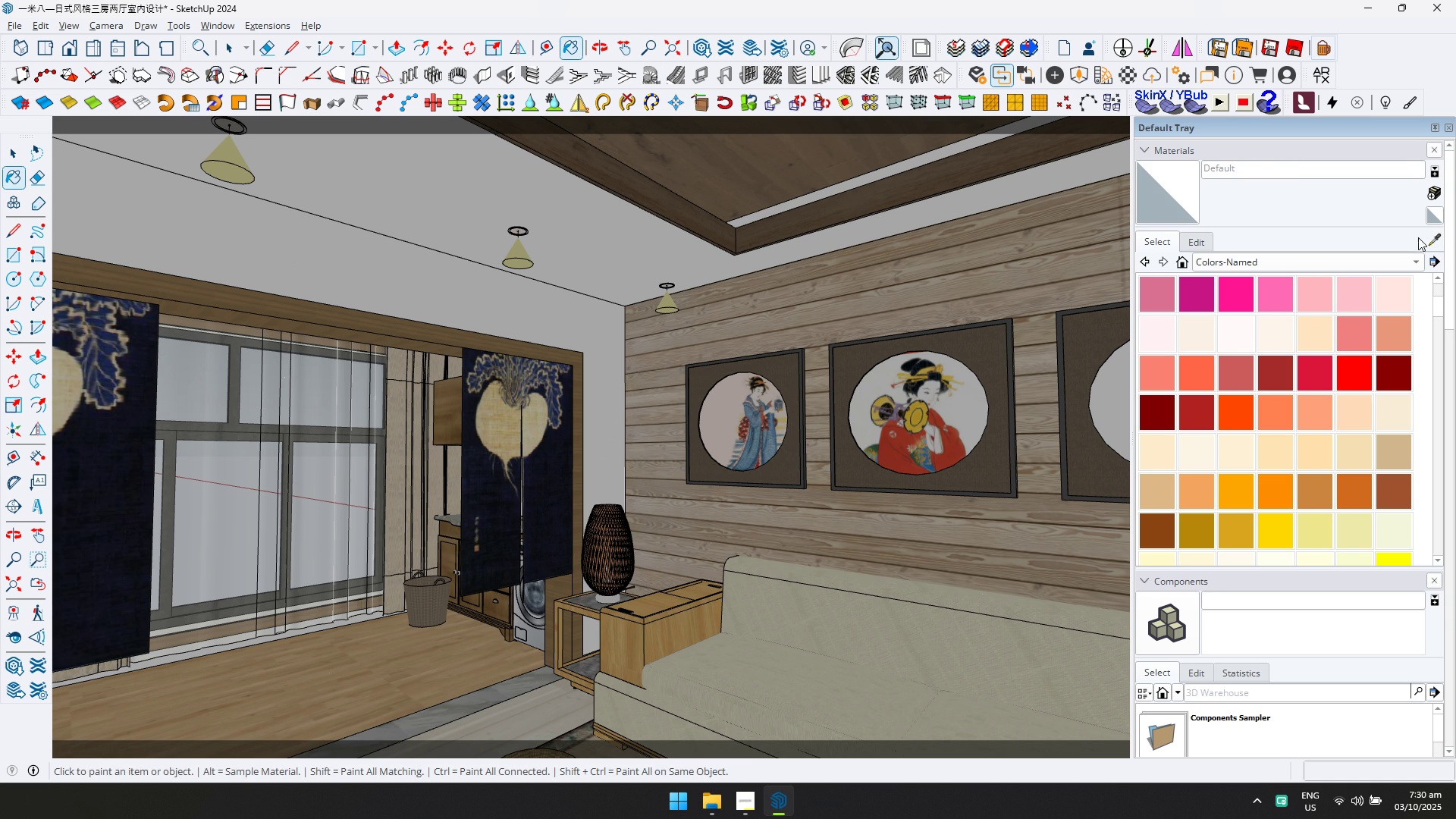 
left_click([1432, 237])
 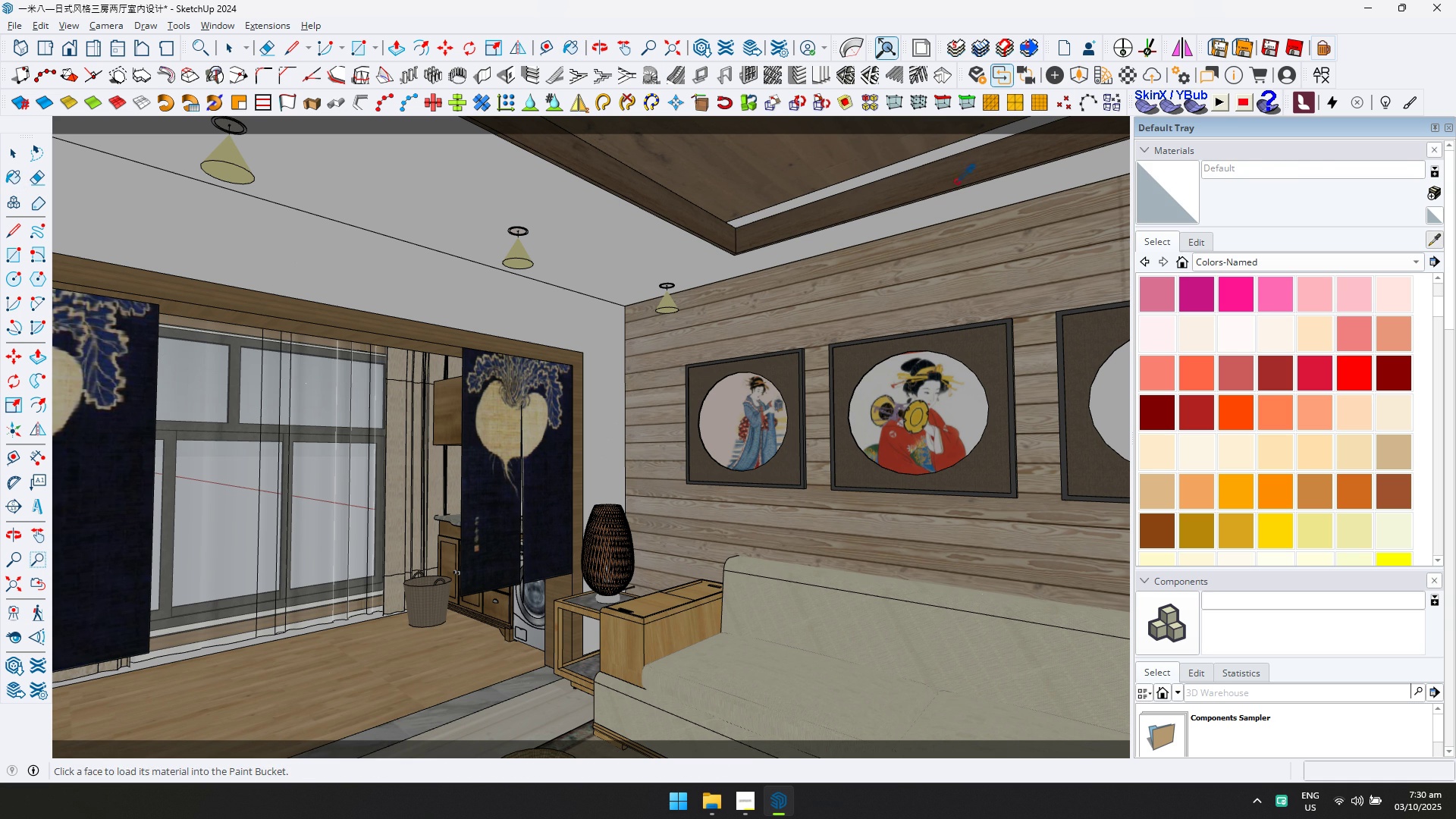 
left_click_drag(start_coordinate=[949, 176], to_coordinate=[946, 176])
 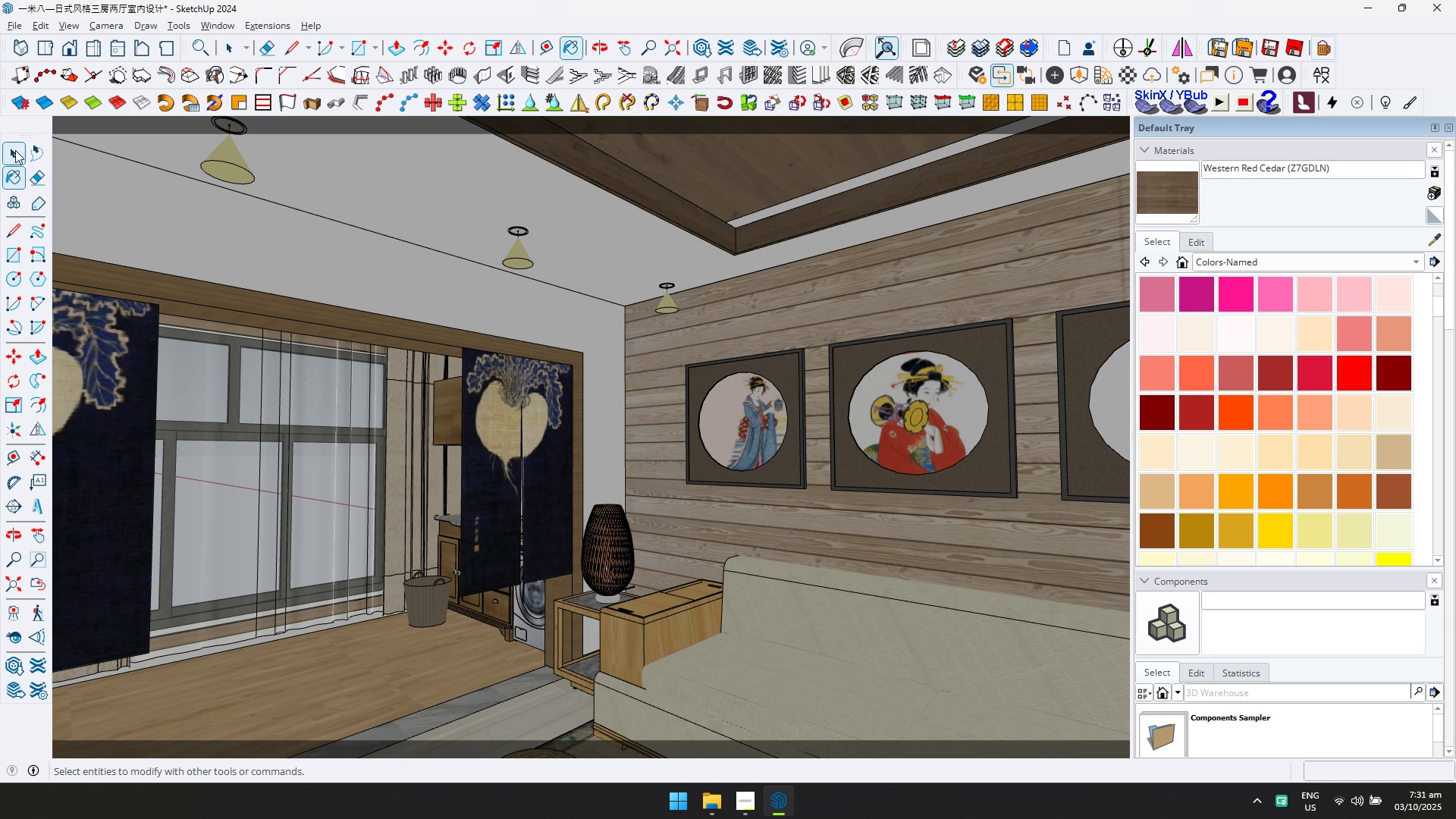 
scroll: coordinate [578, 418], scroll_direction: up, amount: 5.0
 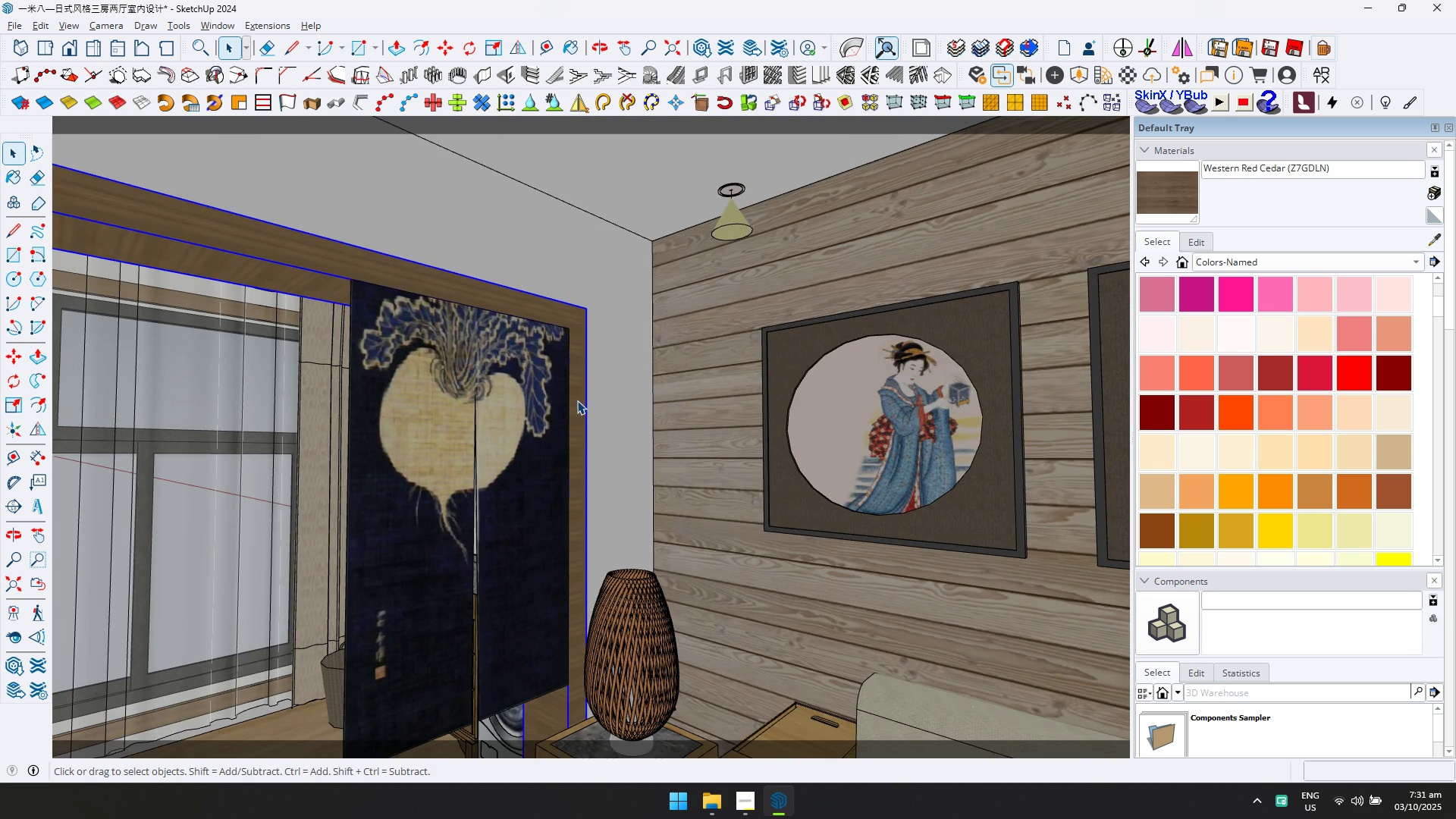 
double_click([577, 400])
 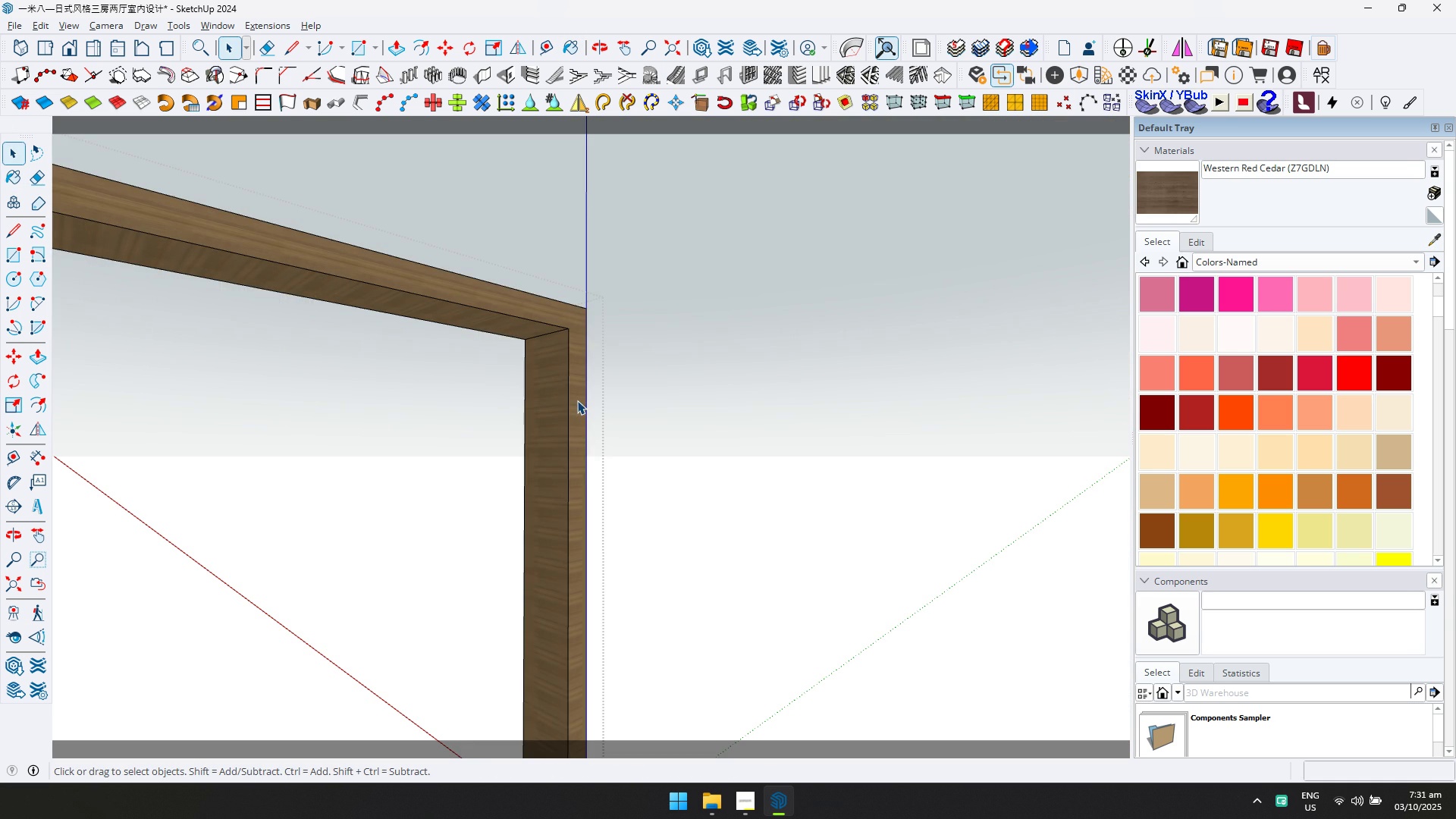 
left_click([577, 400])
 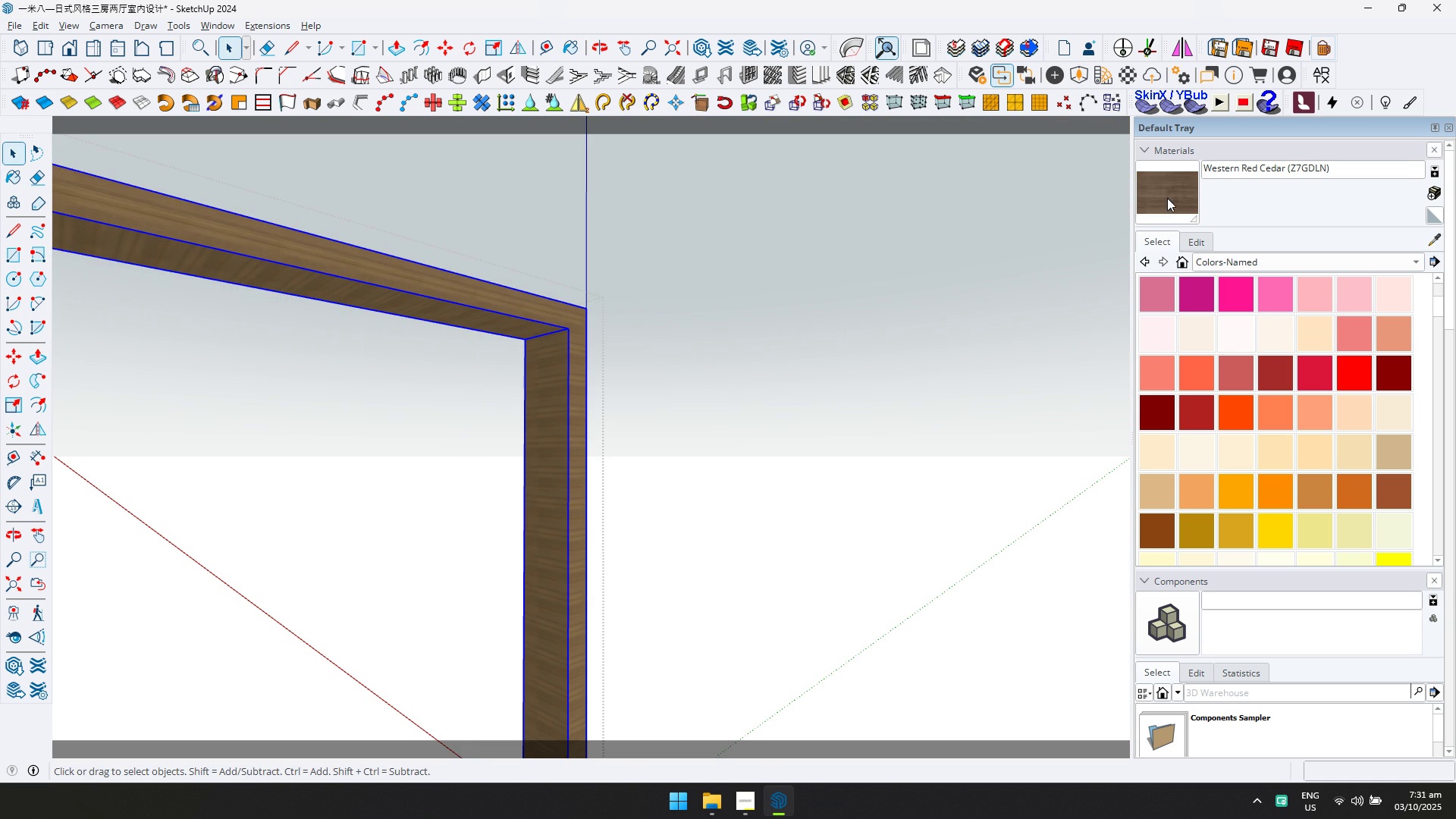 
hold_key(key=ControlLeft, duration=0.62)
left_click([552, 350])
 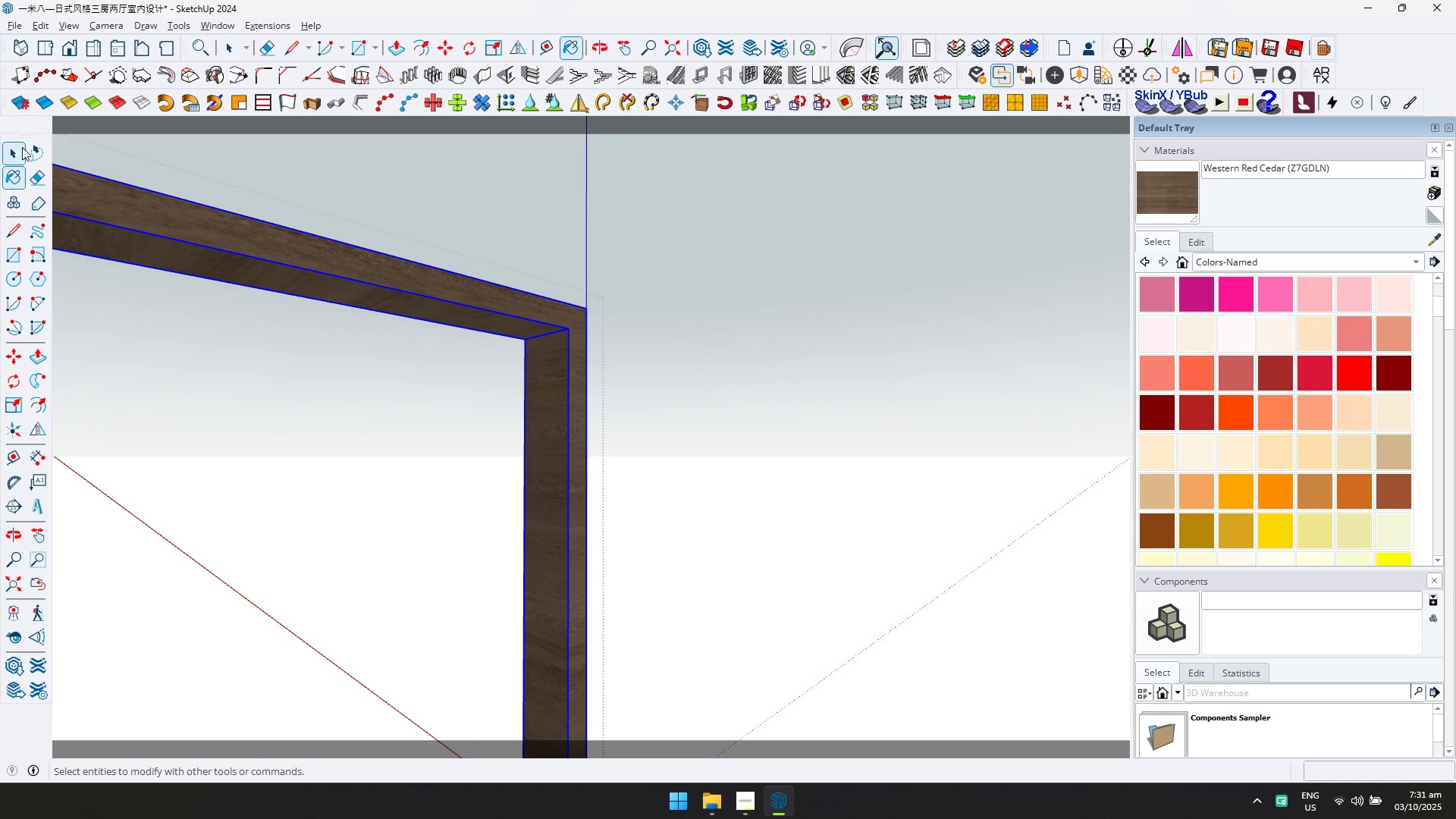 
key(Escape)
 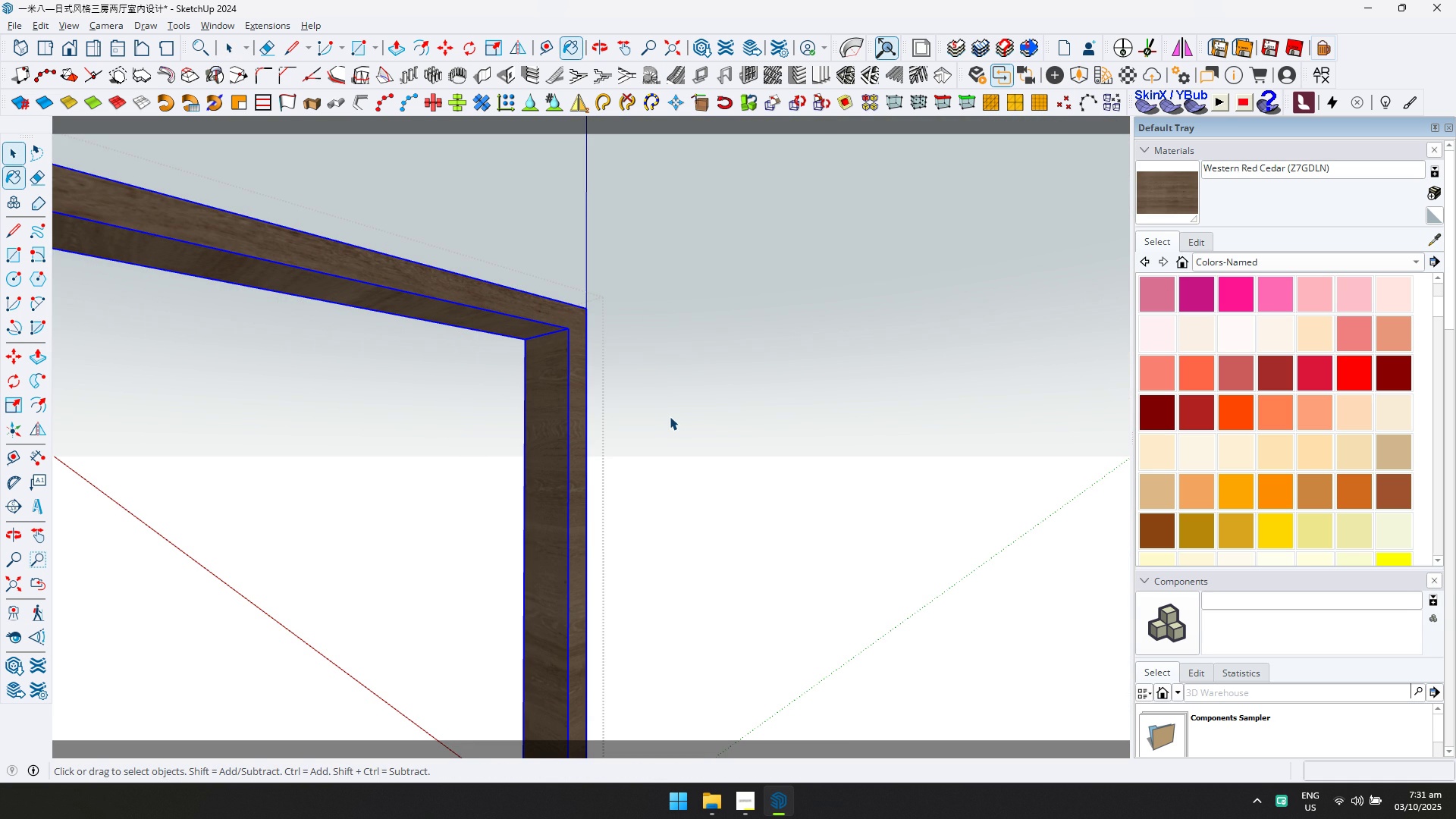 
scroll: coordinate [682, 406], scroll_direction: down, amount: 28.0
 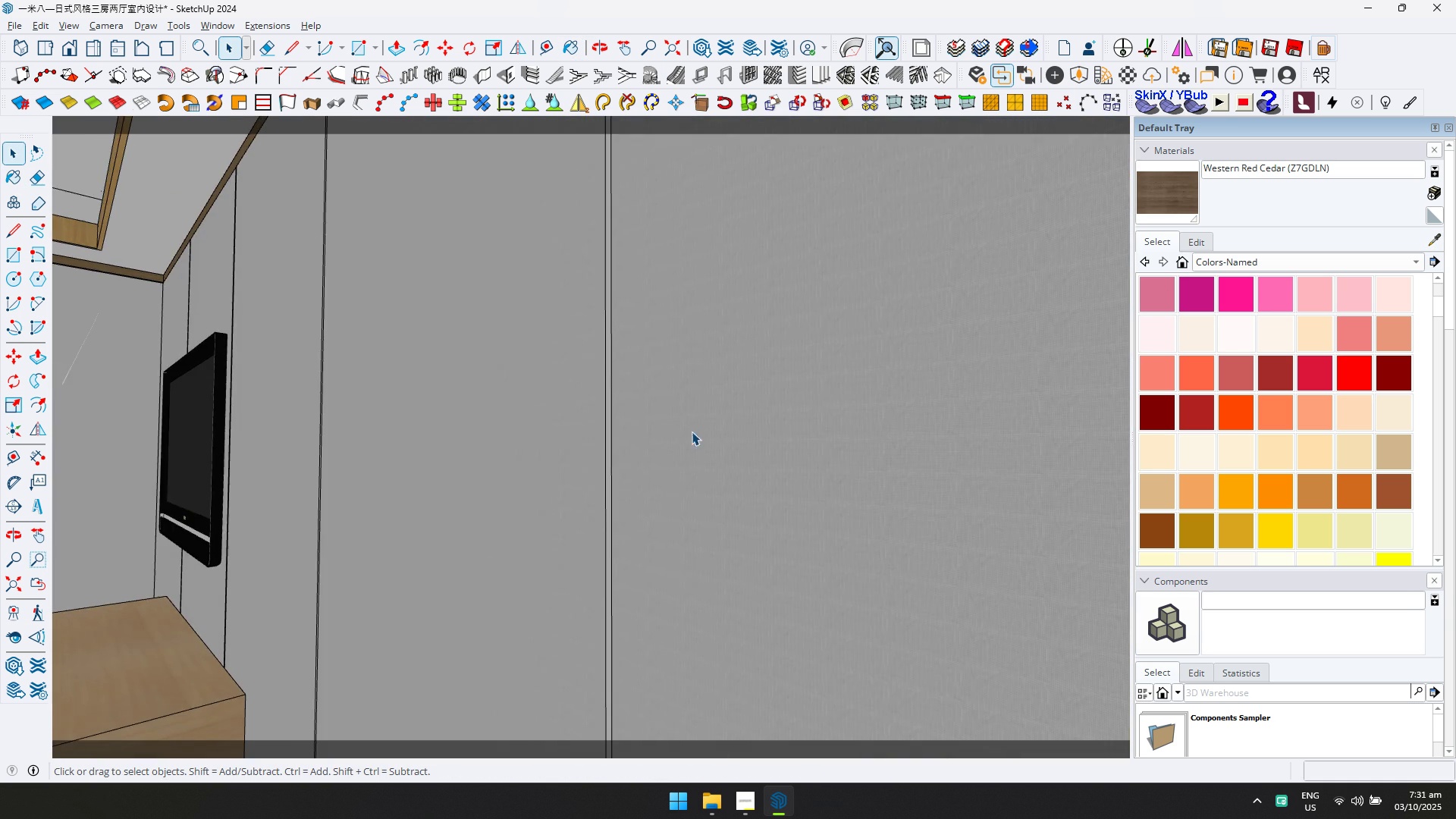 
key(Escape)
 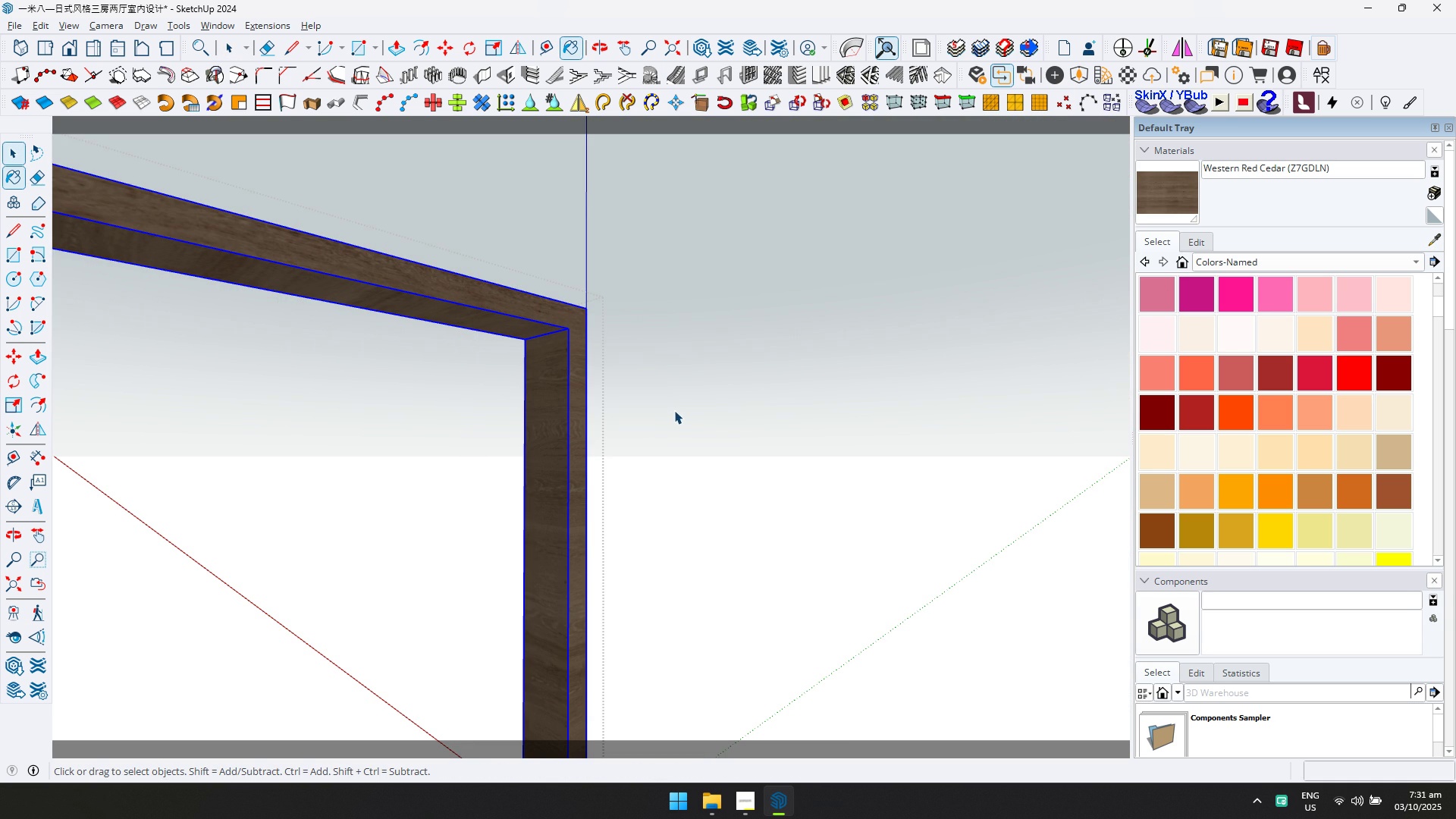 
key(Escape)
 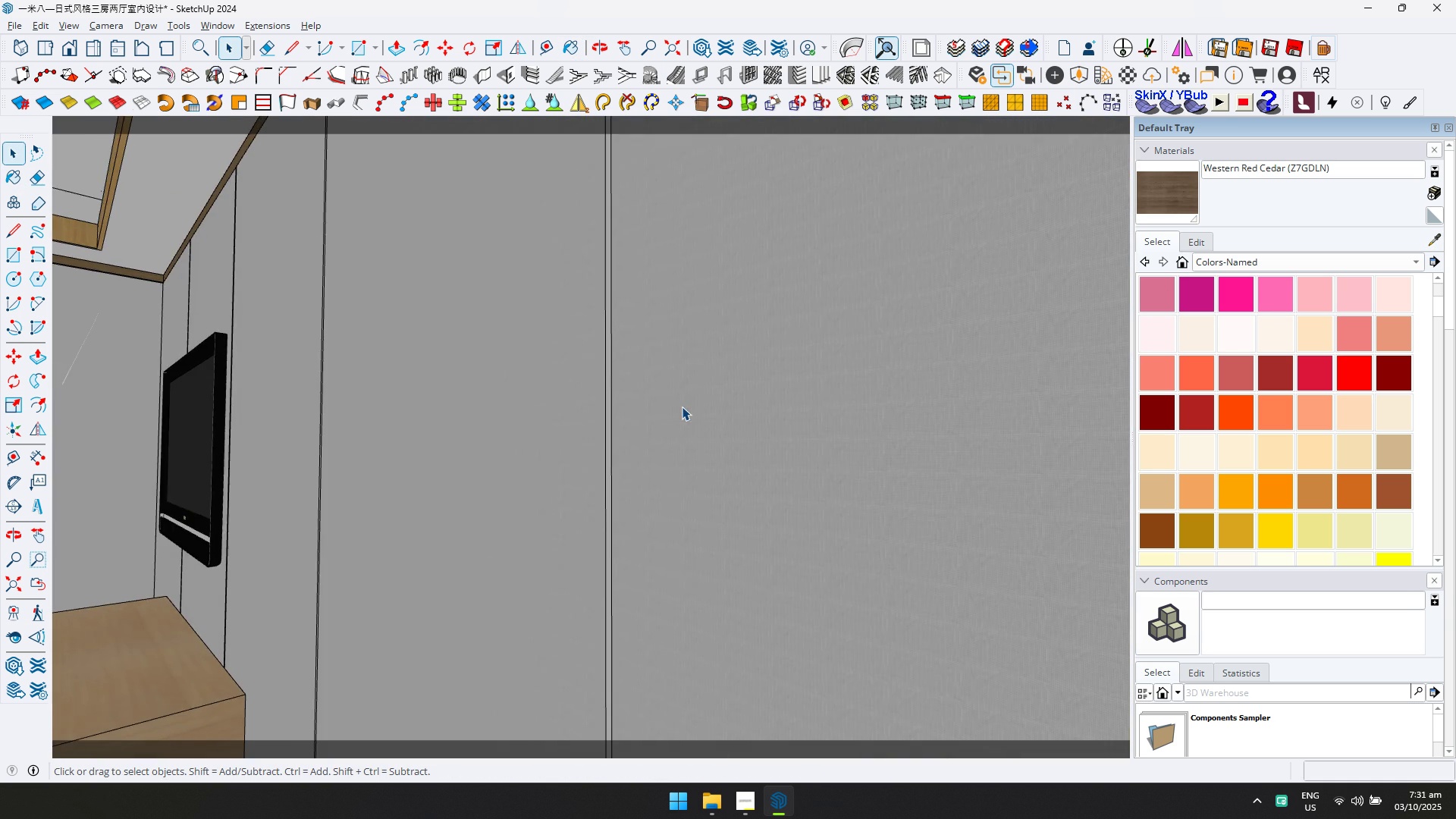 
scroll: coordinate [709, 444], scroll_direction: up, amount: 5.0
 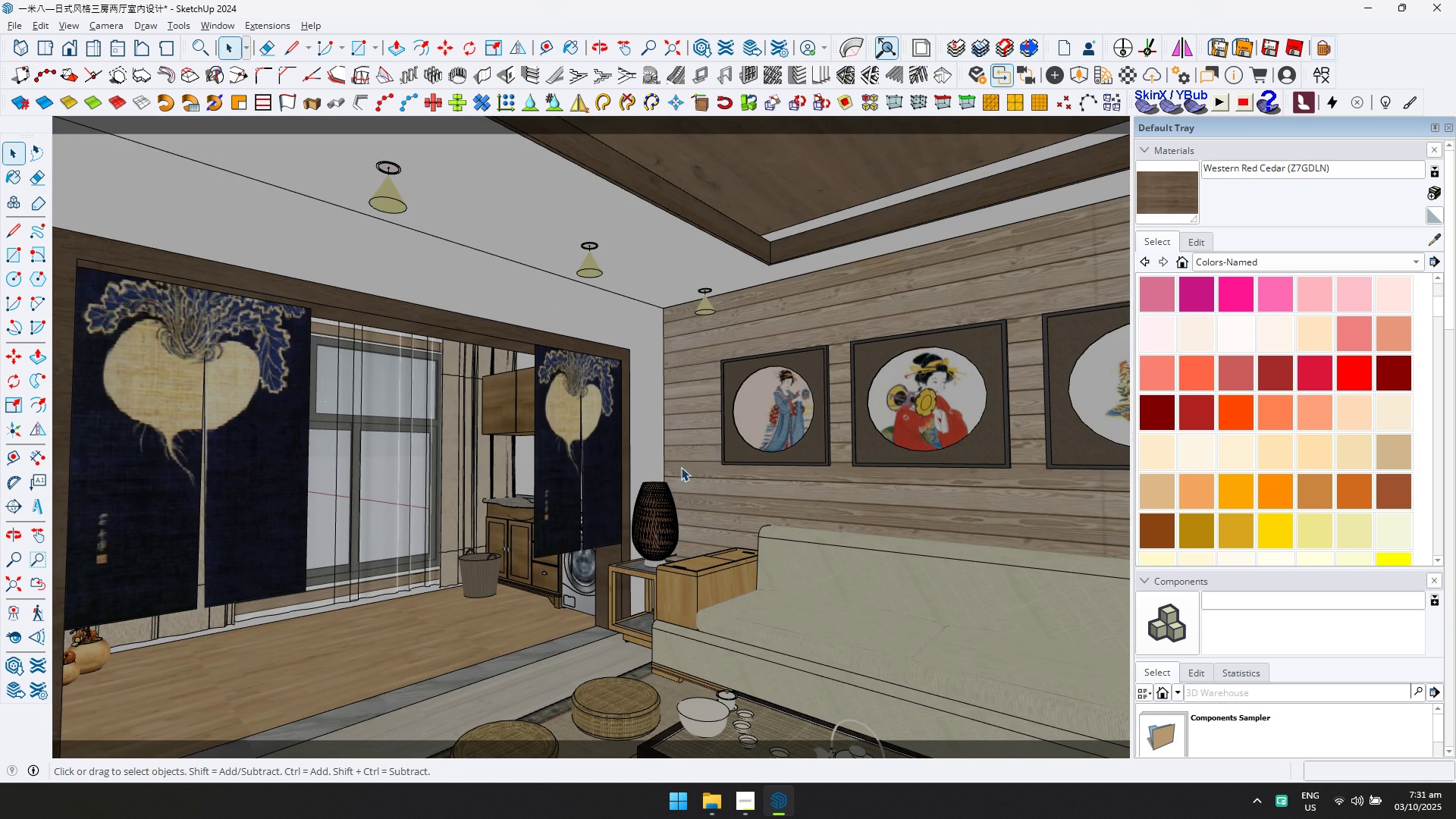 
key(Escape)
 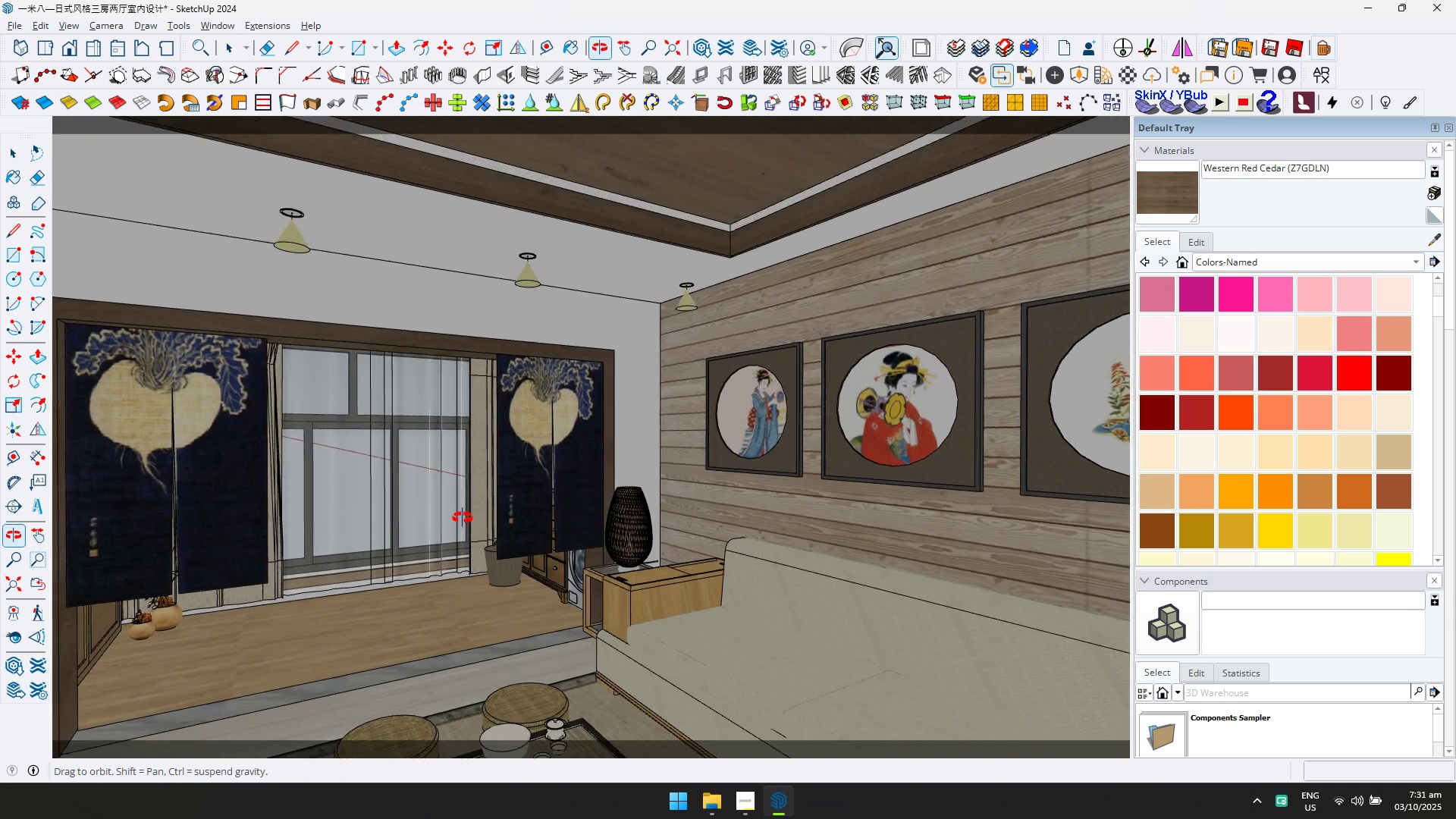 
scroll: coordinate [457, 612], scroll_direction: up, amount: 7.0
 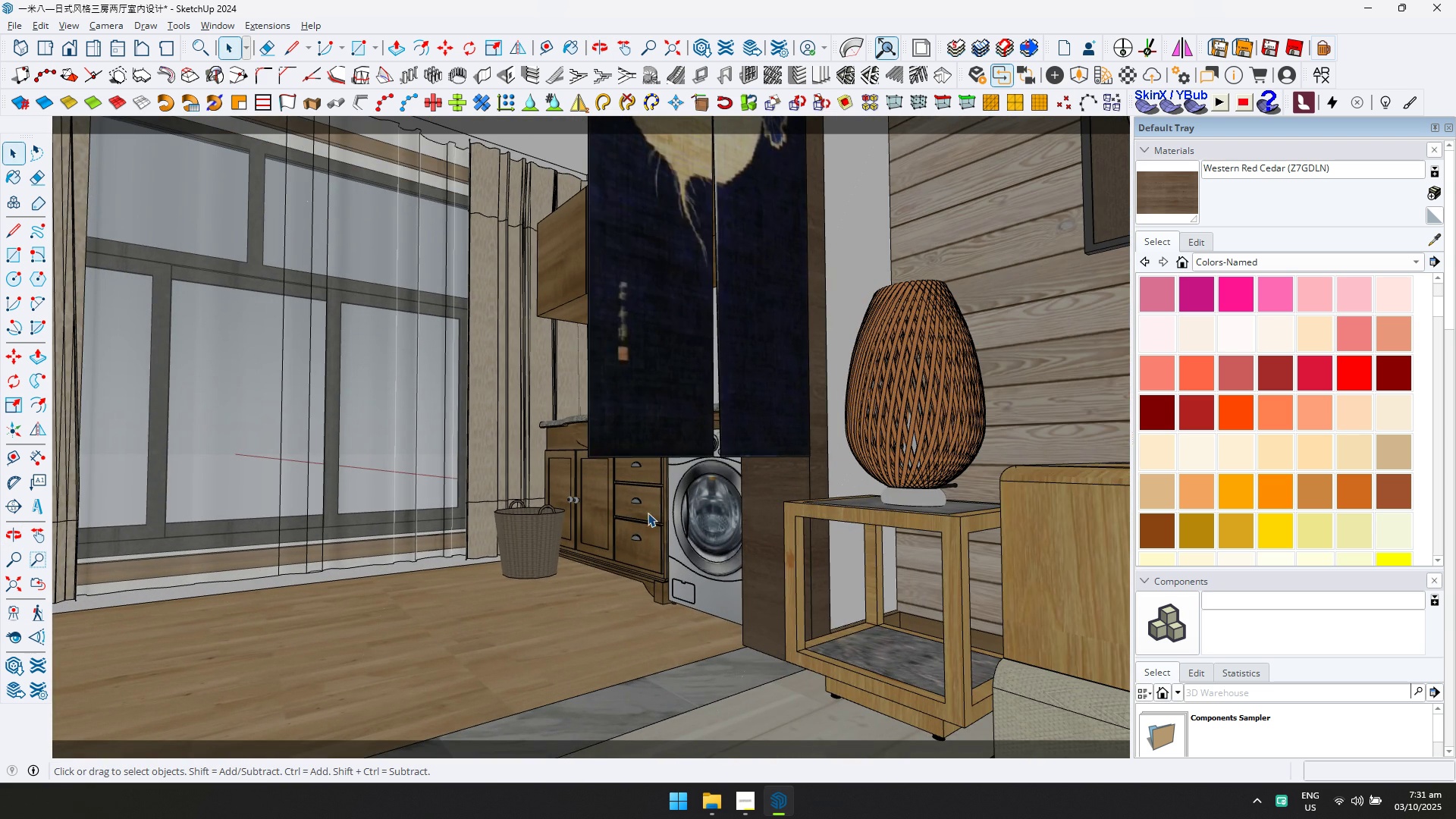 
scroll: coordinate [704, 524], scroll_direction: down, amount: 2.0
 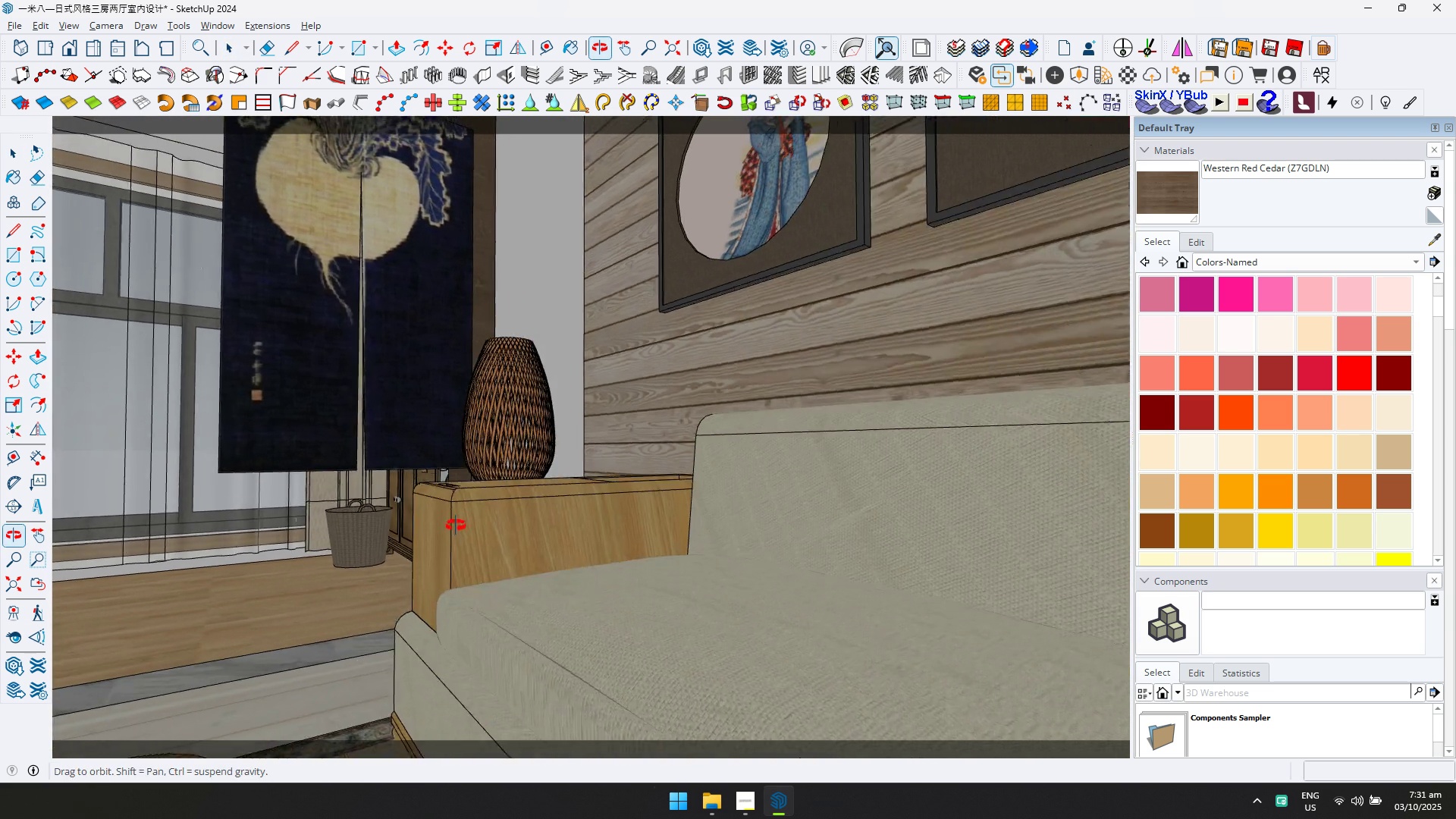 
hold_key(key=ShiftLeft, duration=0.52)
 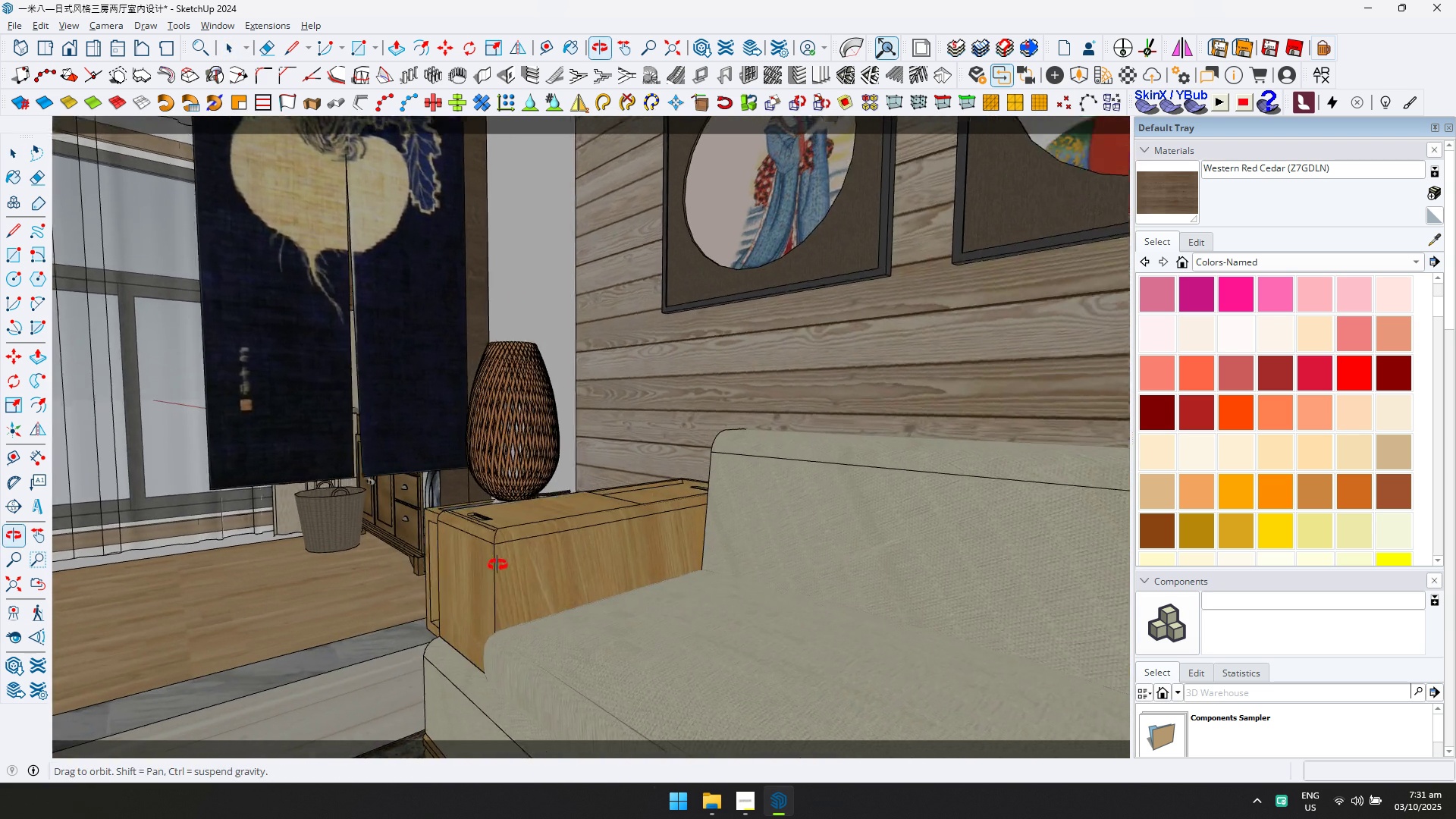 
scroll: coordinate [518, 563], scroll_direction: down, amount: 7.0
 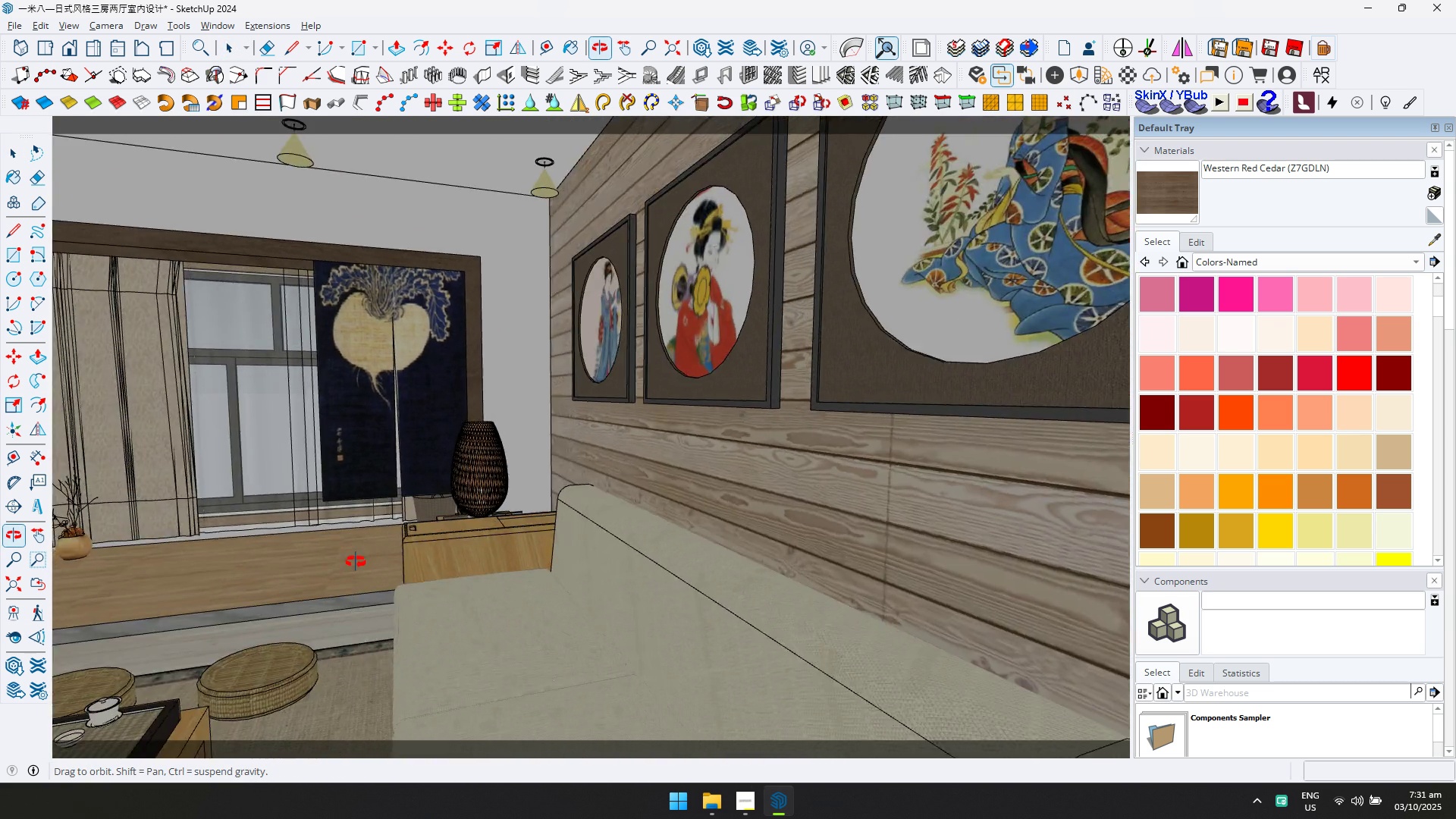 
hold_key(key=ShiftLeft, duration=0.39)
 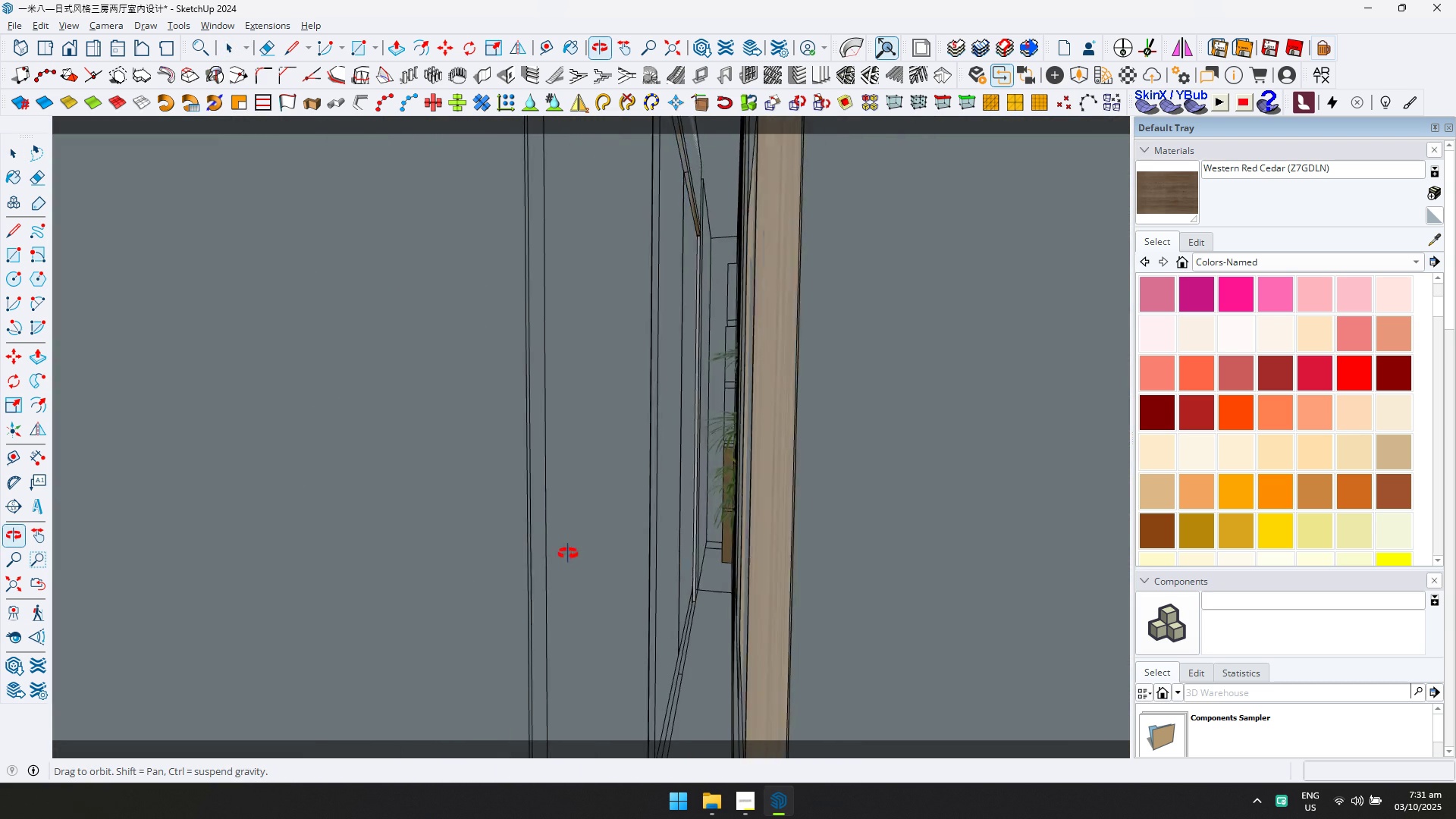 
hold_key(key=ShiftLeft, duration=0.41)
 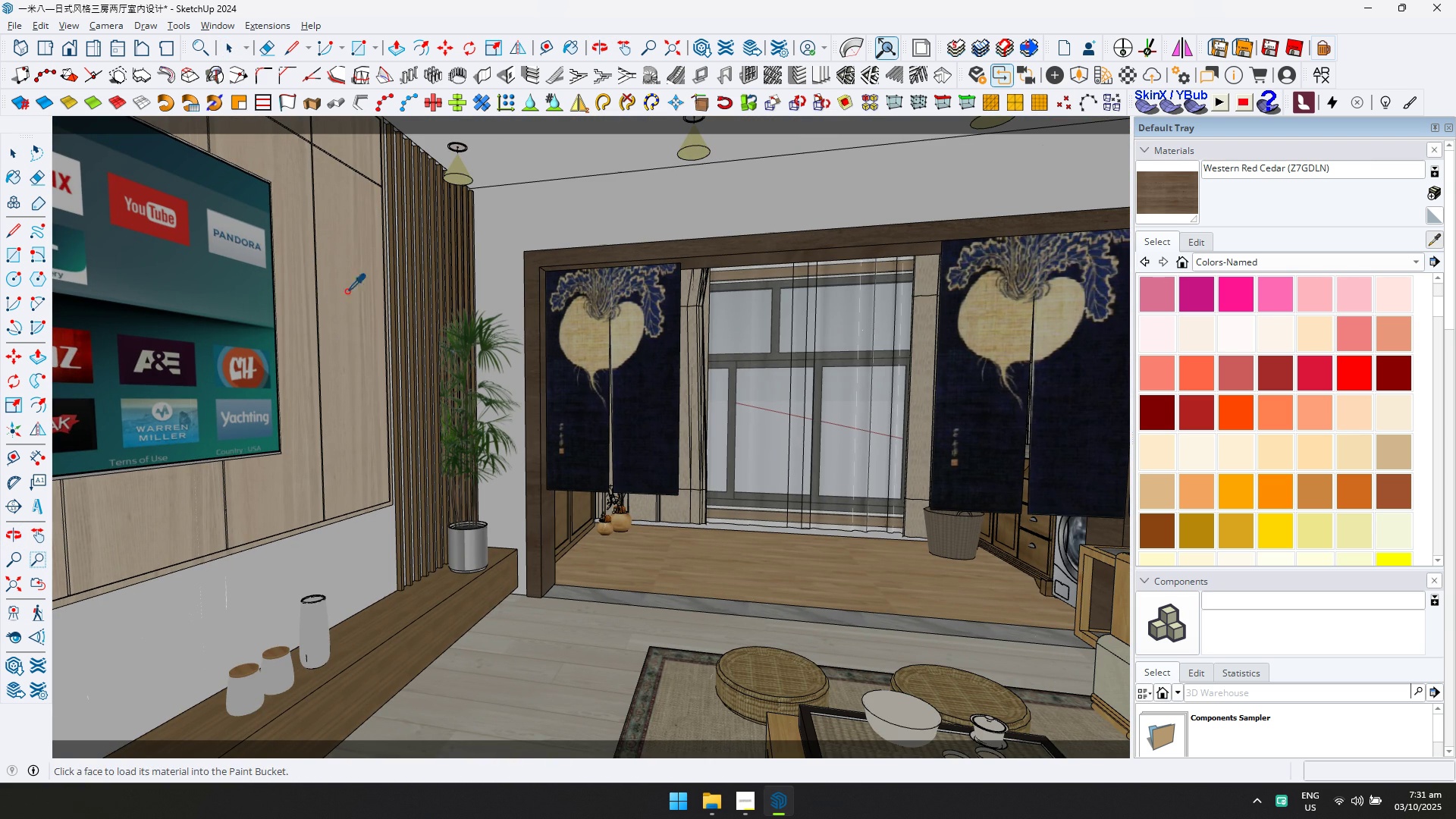 
left_click([349, 289])
 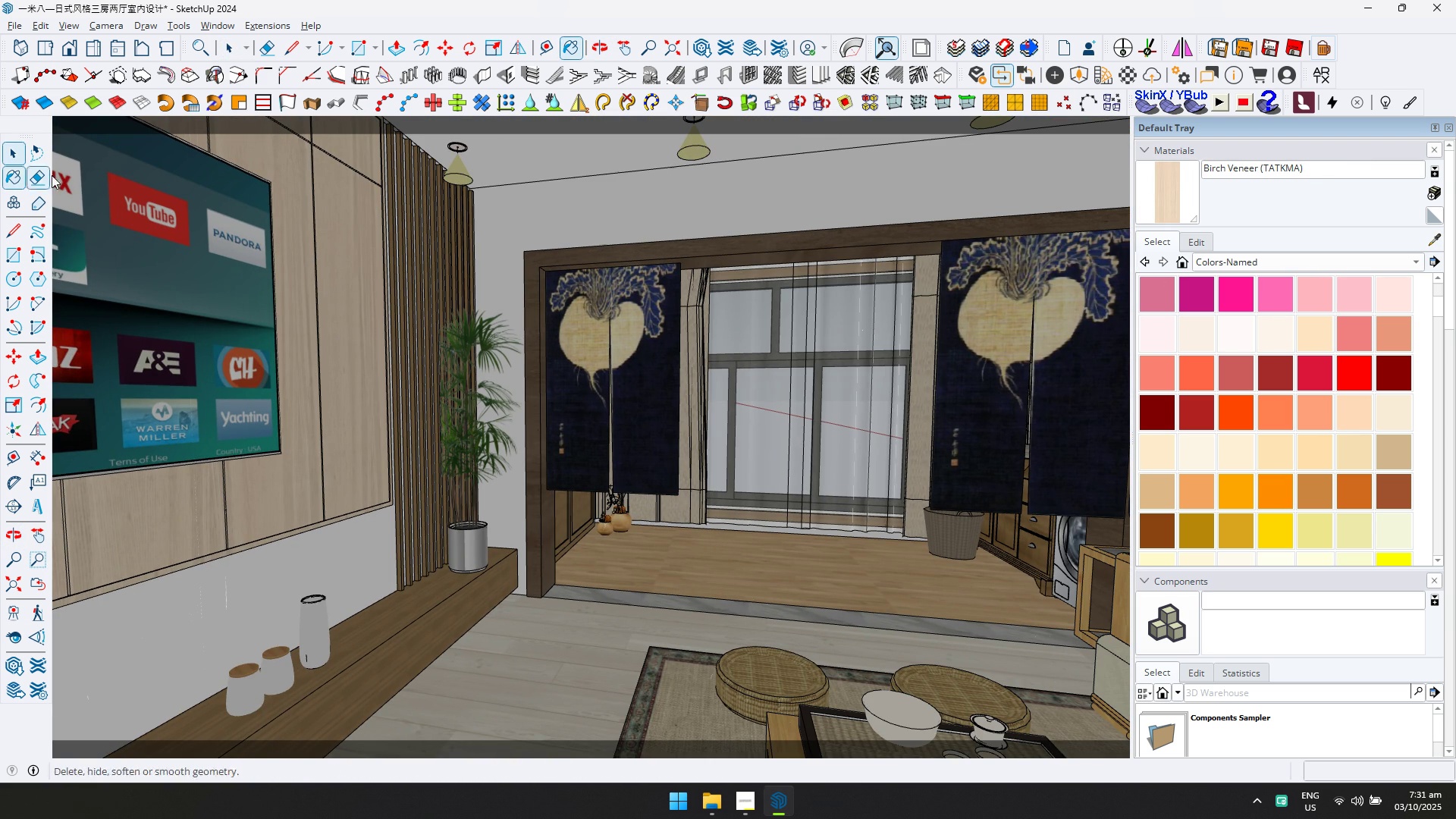 
hold_key(key=ShiftLeft, duration=0.37)
 